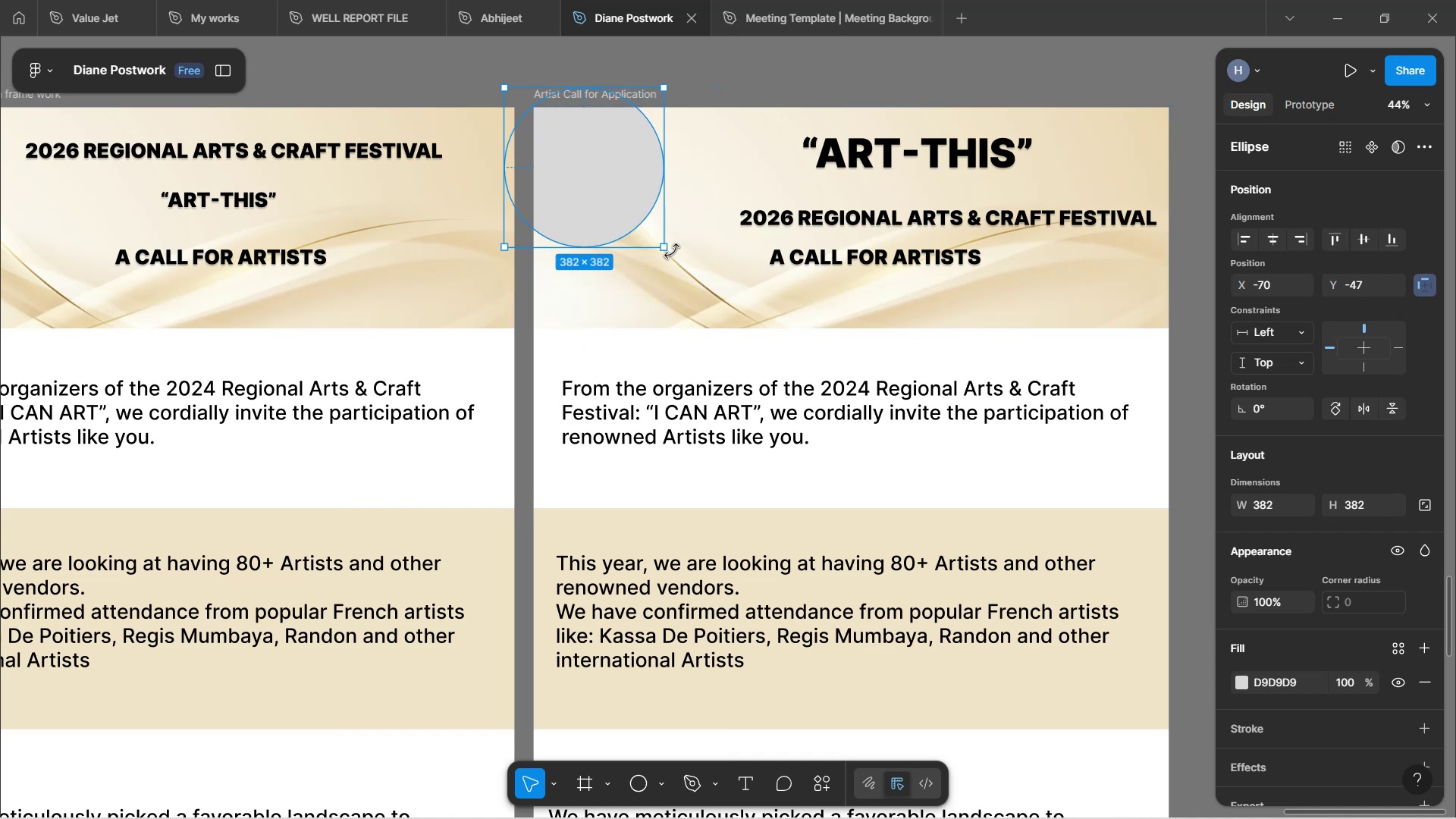 
hold_key(key=ShiftLeft, duration=1.52)
left_click_drag(start_coordinate=[668, 247], to_coordinate=[729, 328])
 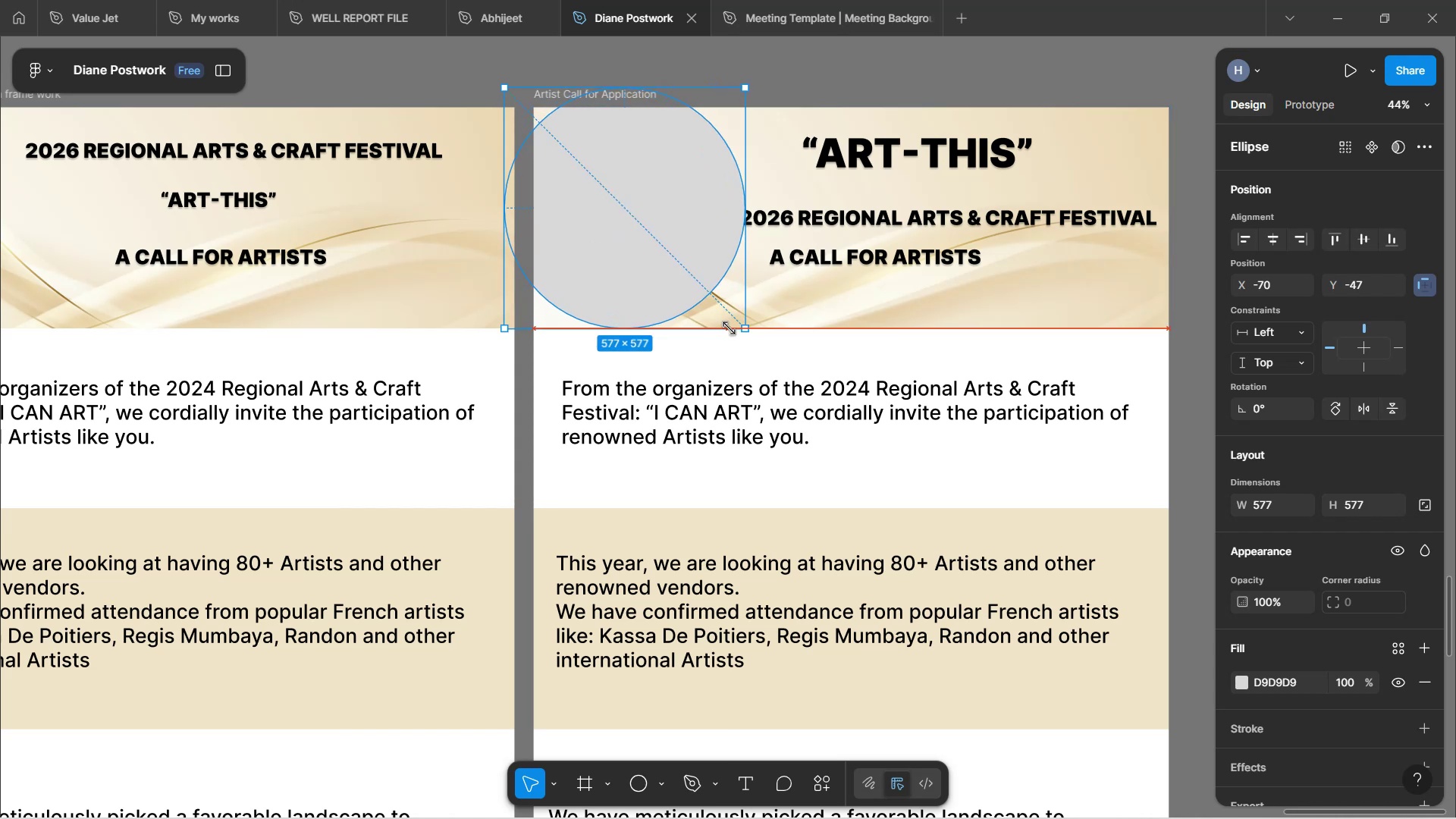 
key(Shift+ShiftLeft)
 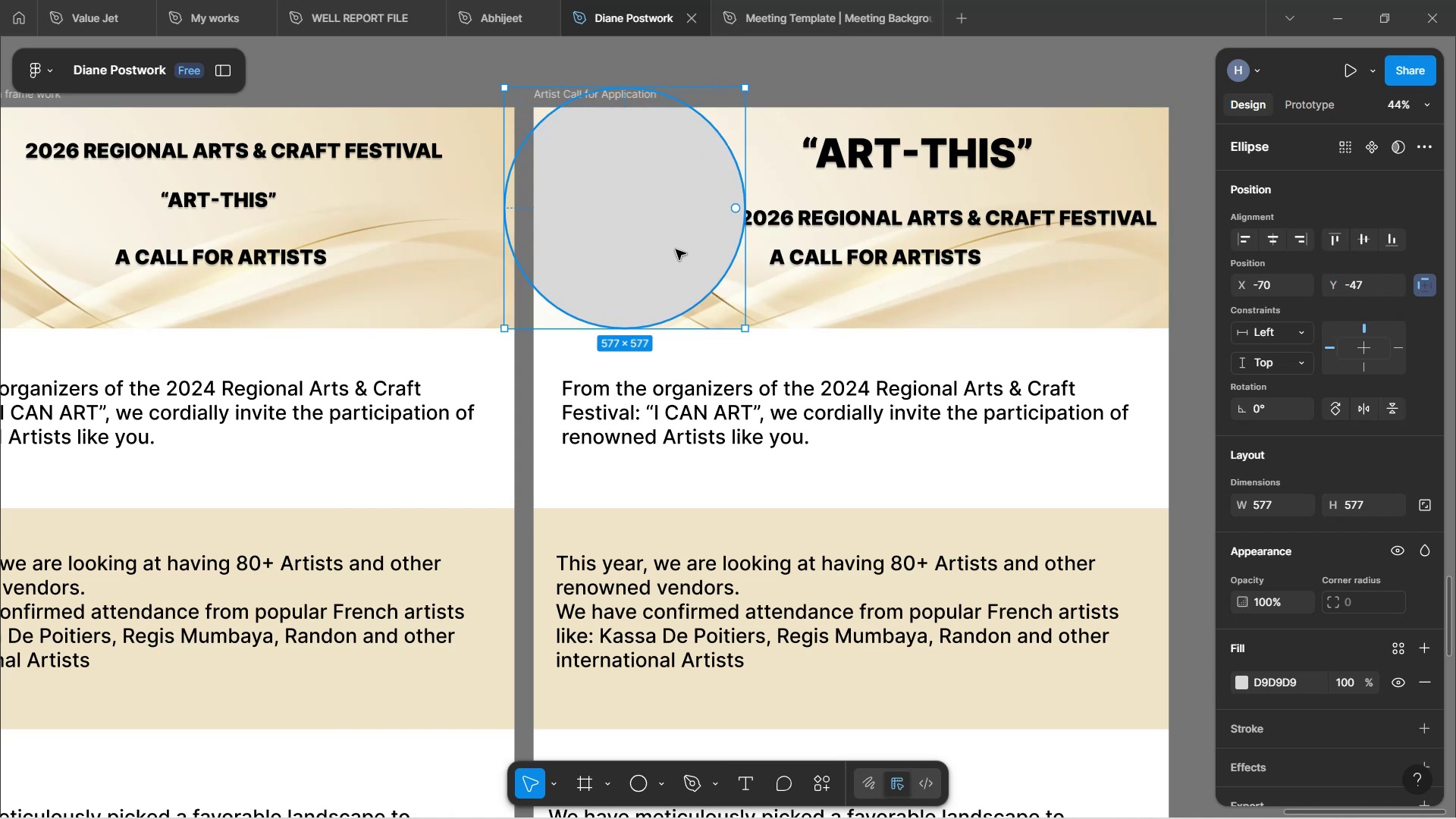 
left_click_drag(start_coordinate=[673, 232], to_coordinate=[600, 242])
 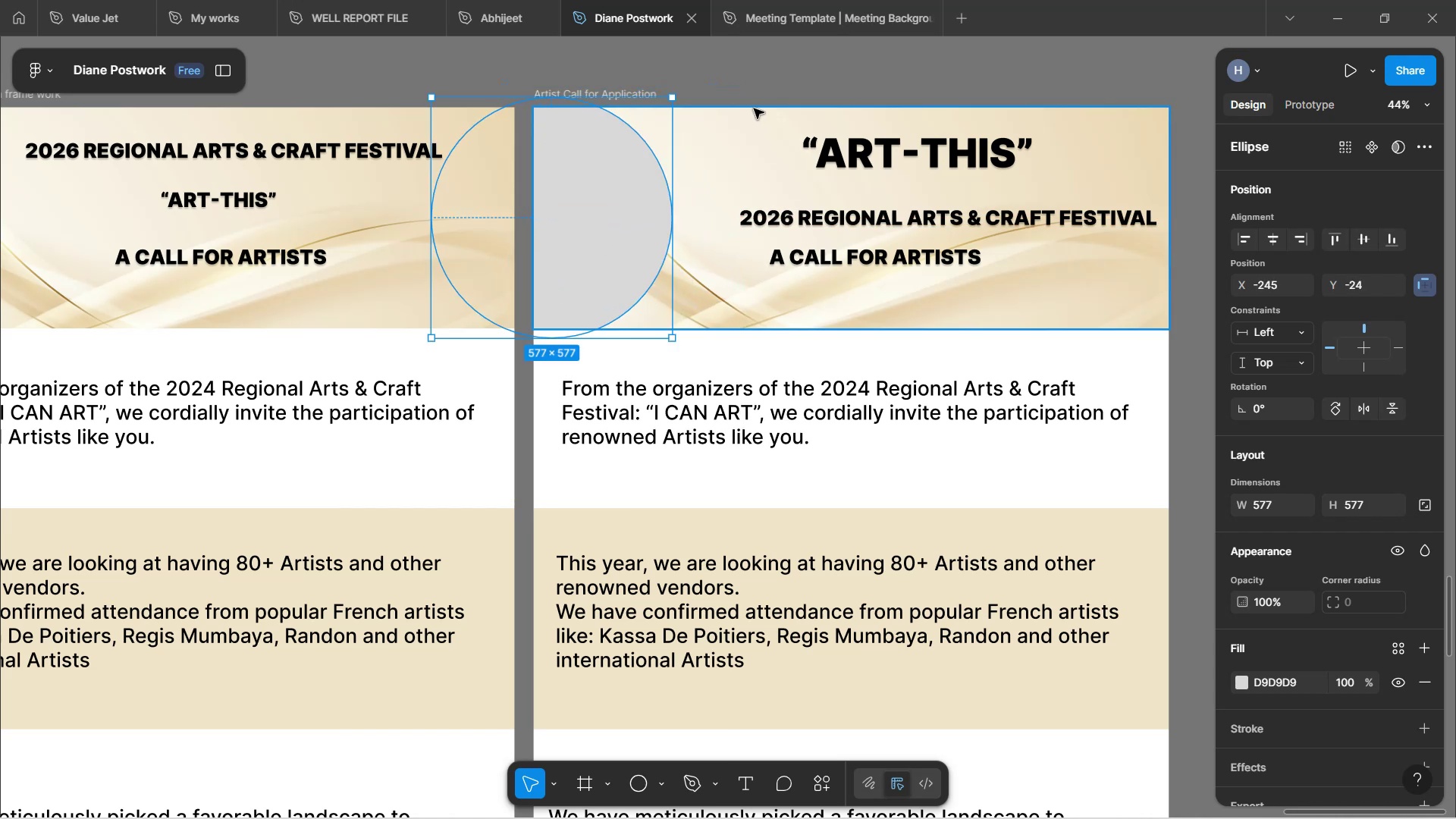 
left_click([759, 88])
 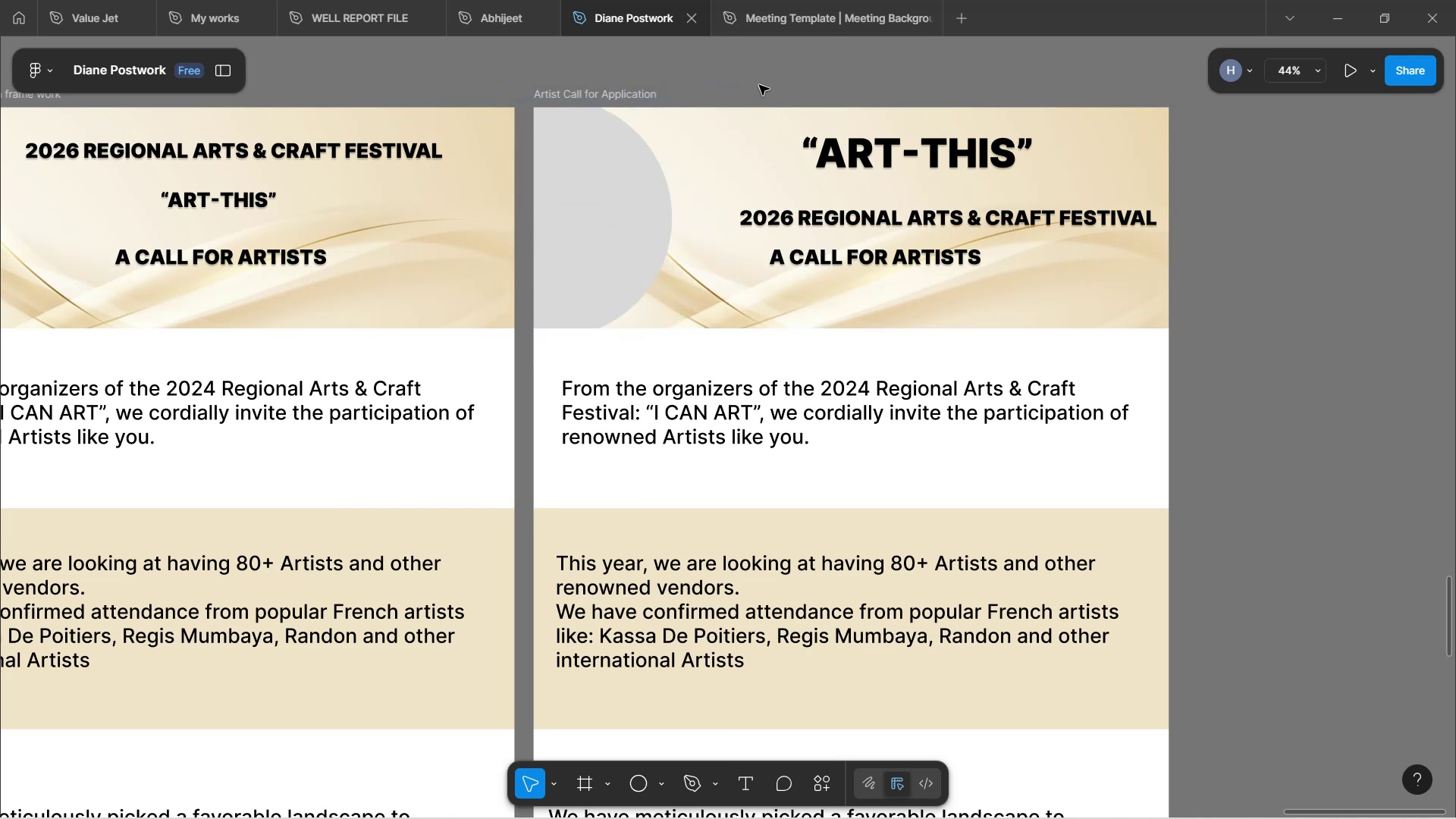 
hold_key(key=ControlLeft, duration=21.02)
scroll: coordinate [723, 174], scroll_direction: up, amount: 3.0
 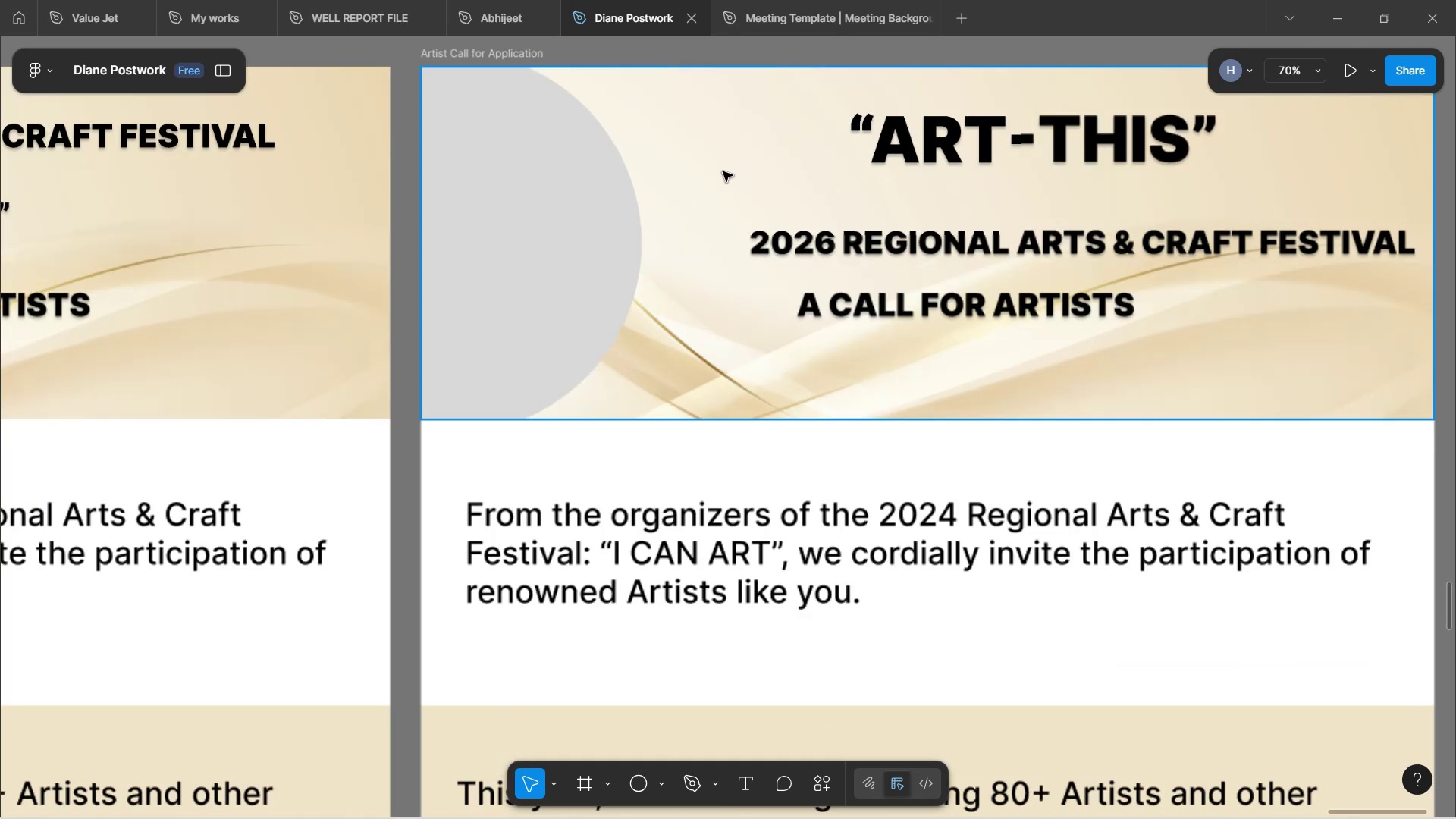 
left_click([544, 219])
 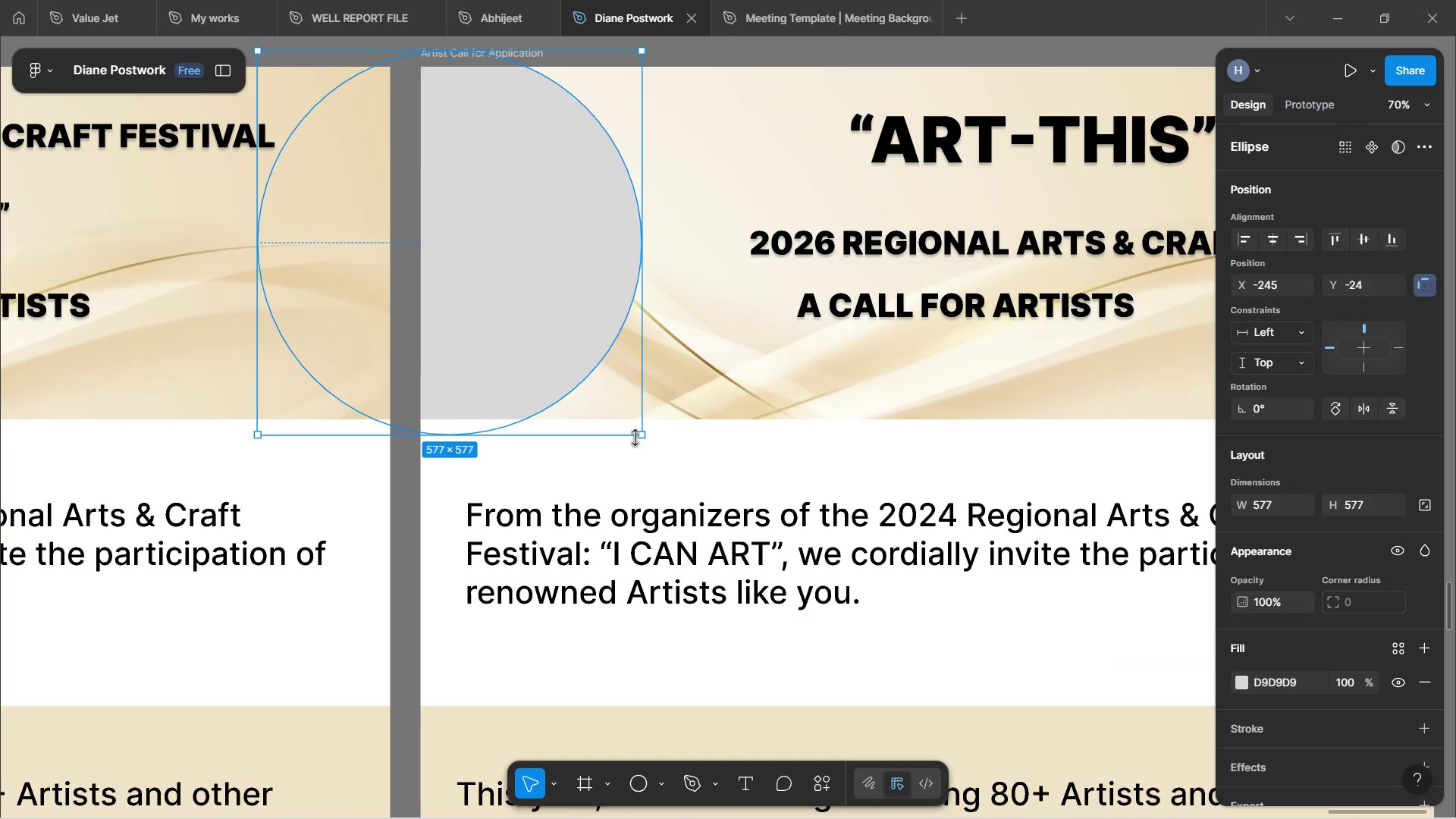 
hold_key(key=ShiftLeft, duration=1.22)
left_click_drag(start_coordinate=[648, 437], to_coordinate=[770, 519])
 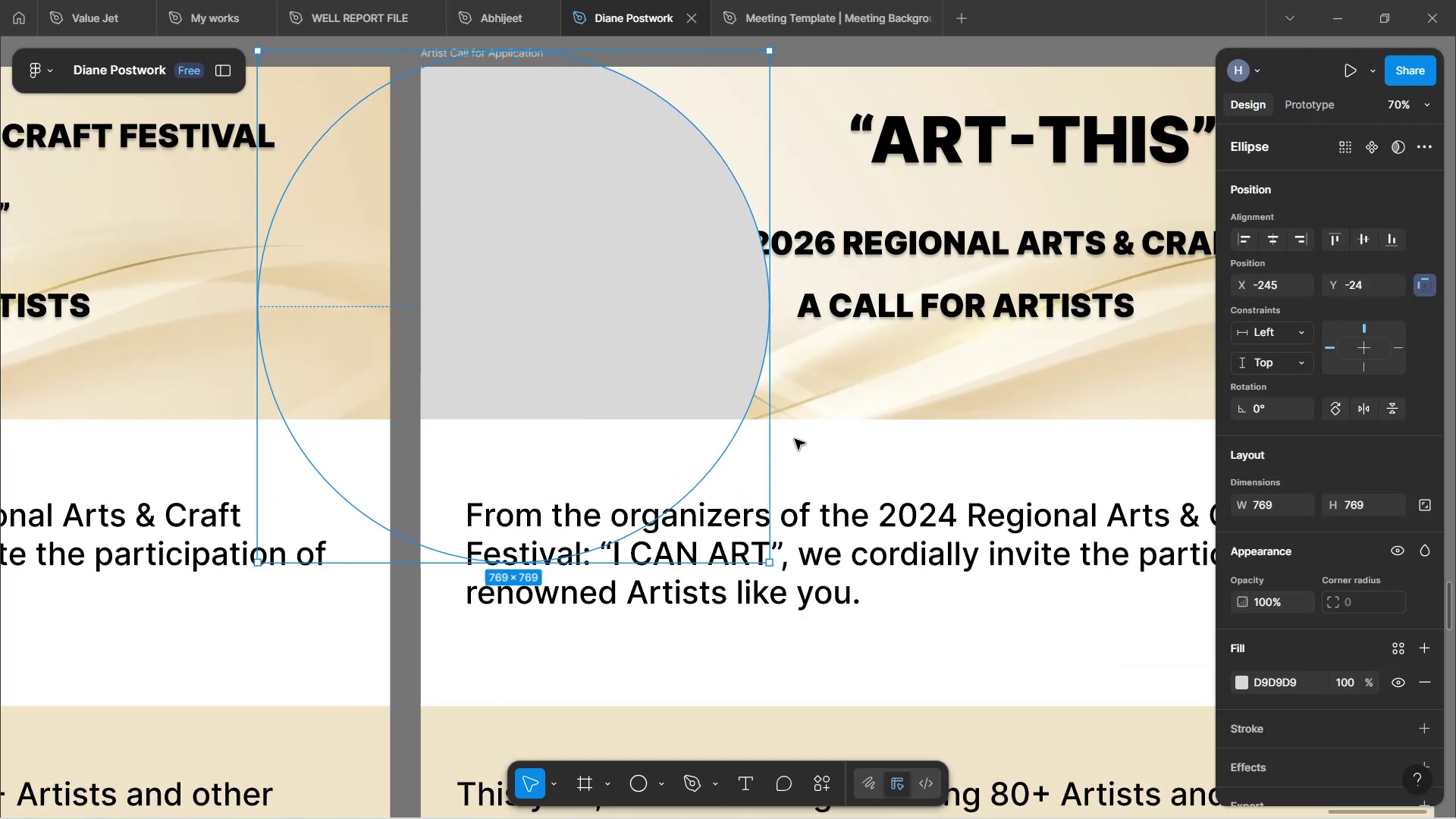 
scroll: coordinate [795, 439], scroll_direction: up, amount: 3.0
 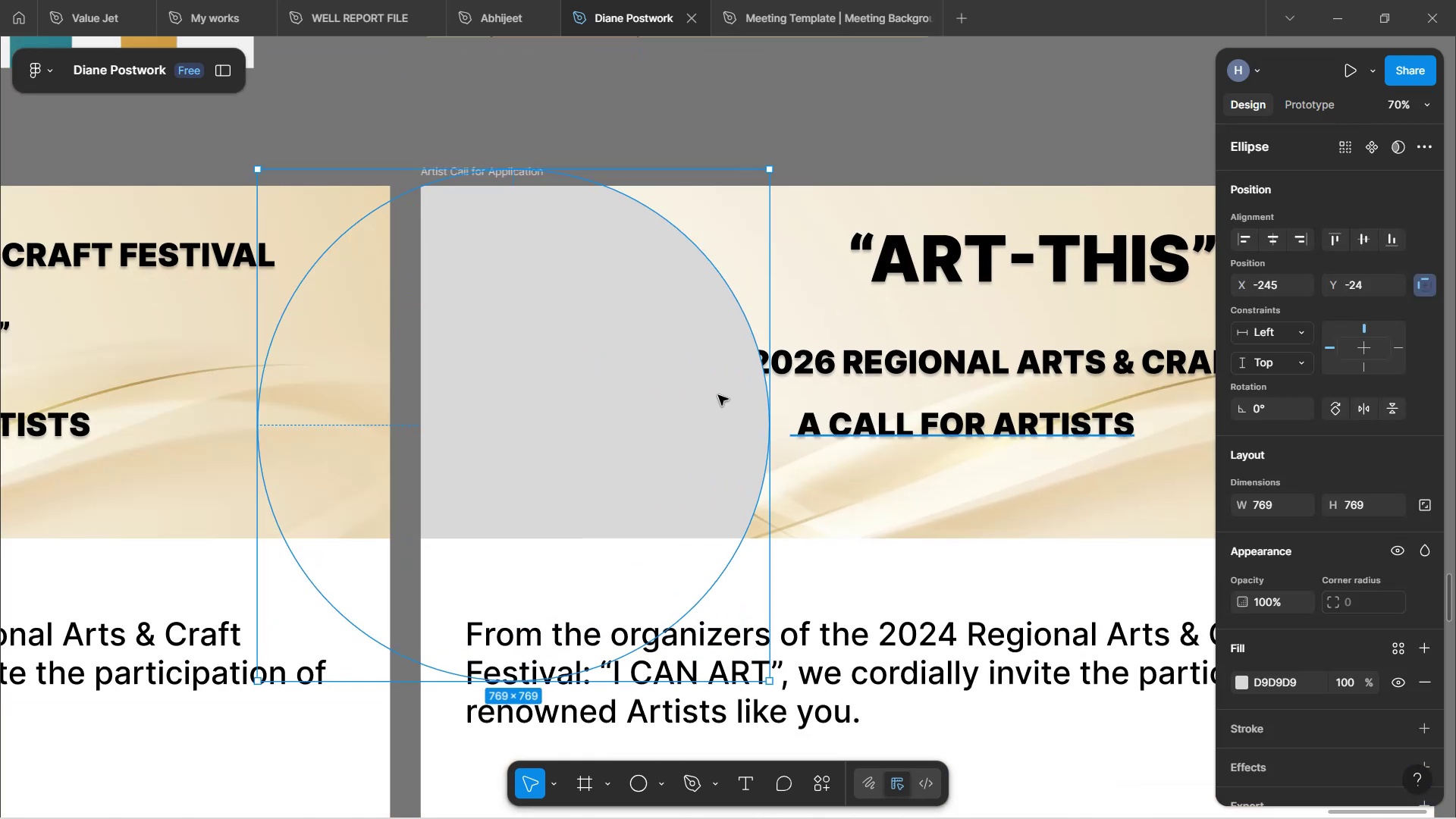 
left_click_drag(start_coordinate=[570, 361], to_coordinate=[552, 296])
 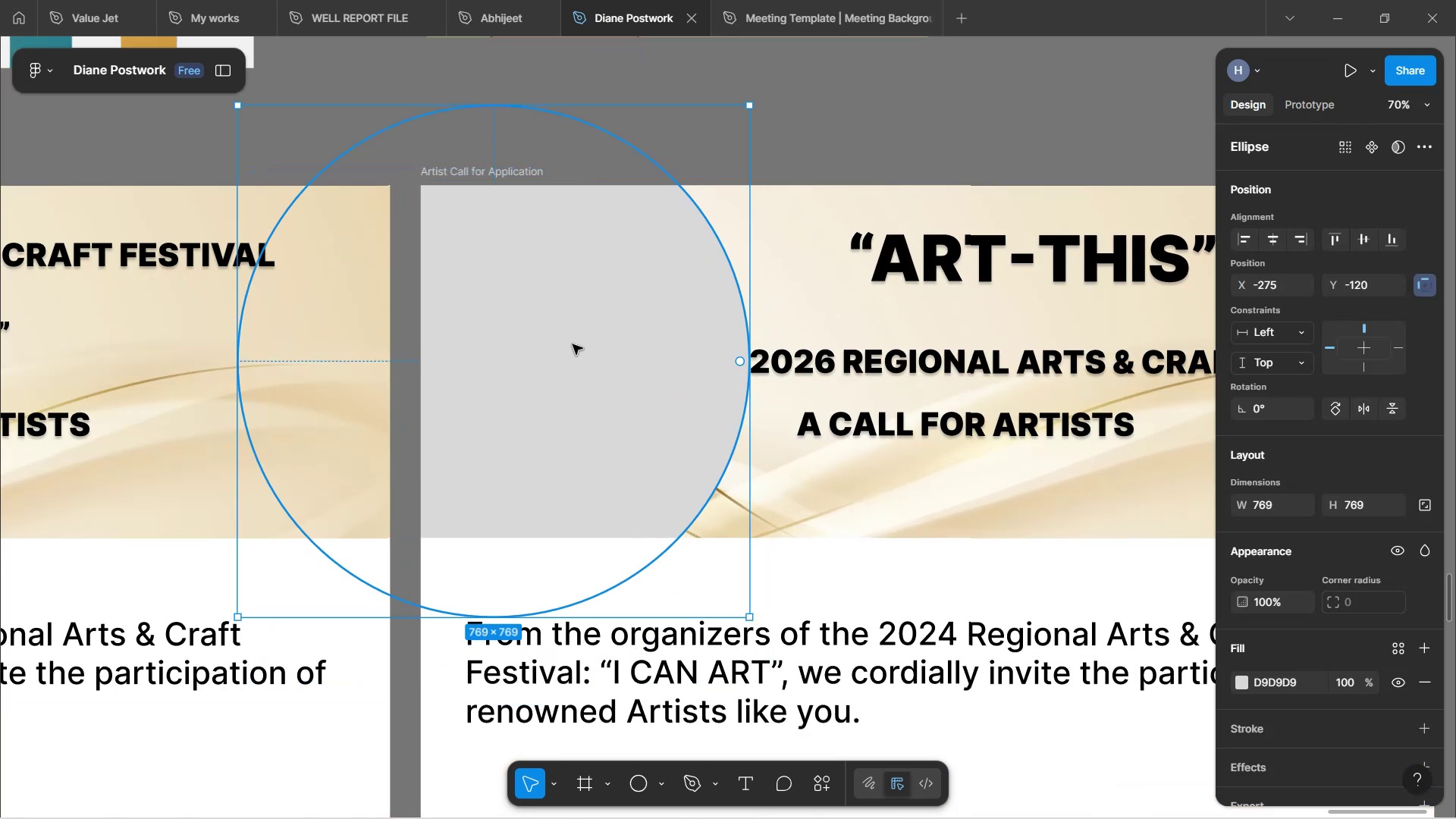 
left_click_drag(start_coordinate=[576, 353], to_coordinate=[575, 366])
 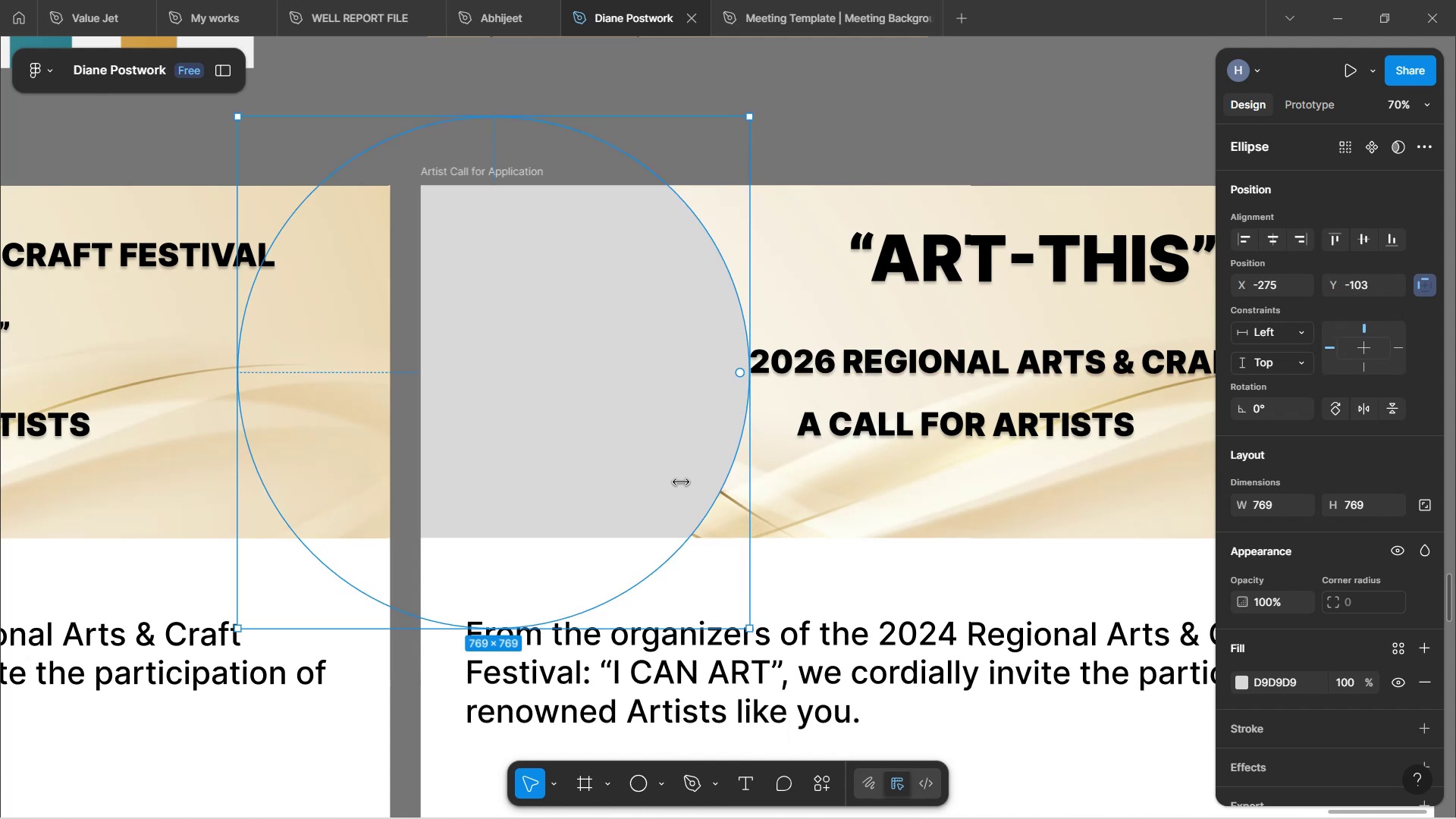 
left_click_drag(start_coordinate=[598, 438], to_coordinate=[617, 424])
 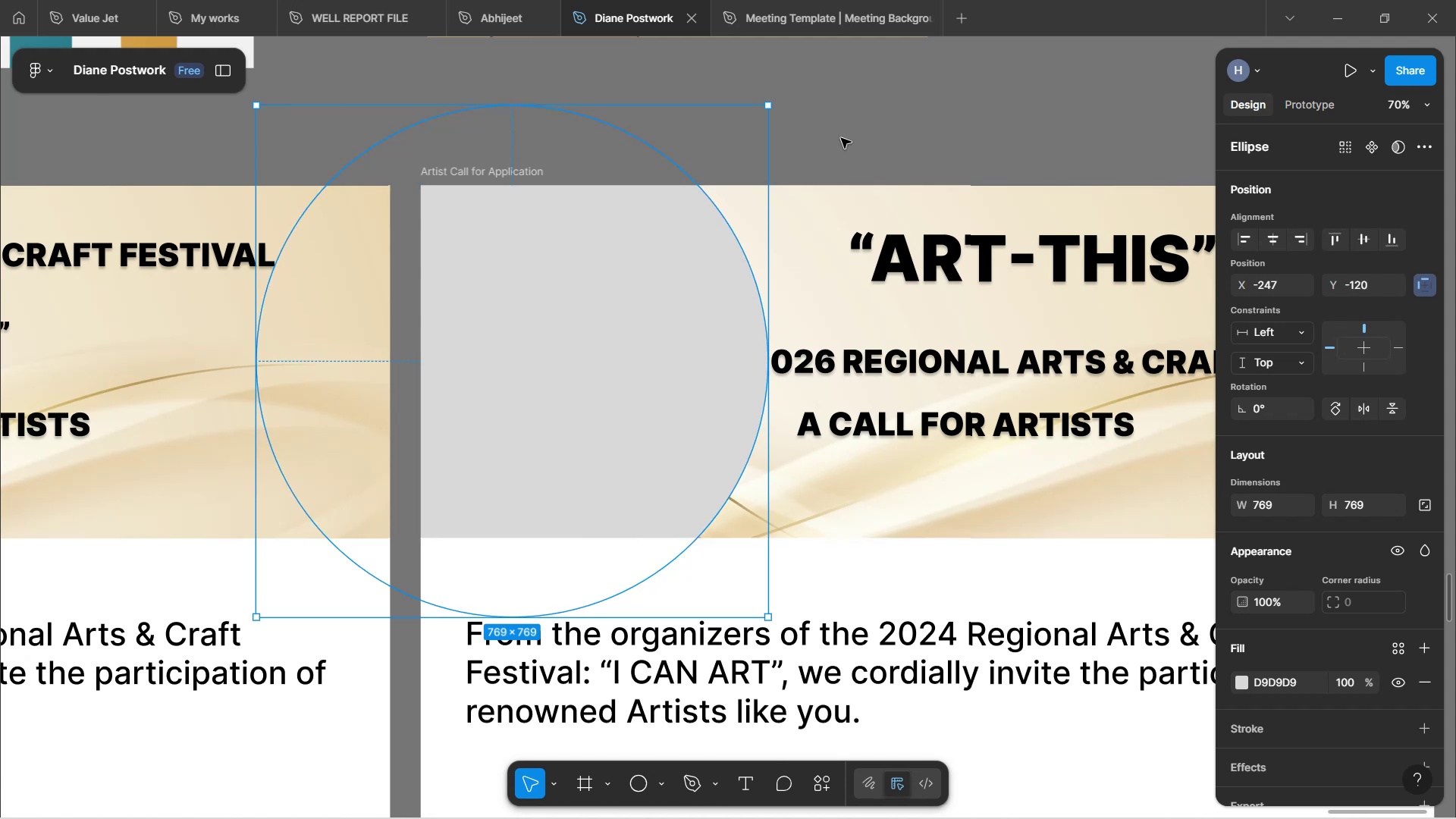 
hold_key(key=ControlLeft, duration=0.46)
scroll: coordinate [842, 135], scroll_direction: down, amount: 2.0
 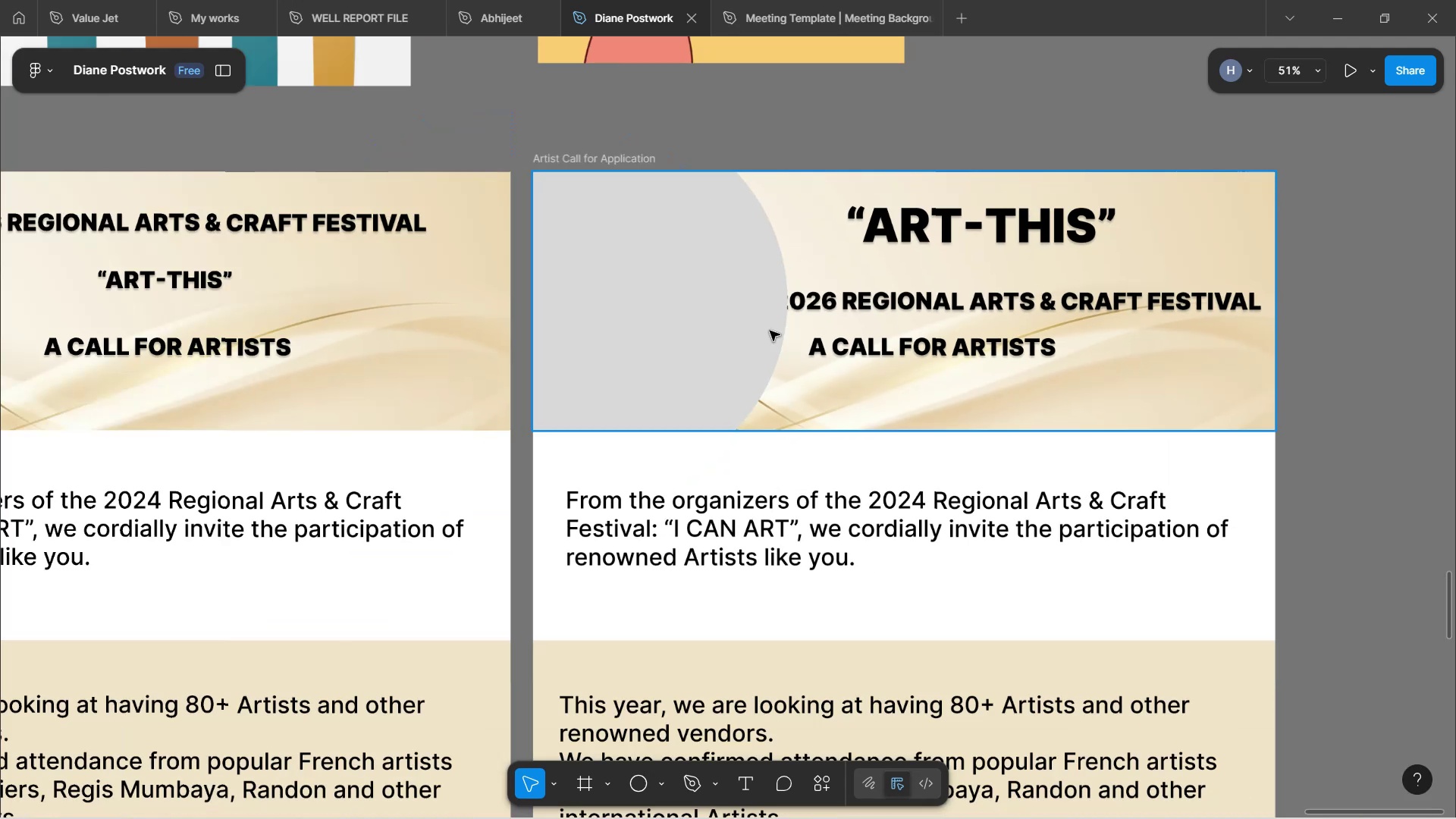 
left_click([726, 331])
 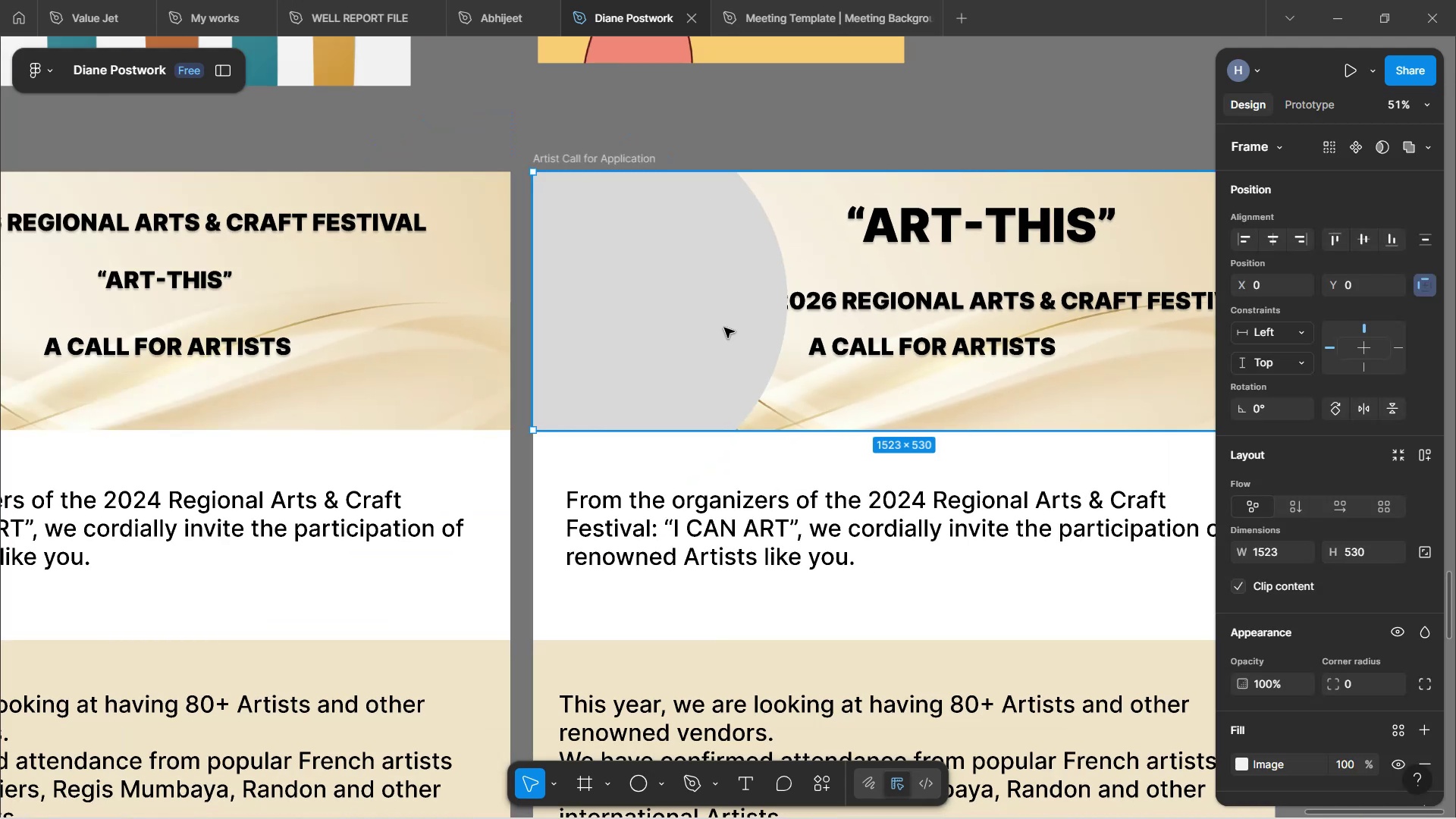 
double_click([724, 328])
 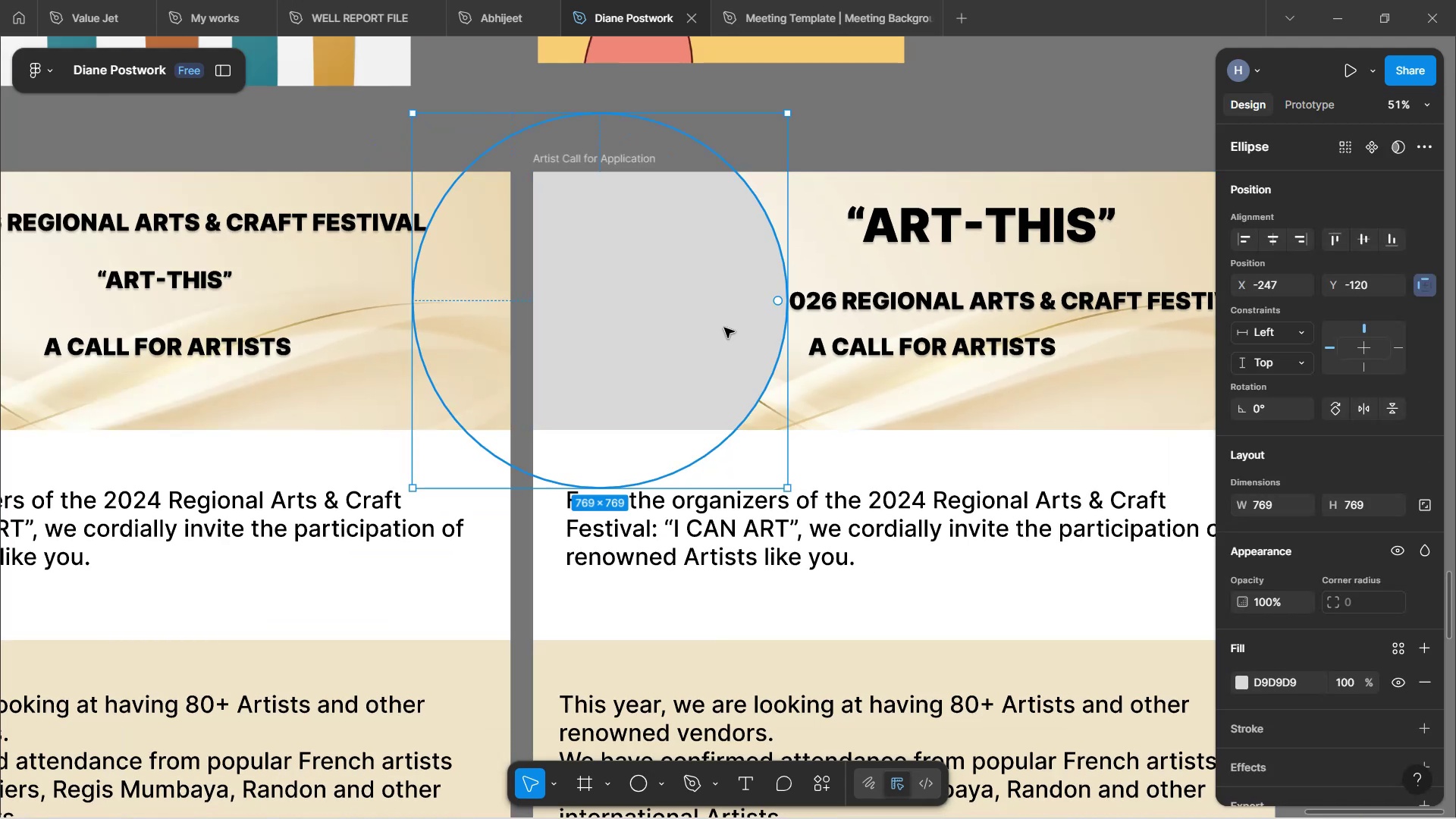 
hold_key(key=ControlLeft, duration=0.46)
 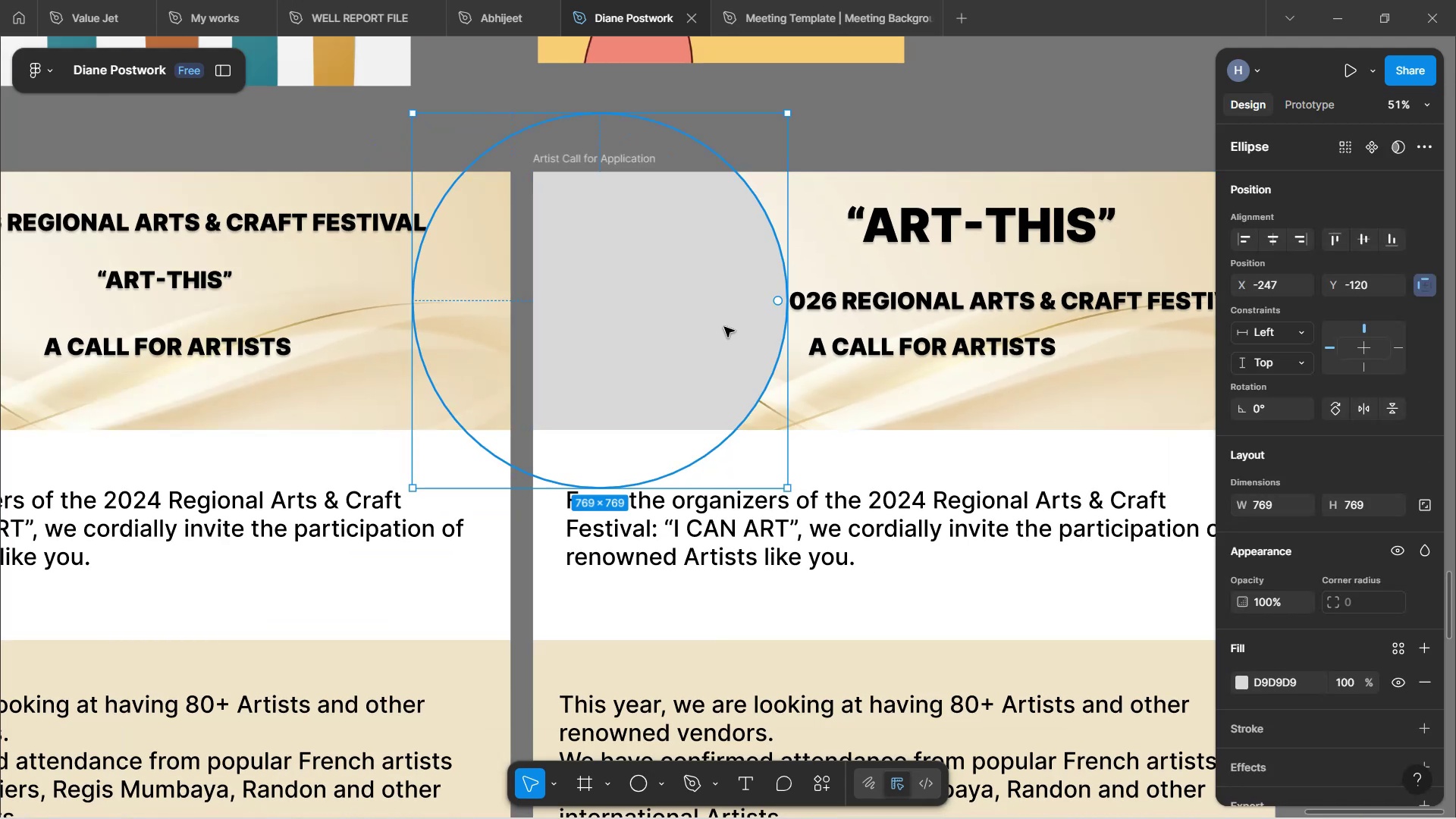 
hold_key(key=ControlLeft, duration=0.71)
scroll: coordinate [708, 341], scroll_direction: up, amount: 2.0
 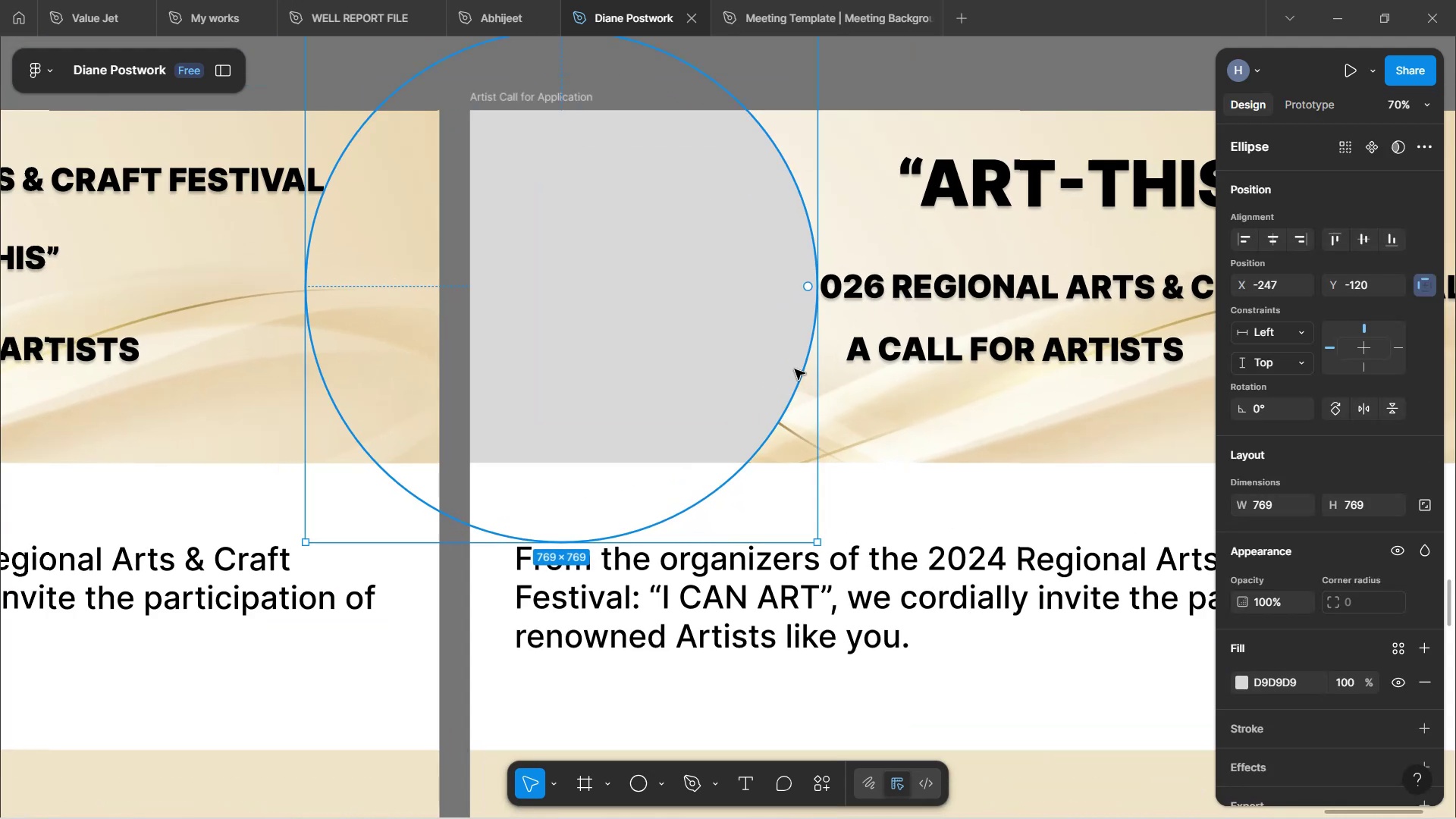 
hold_key(key=Space, duration=1.6)
 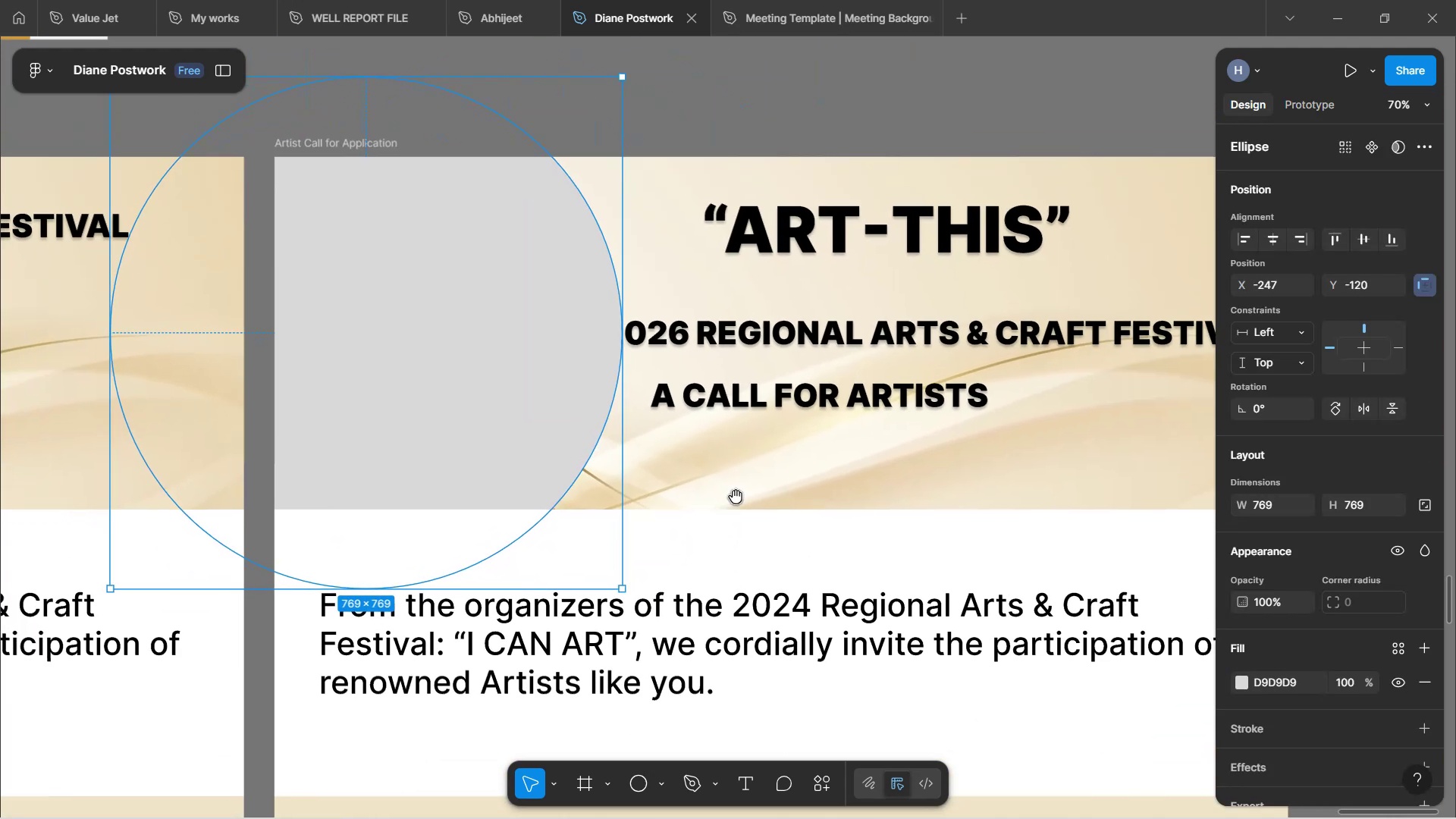 
left_click_drag(start_coordinate=[924, 463], to_coordinate=[730, 510])
 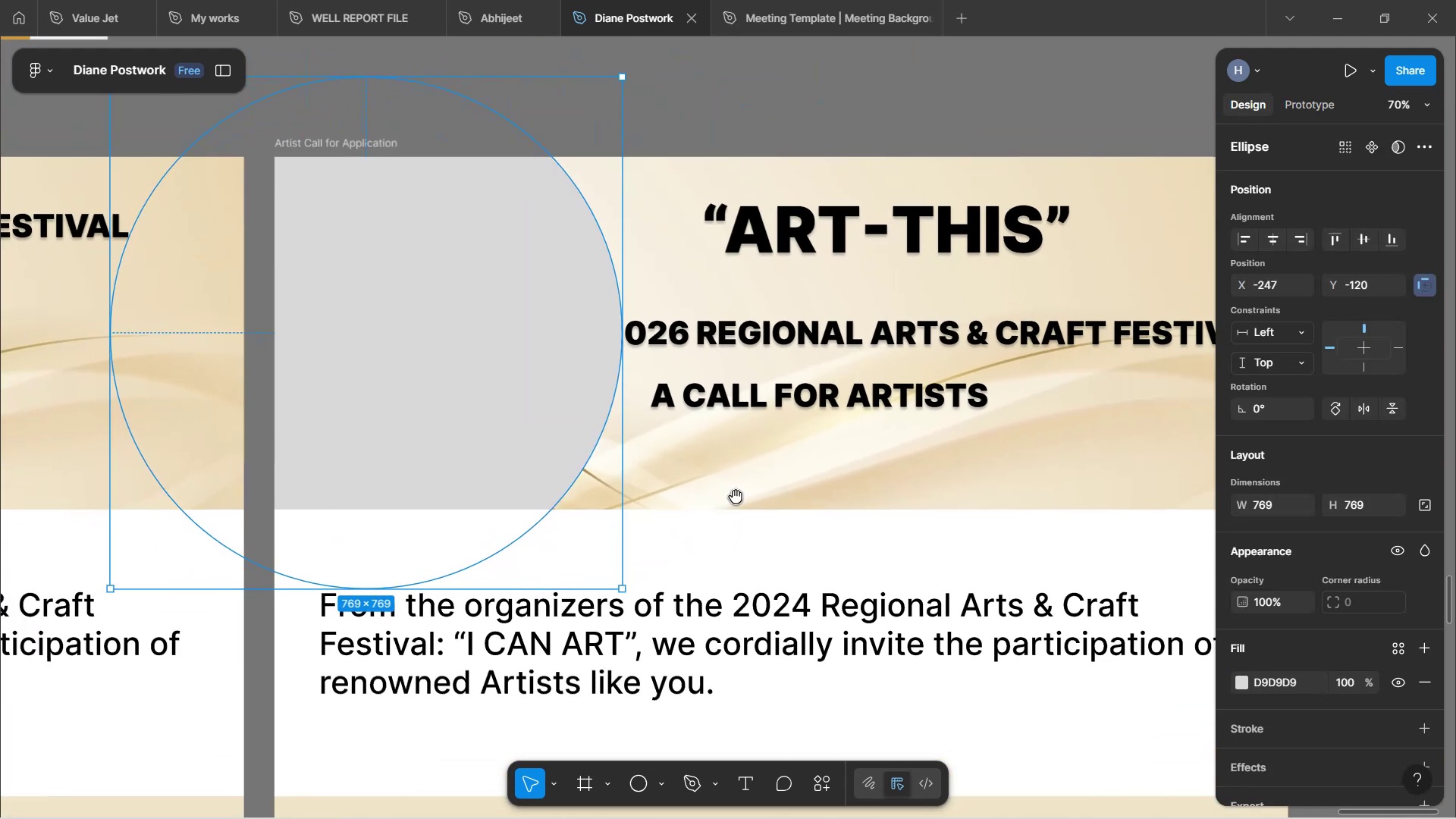 
key(Space)
 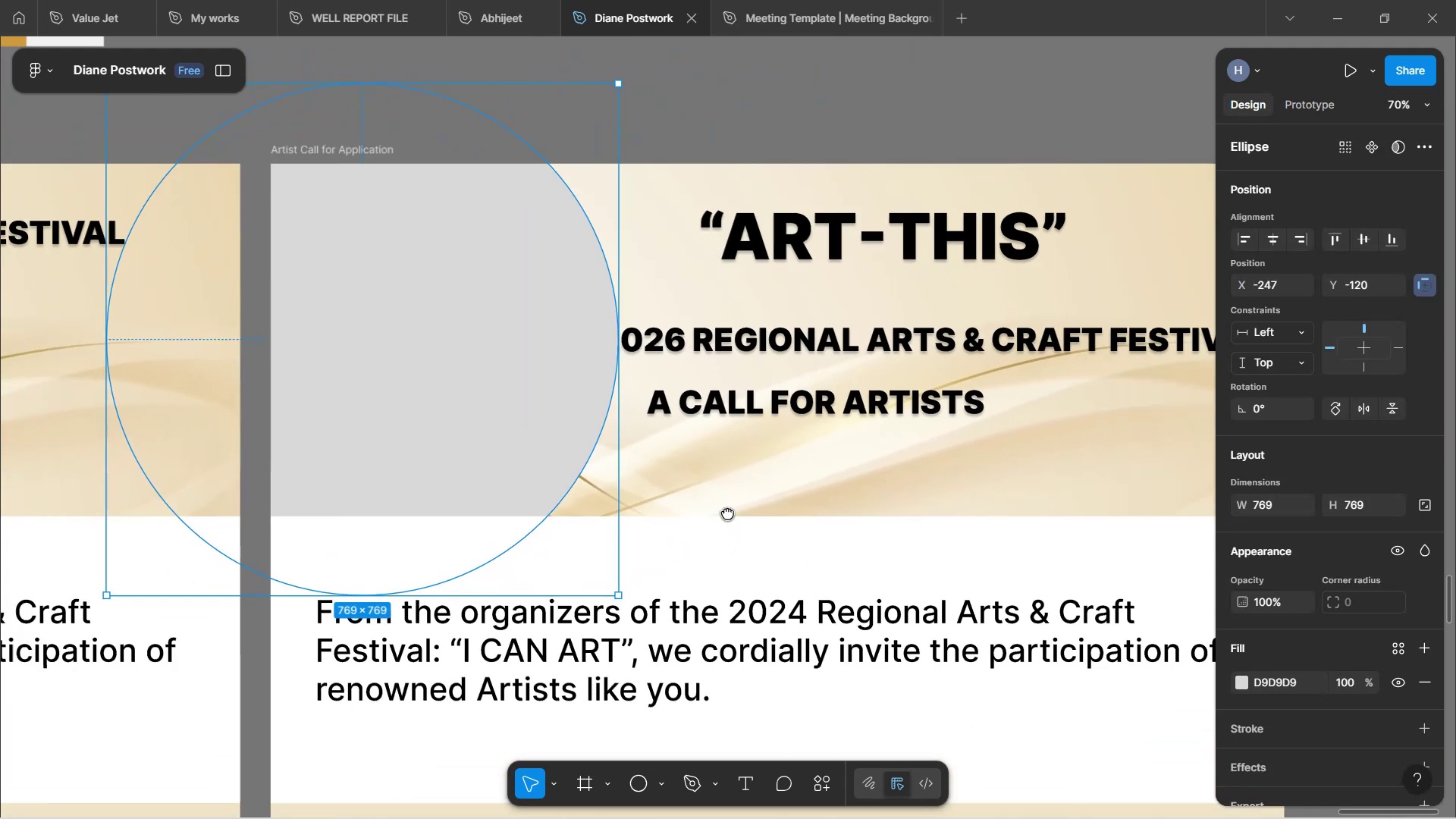 
key(Space)
 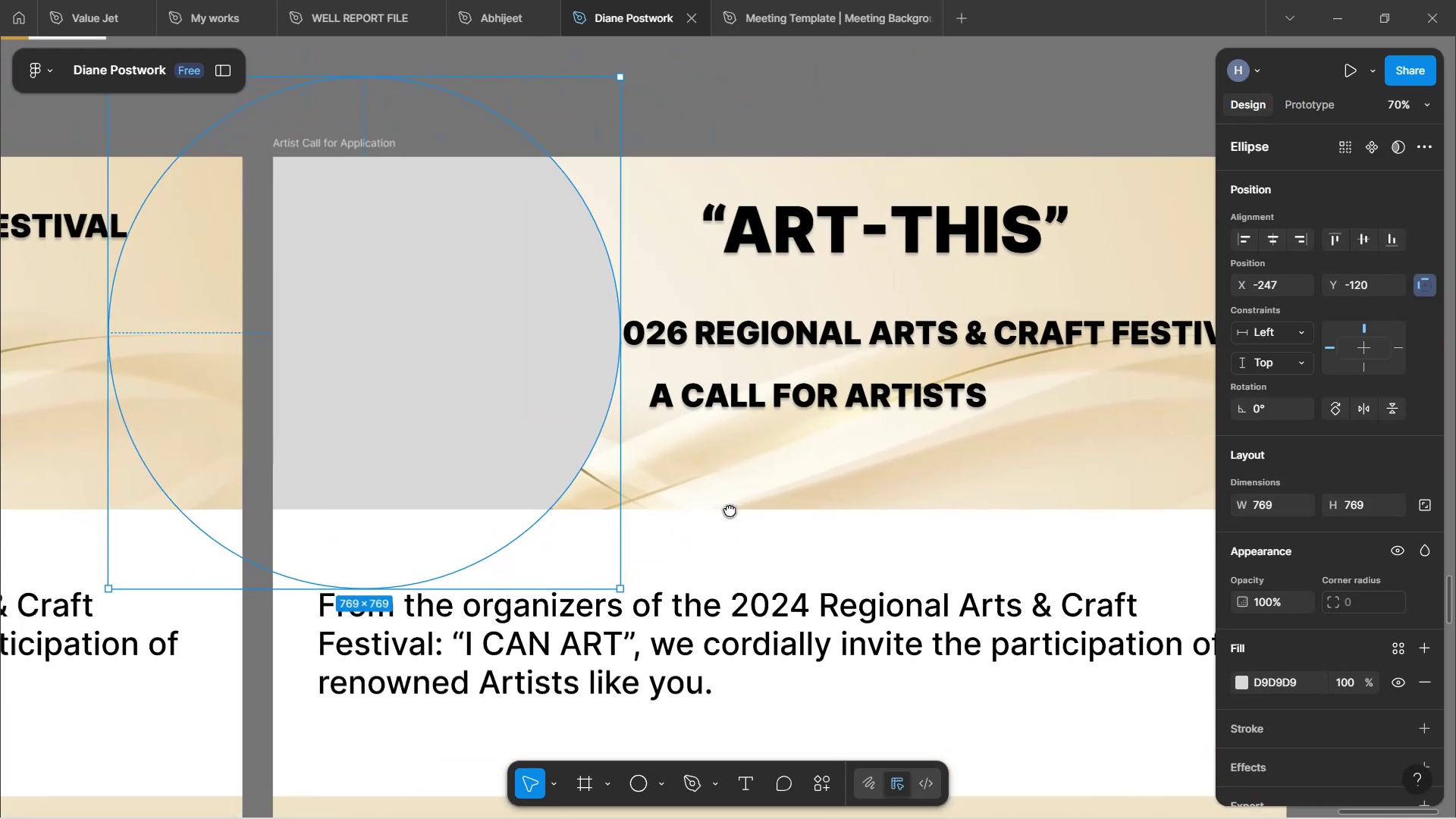 
key(Space)
 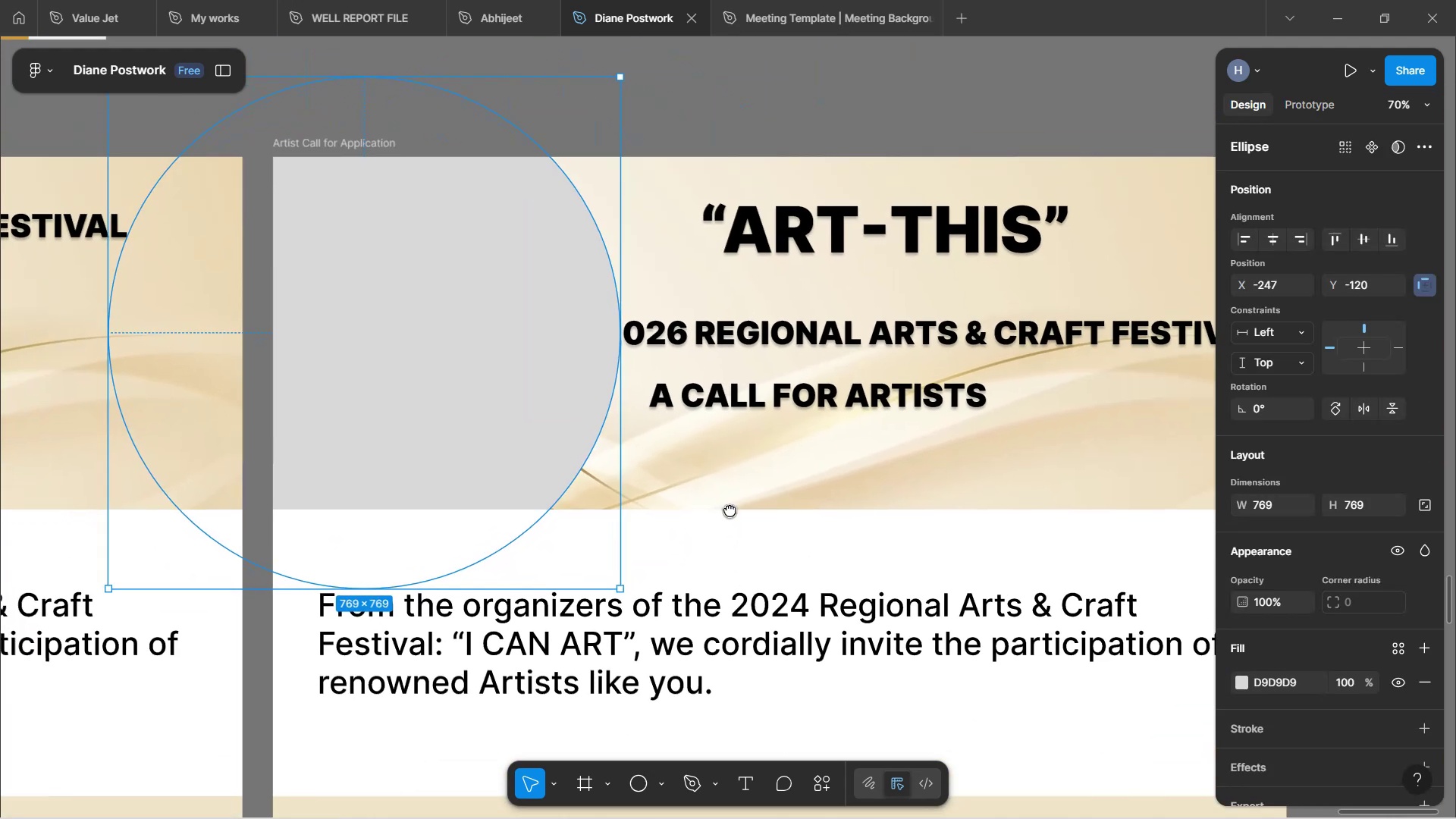 
key(Space)
 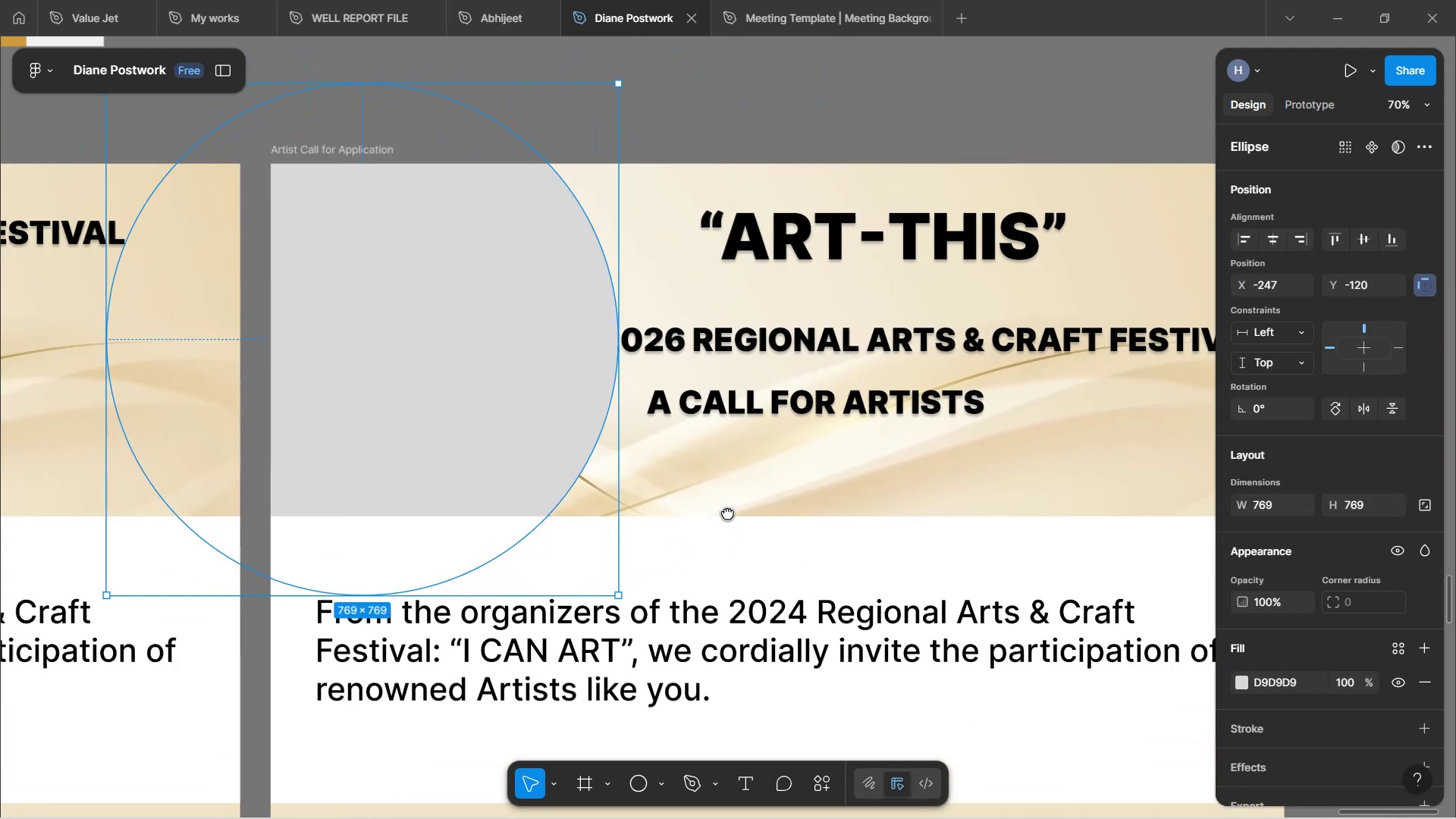 
key(Space)
 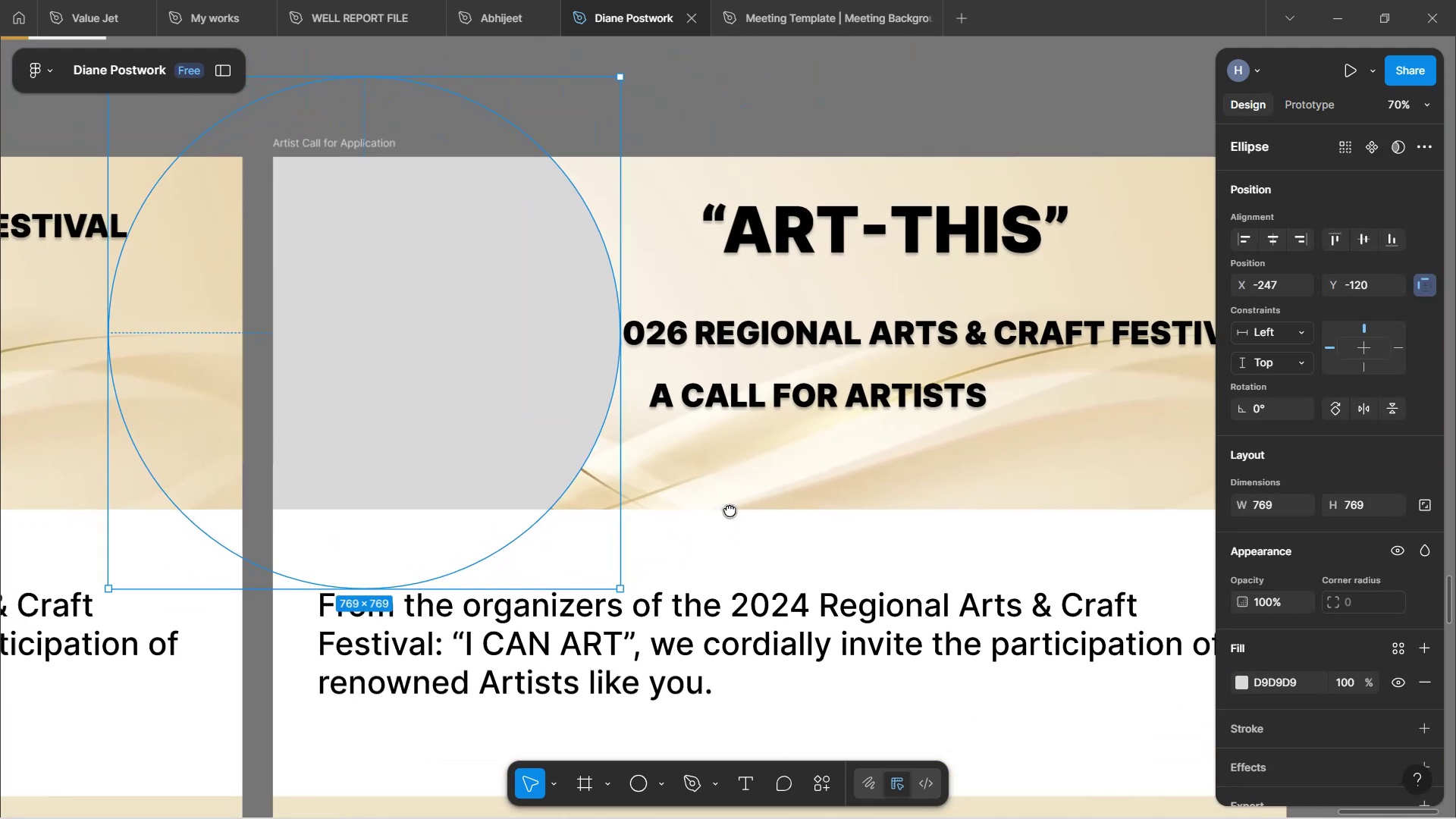 
key(Space)
 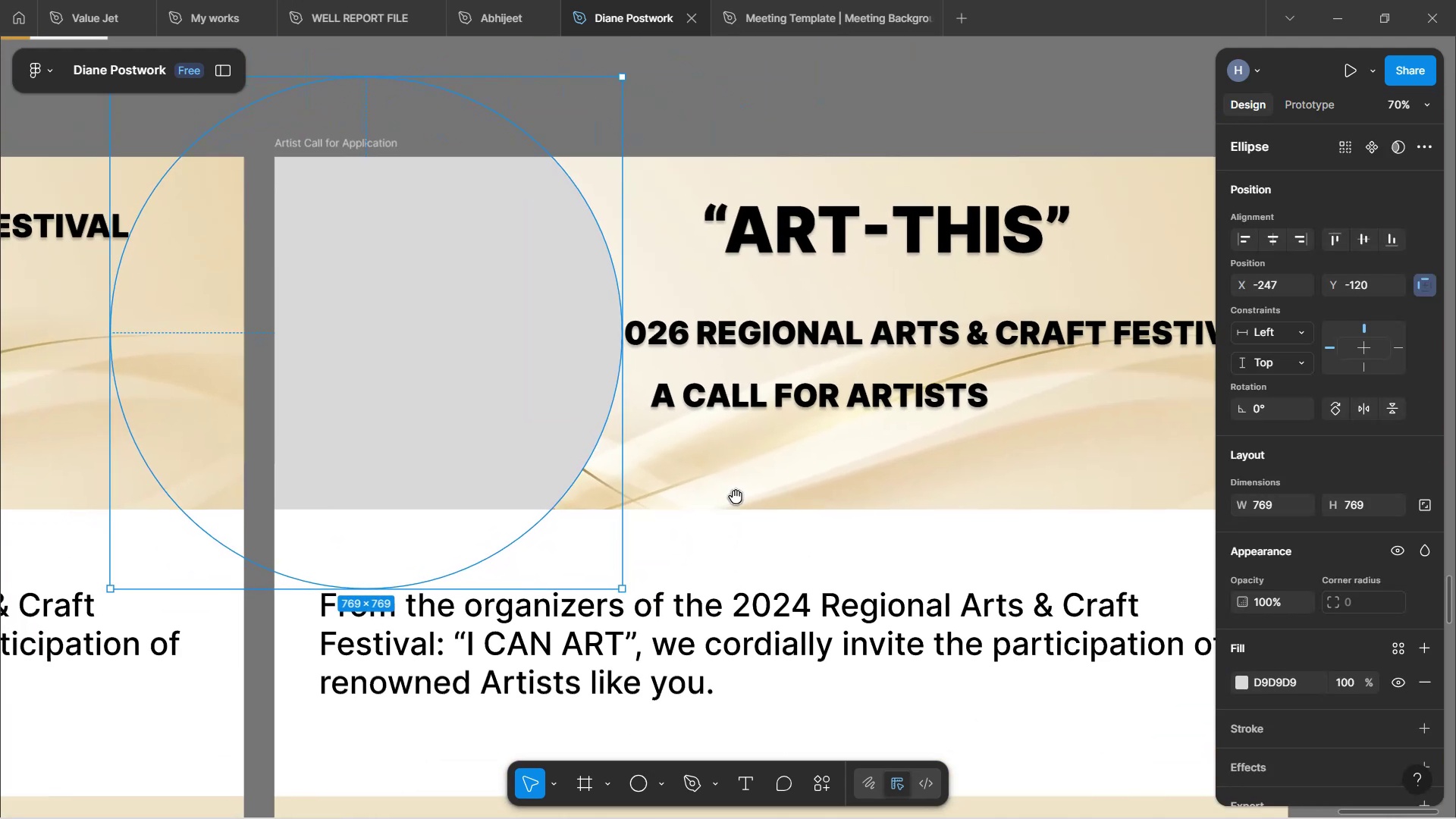 
key(Space)
 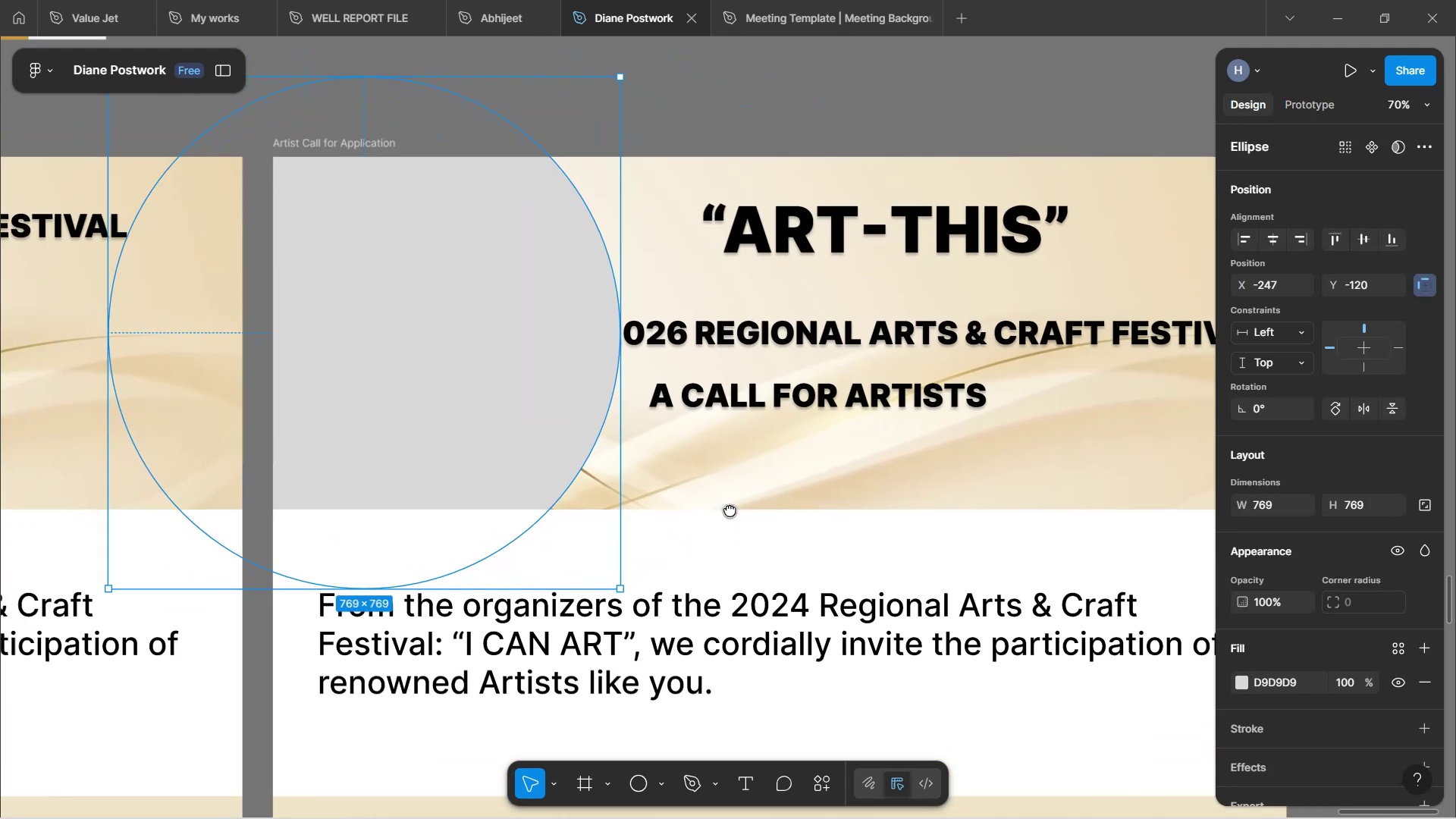 
key(Space)
 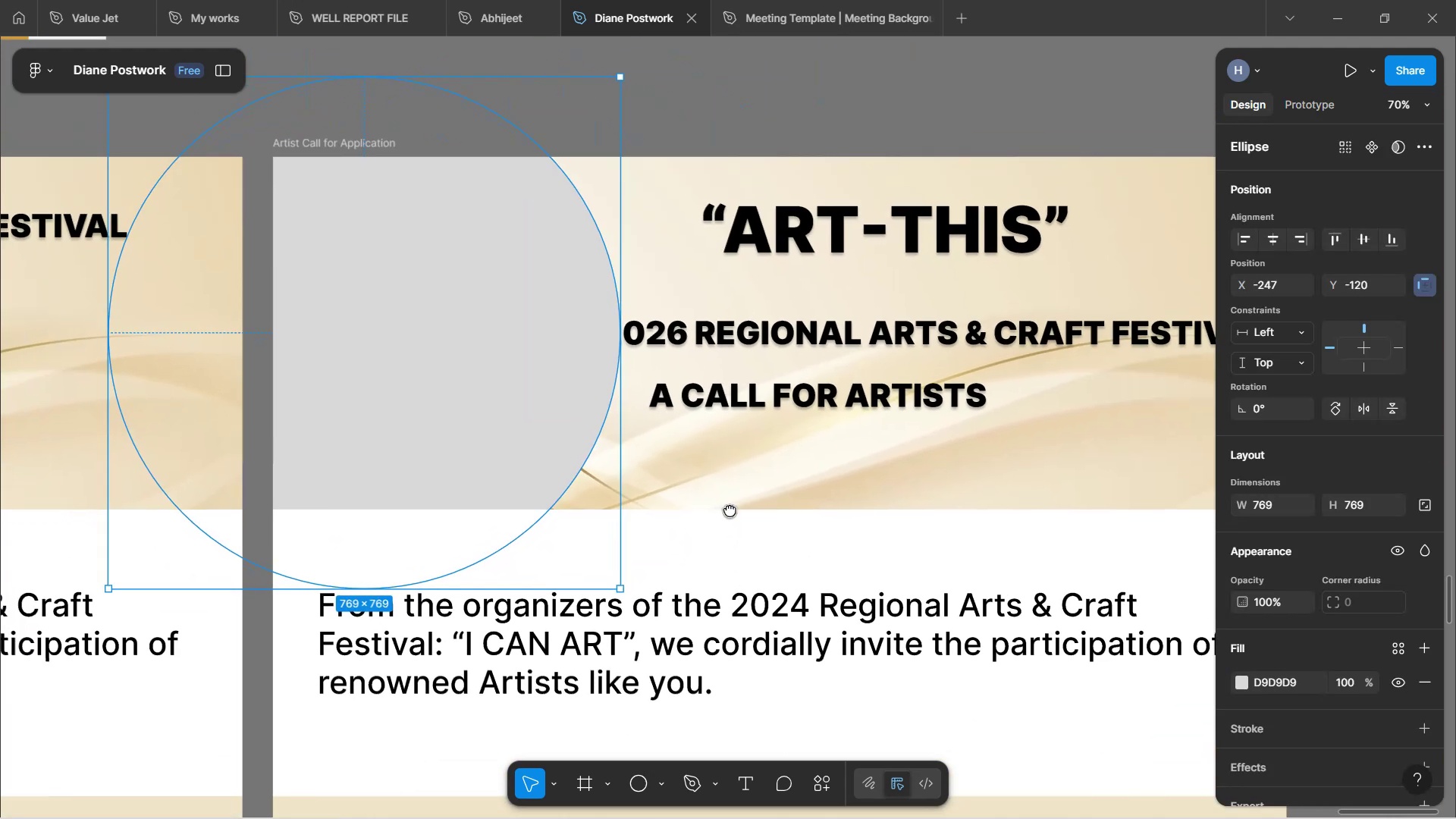 
key(Space)
 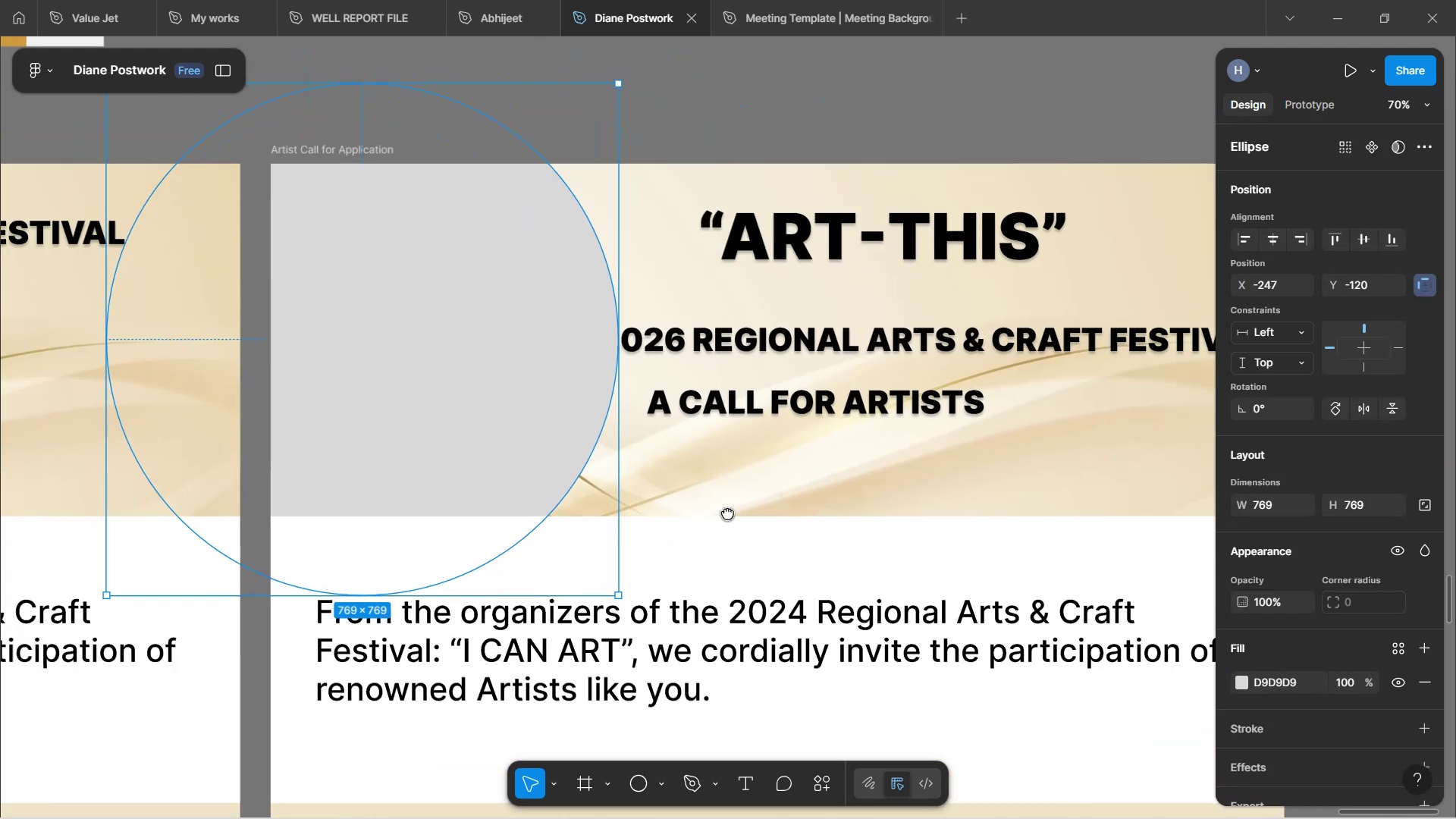 
key(Space)
 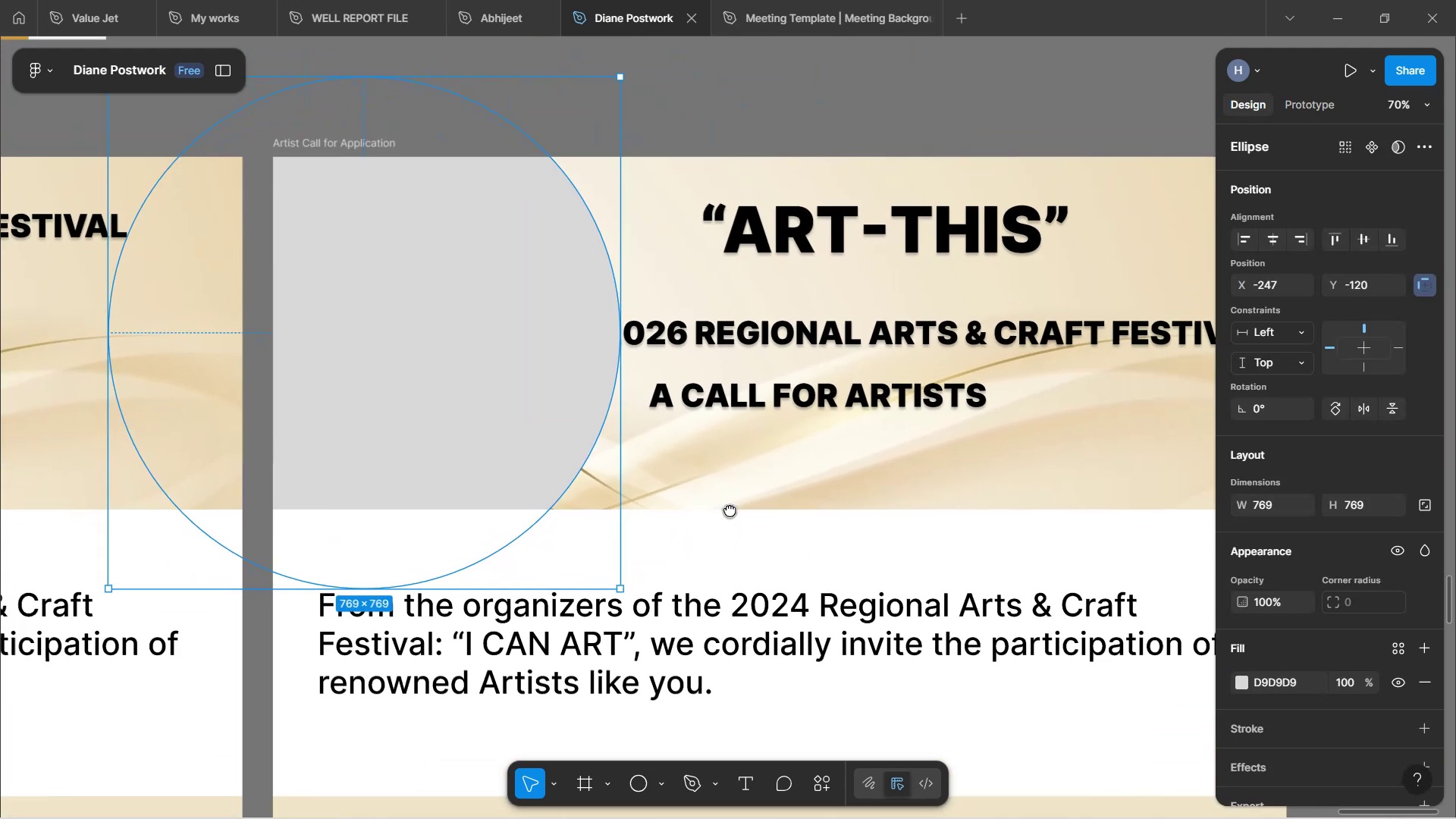 
key(Space)
 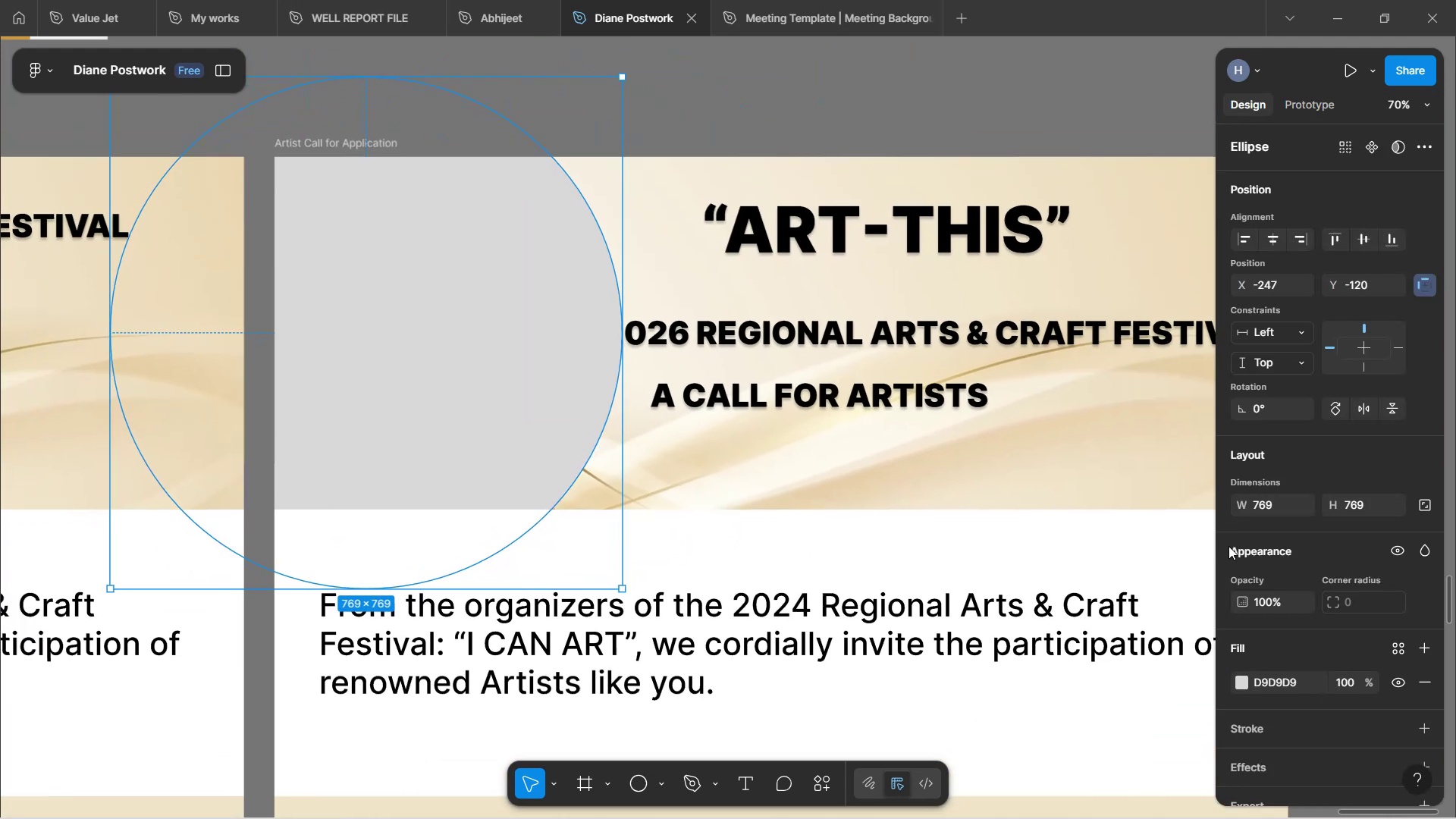 
scroll: coordinate [1280, 529], scroll_direction: down, amount: 6.0
 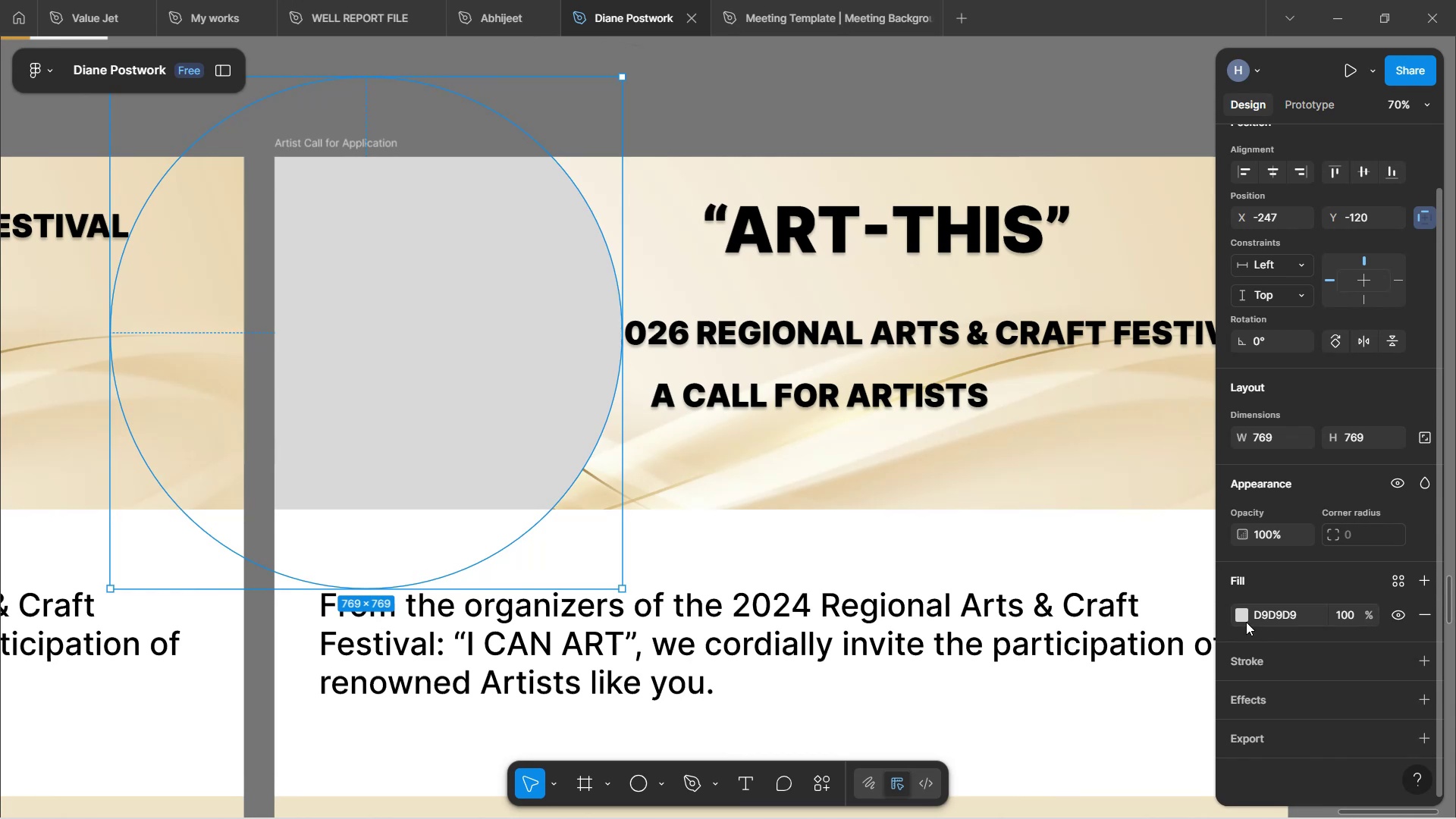 
left_click([1246, 620])
 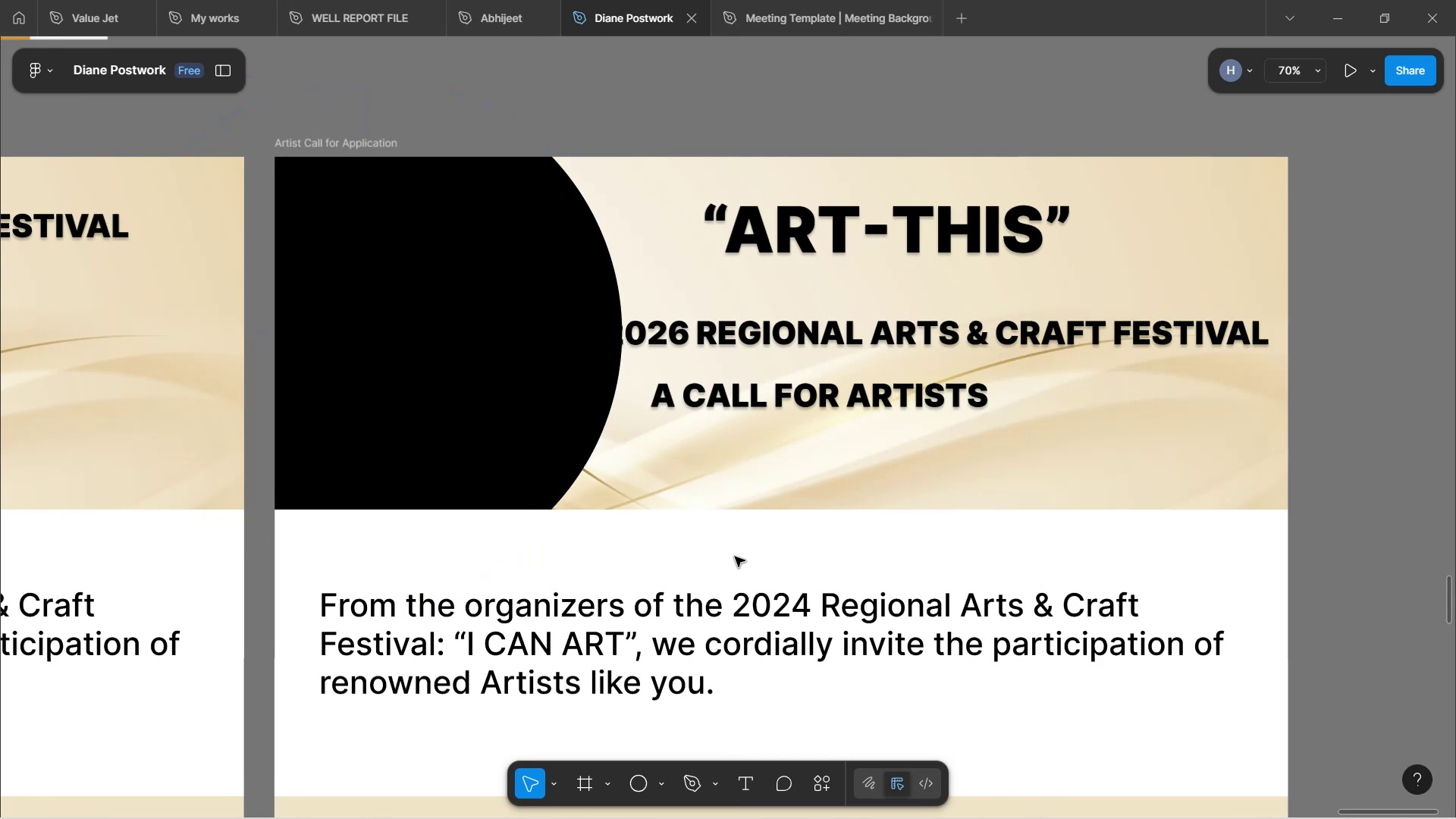 
double_click([774, 341])
 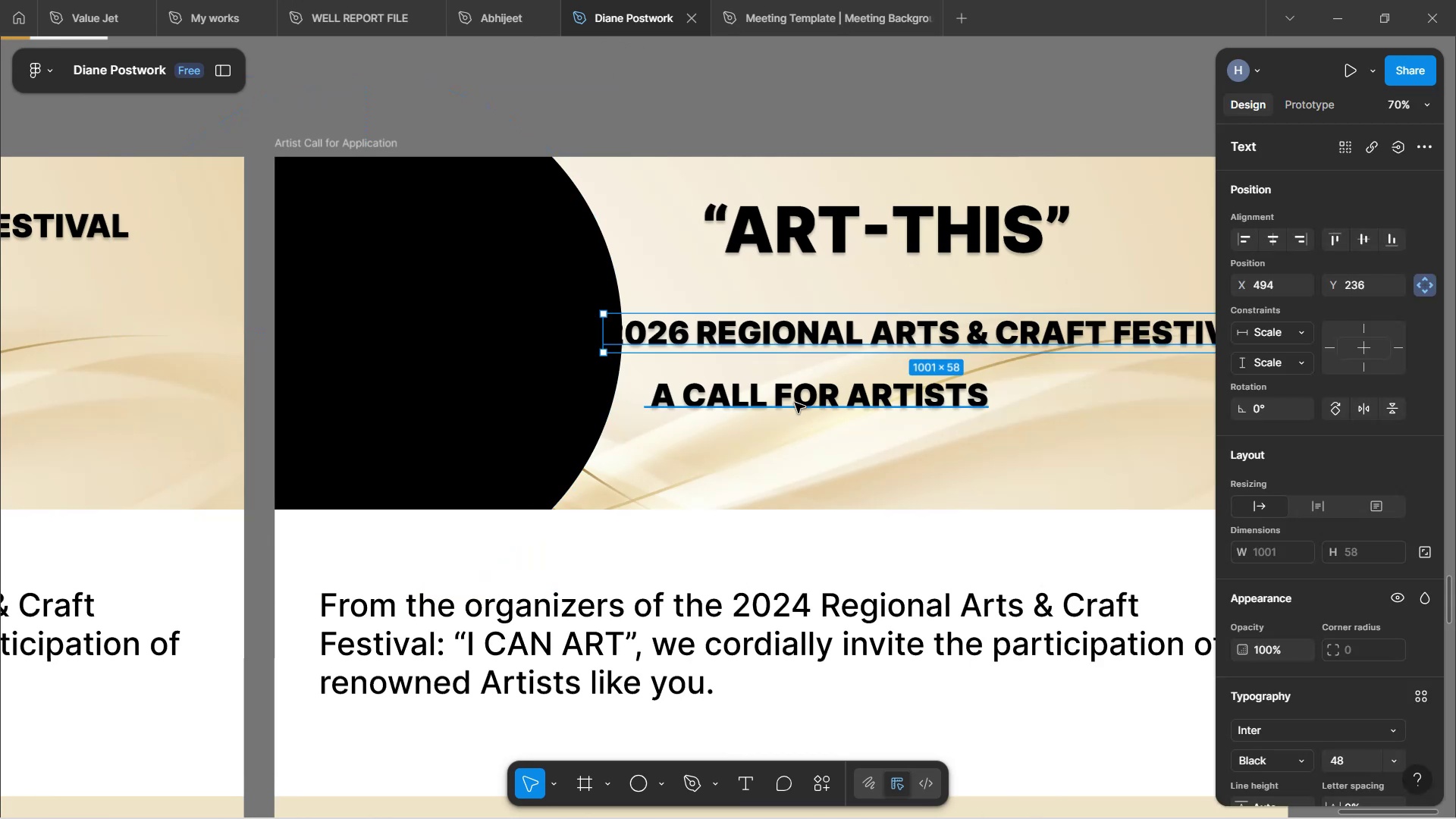 
left_click([795, 403])
 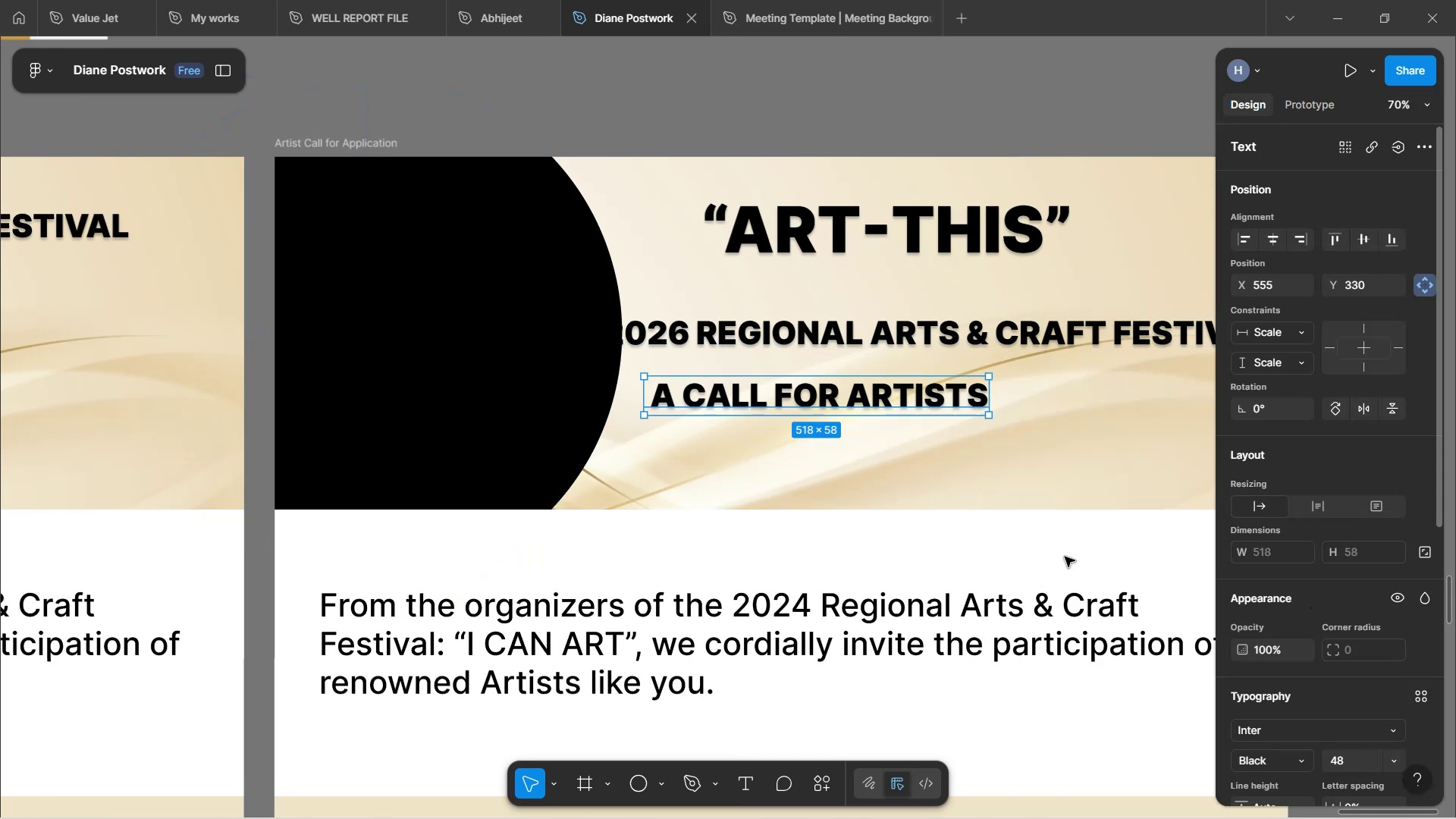 
left_click([510, 325])
 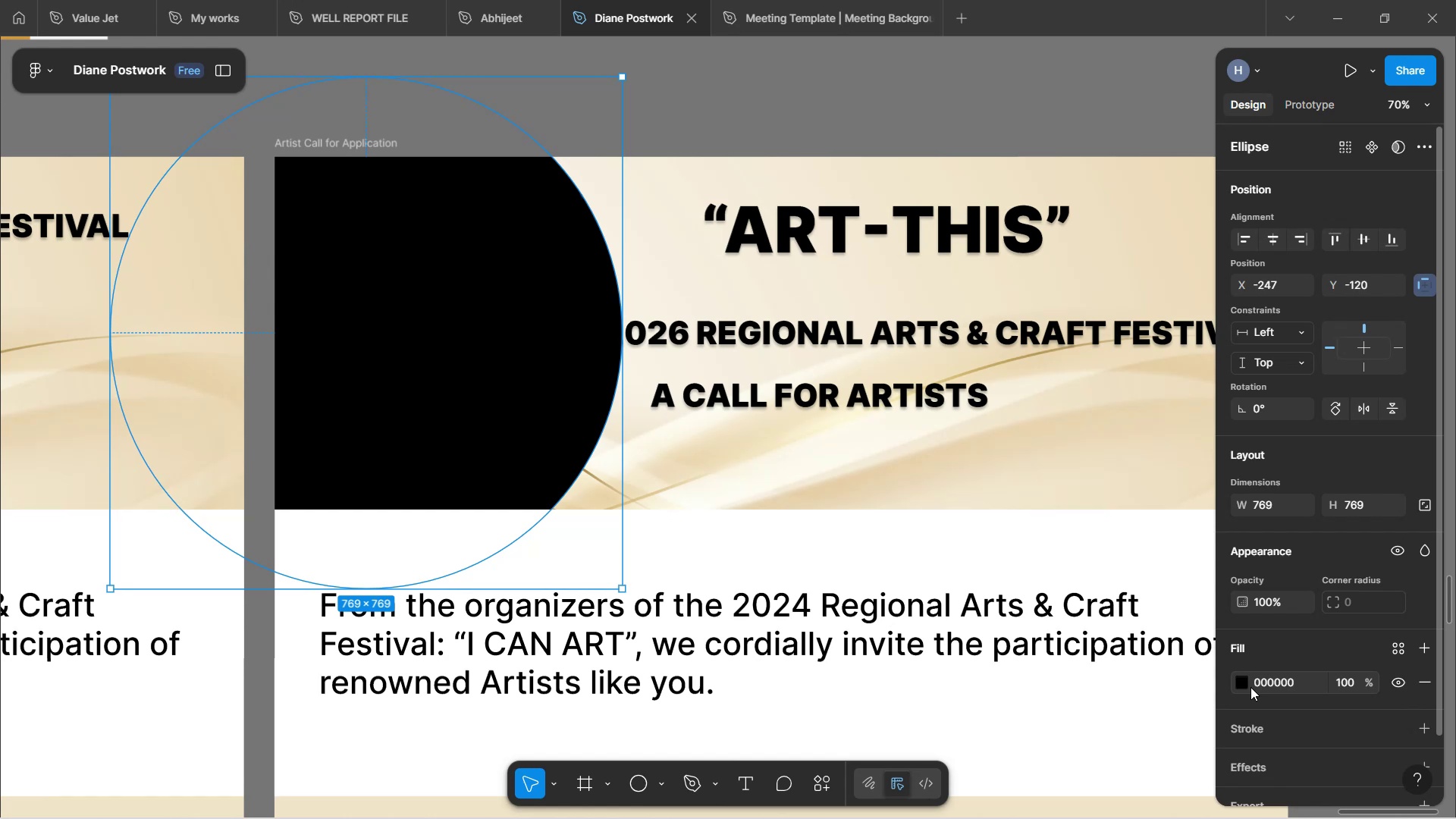 
left_click([1244, 686])
 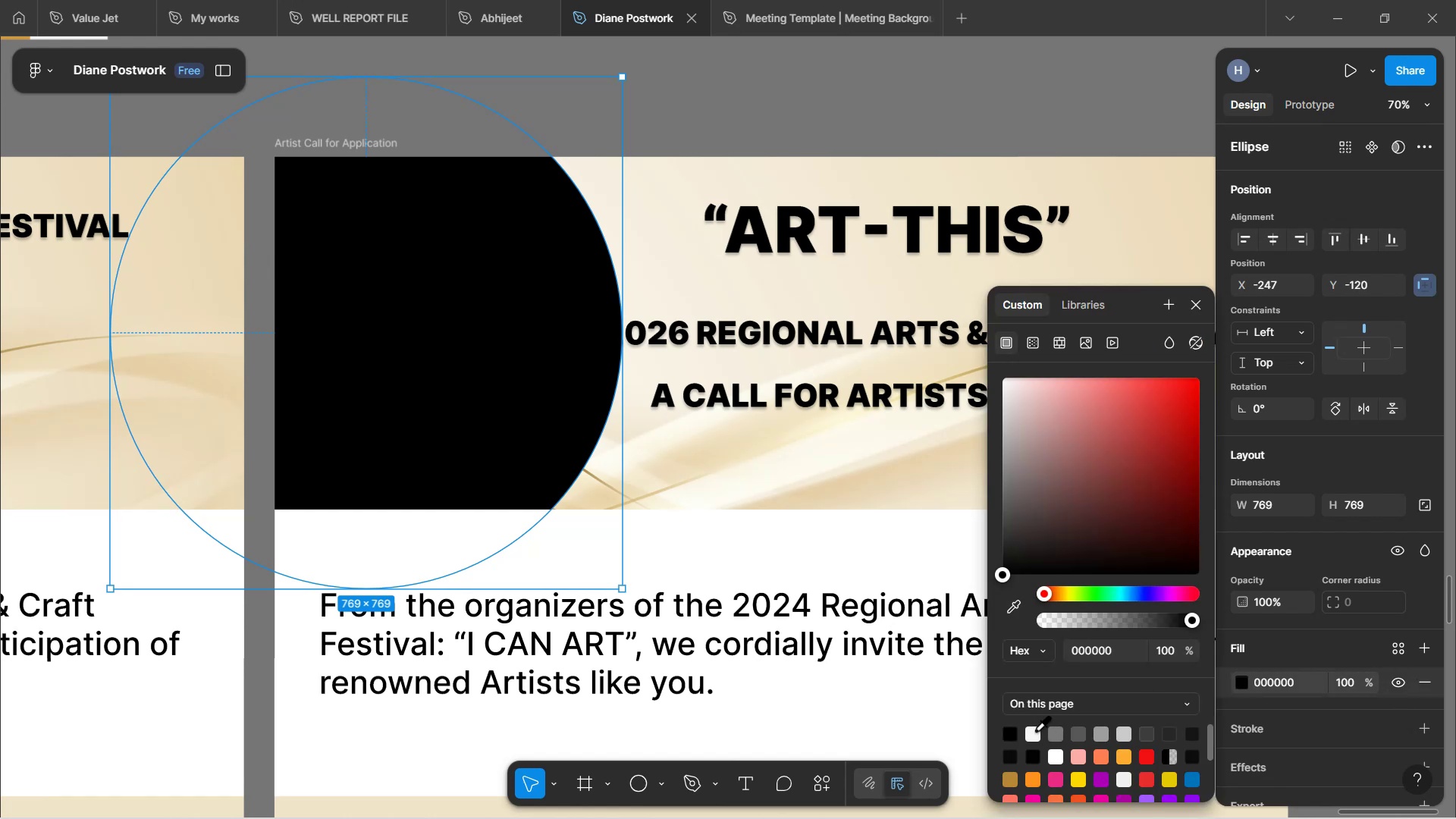 
left_click([833, 566])
 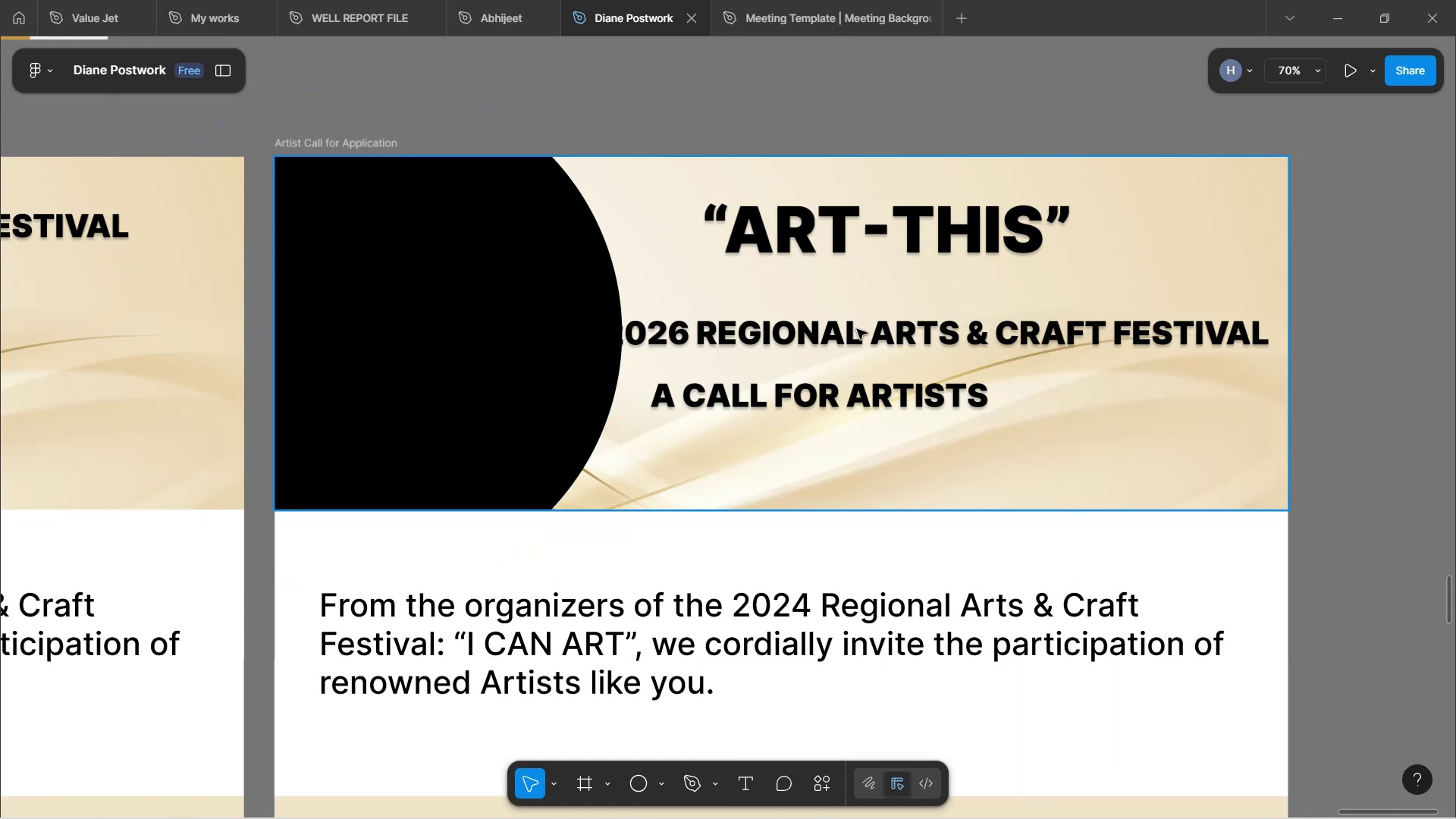 
left_click([859, 338])
 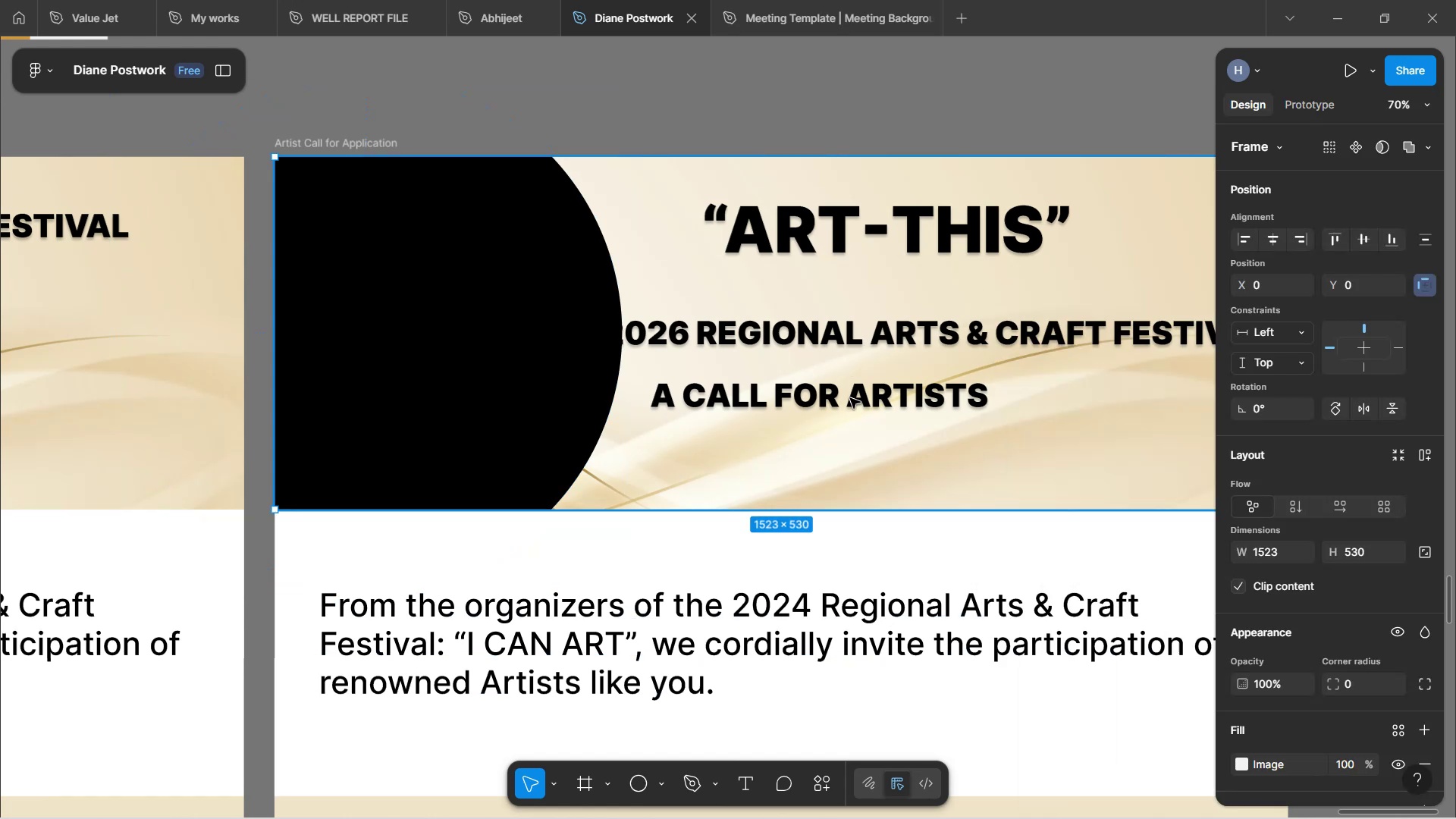 
double_click([850, 398])
 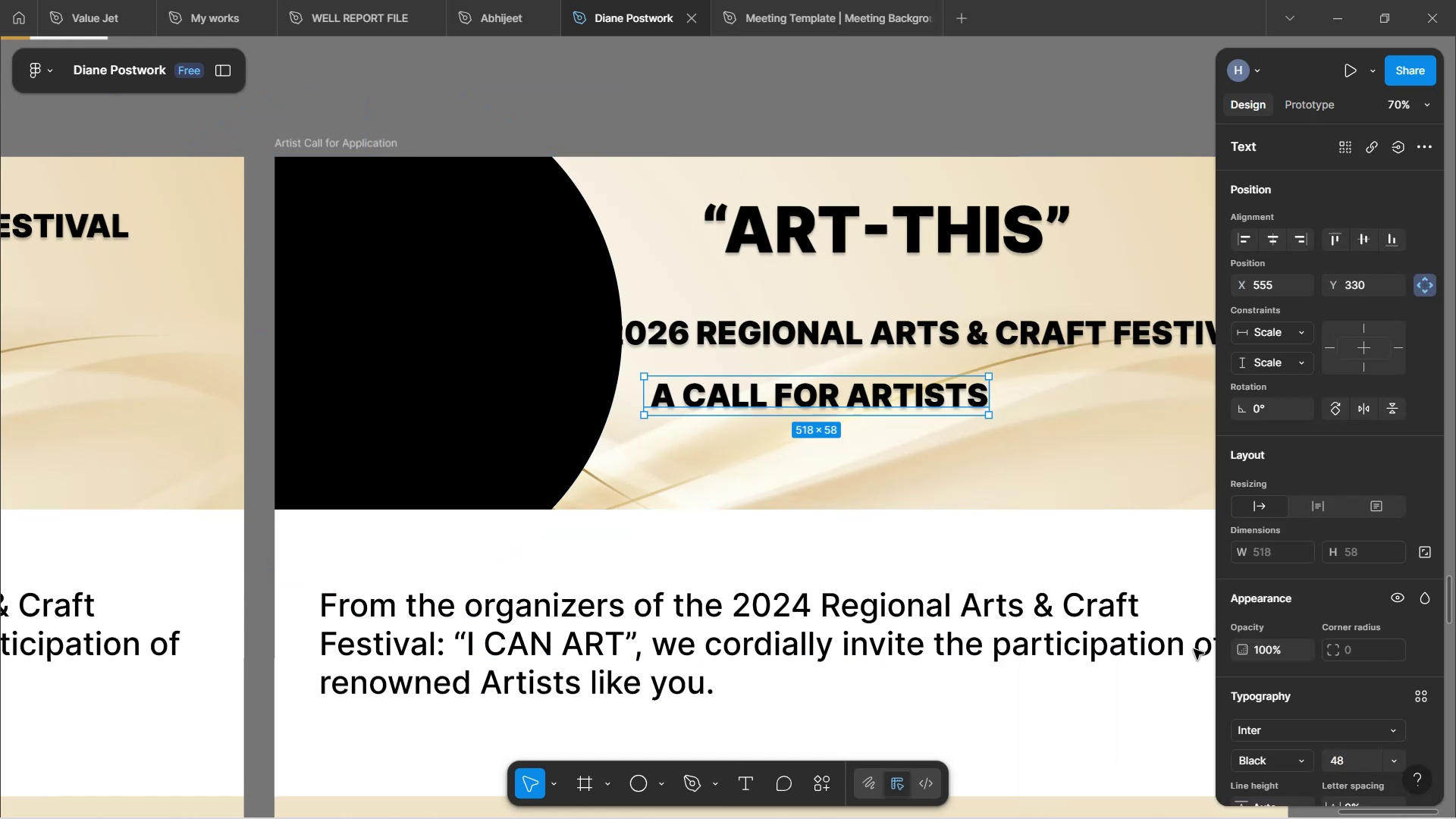 
scroll: coordinate [1261, 714], scroll_direction: down, amount: 7.0
 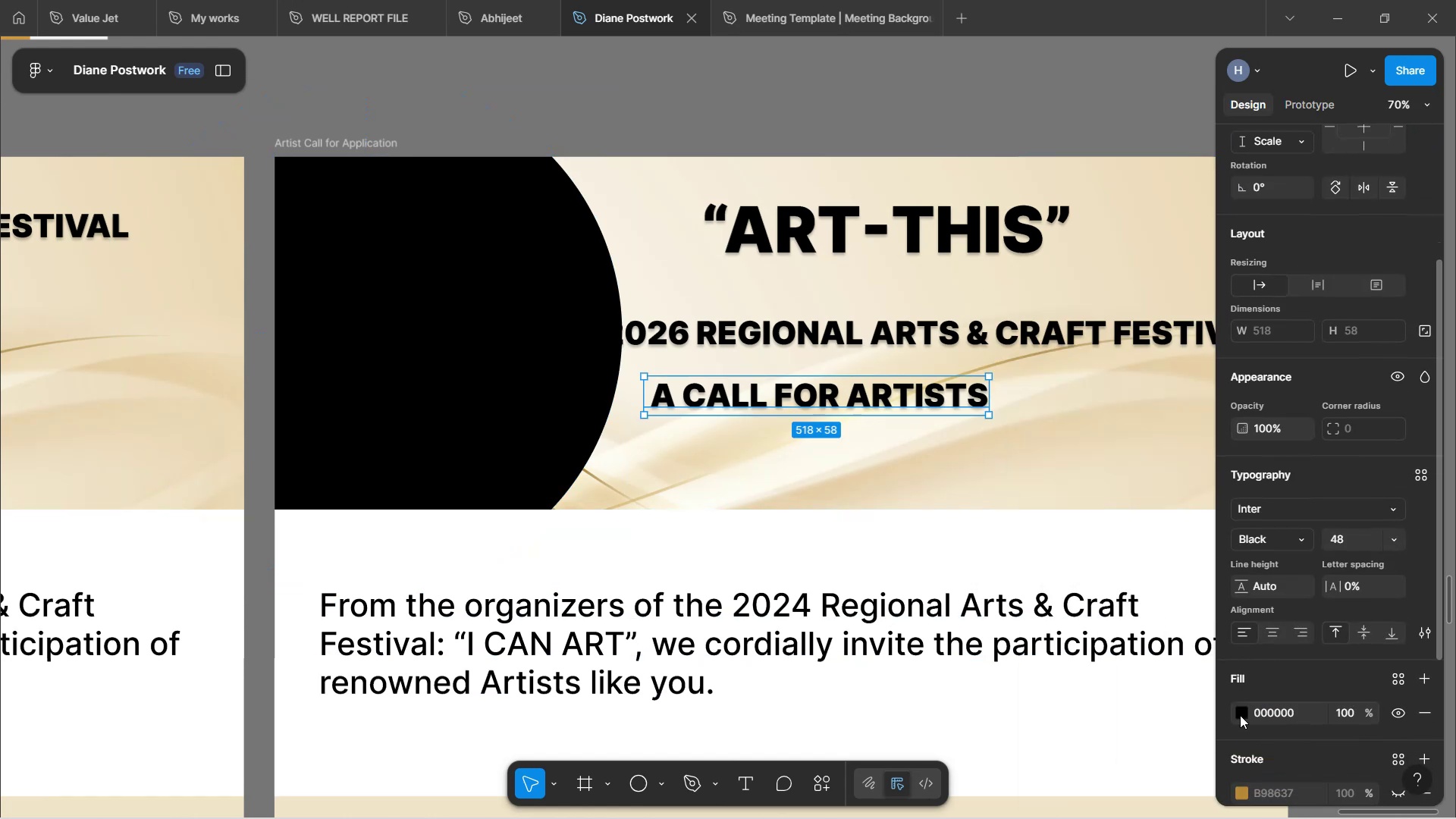 
left_click([1240, 715])
 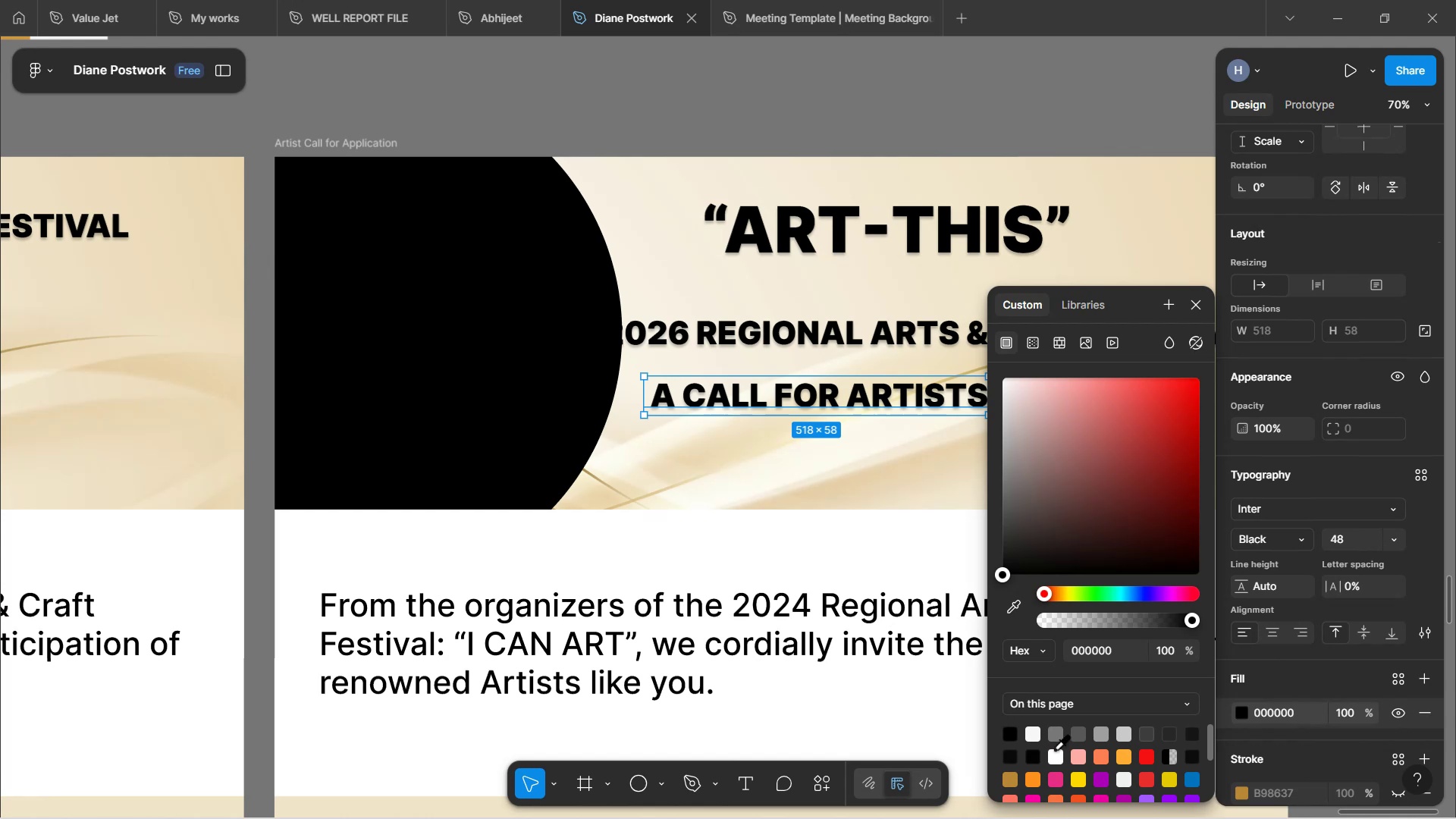 
left_click([1050, 759])
 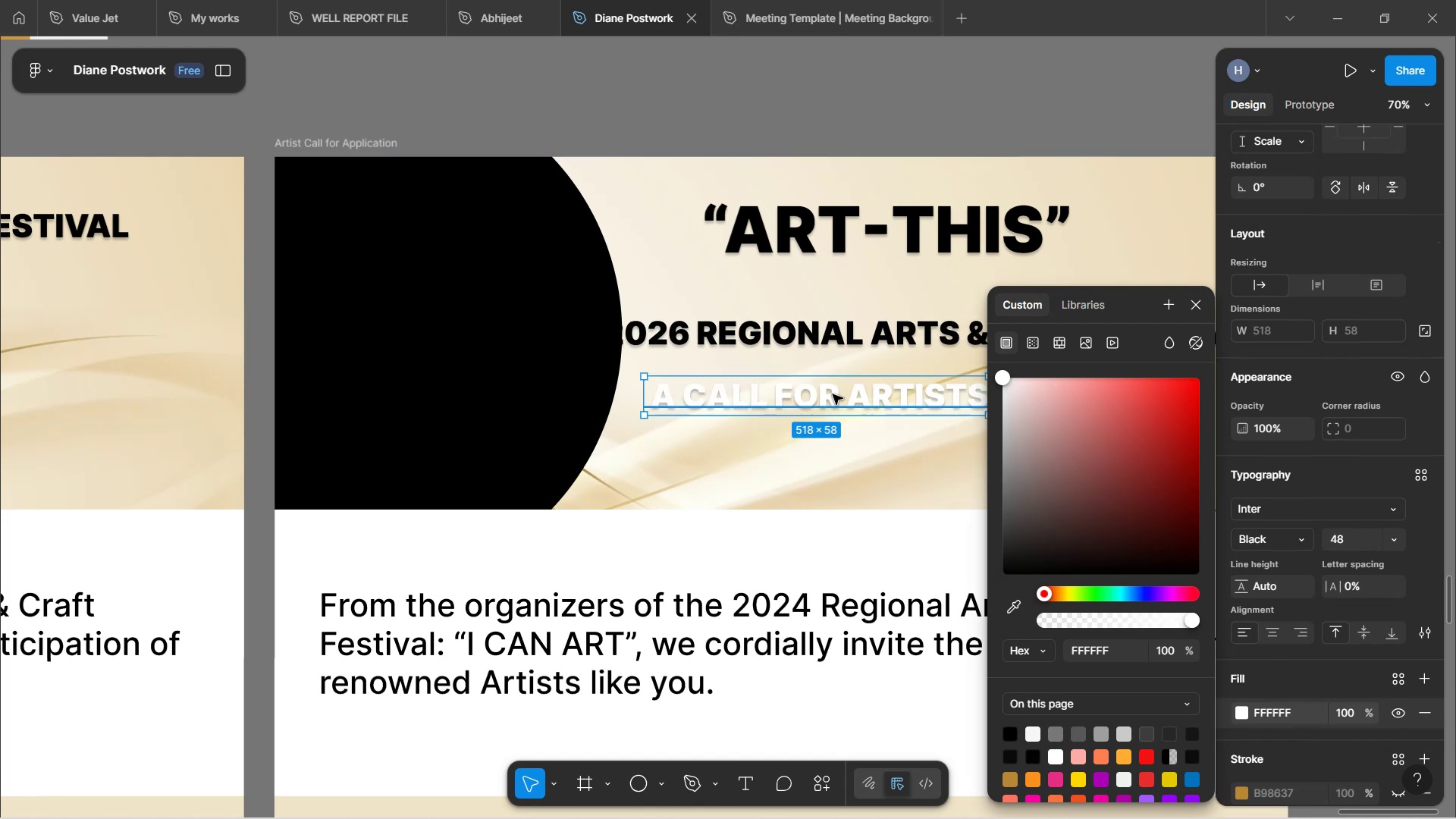 
left_click_drag(start_coordinate=[857, 400], to_coordinate=[504, 344])
 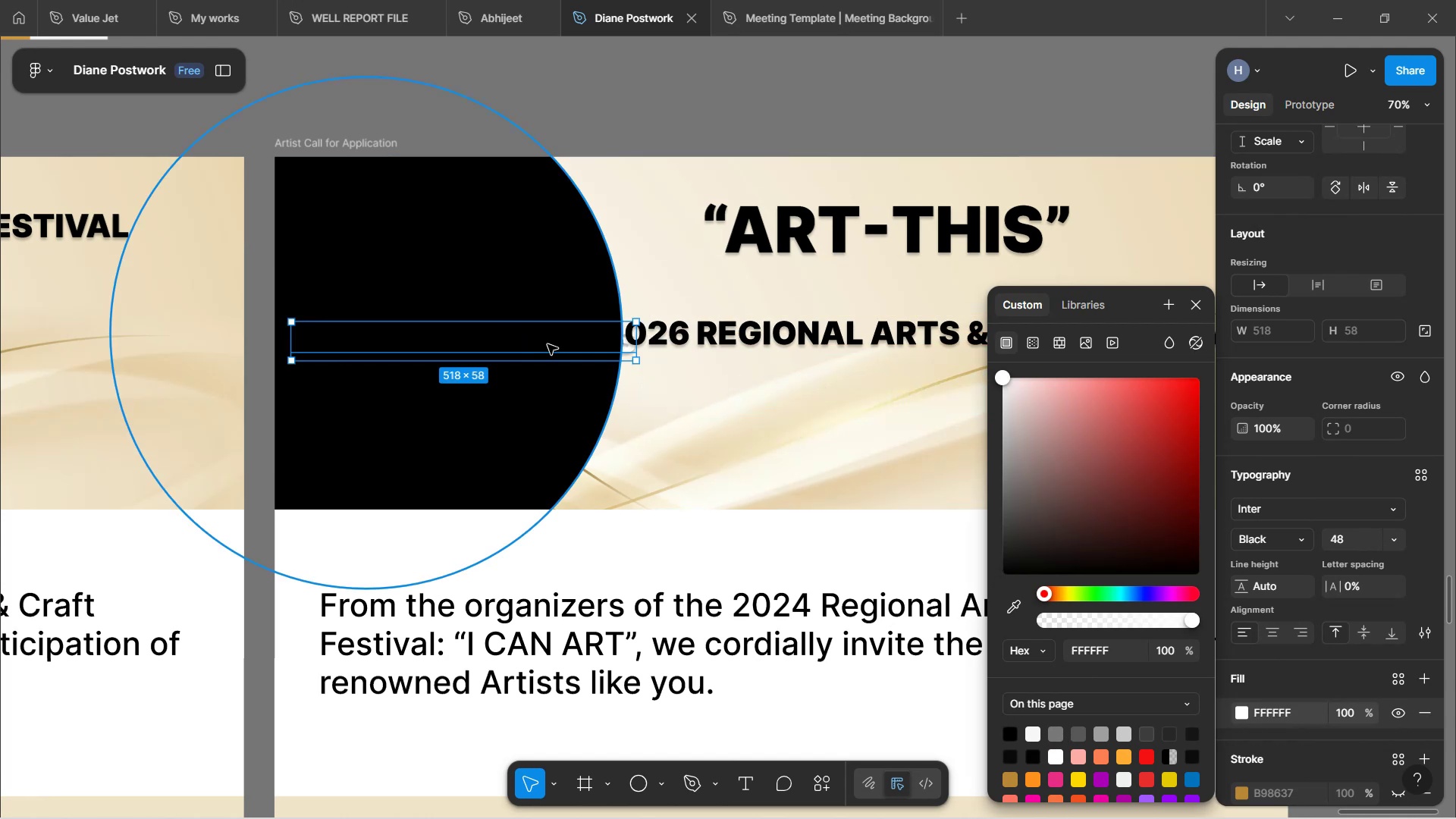 
right_click([550, 344])
 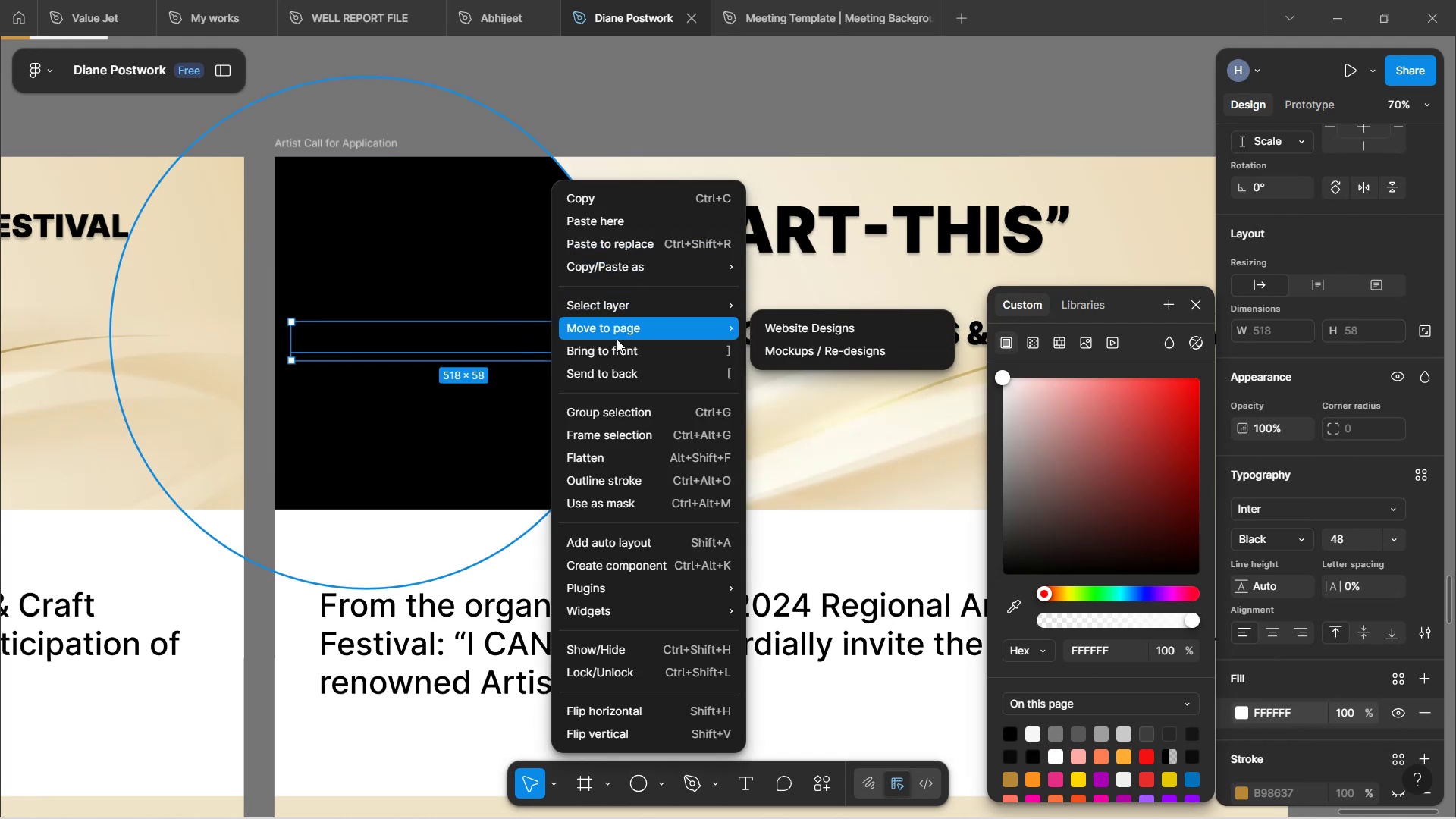 
left_click([610, 350])
 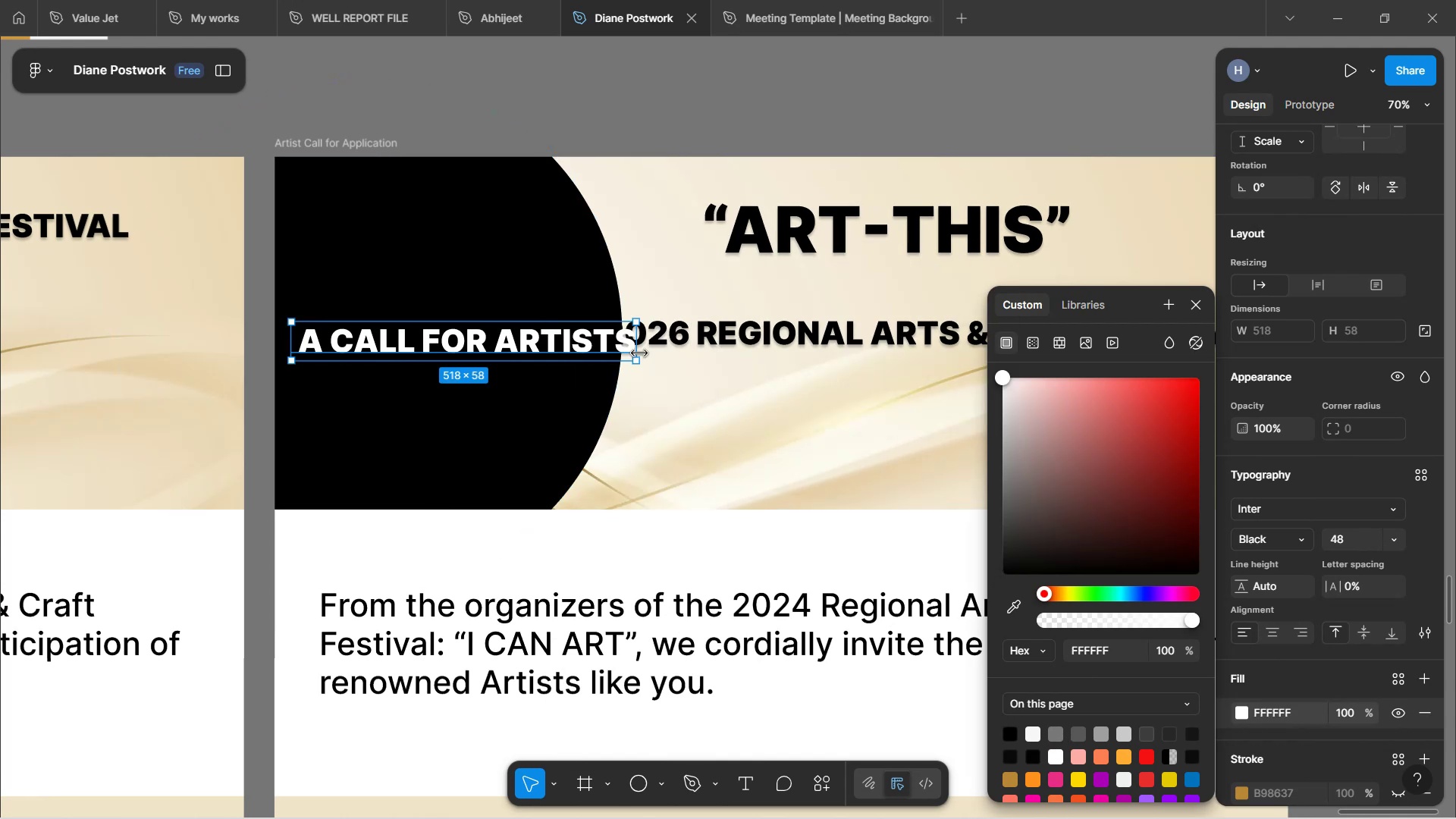 
left_click_drag(start_coordinate=[637, 347], to_coordinate=[487, 359])
 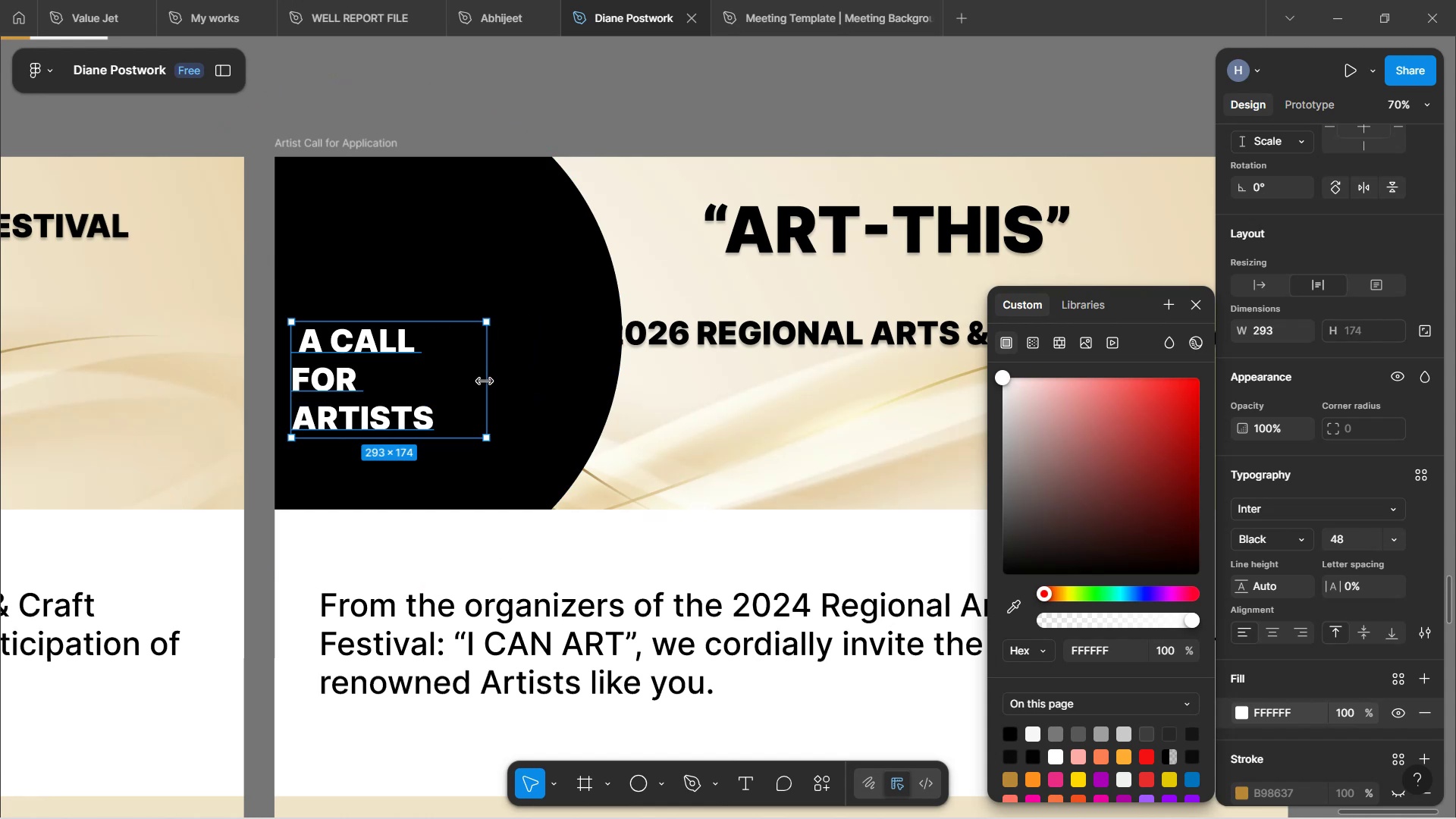 
left_click_drag(start_coordinate=[488, 382], to_coordinate=[508, 391])
 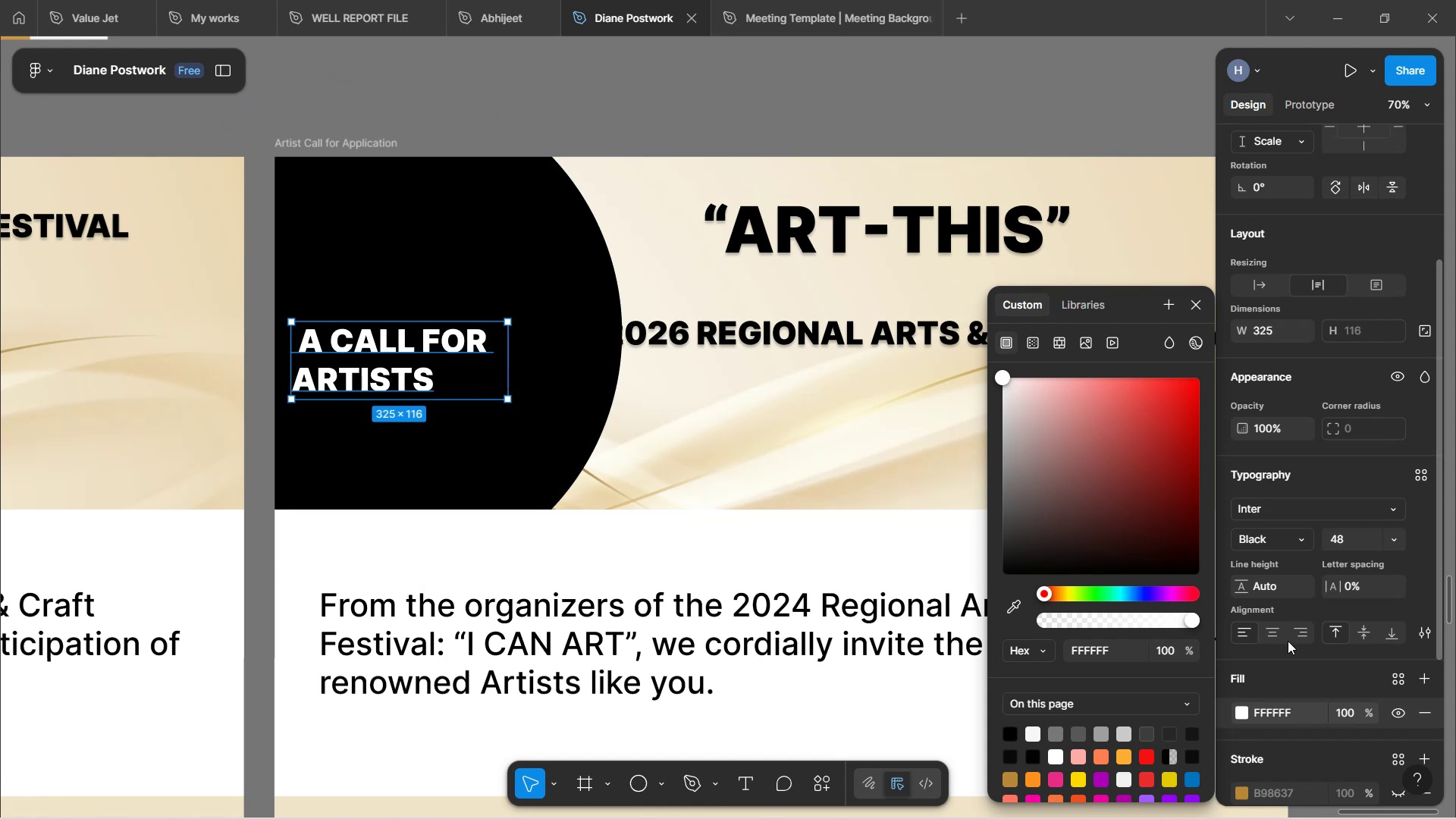 
left_click([1277, 637])
 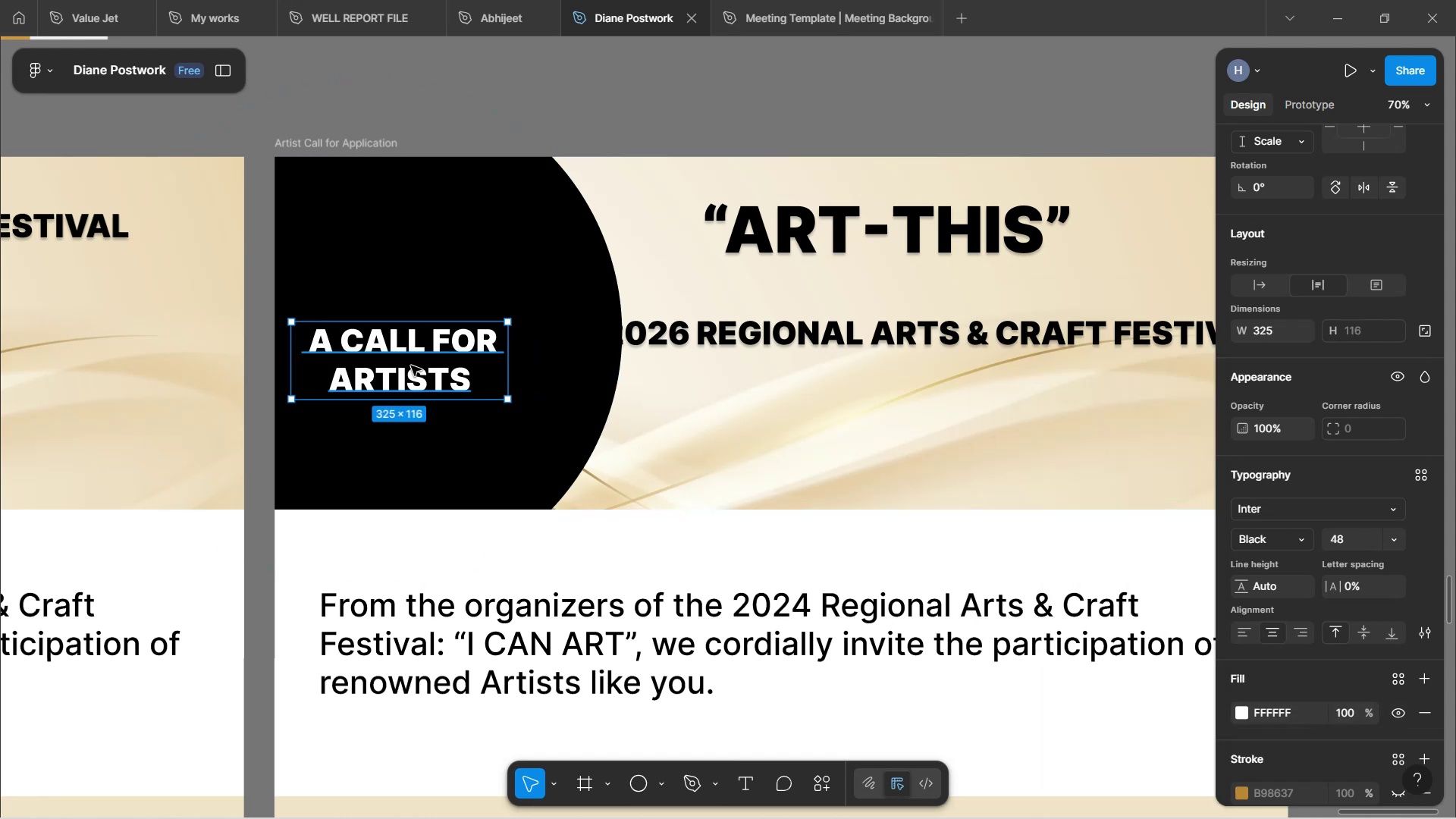 
left_click_drag(start_coordinate=[414, 372], to_coordinate=[430, 249])
 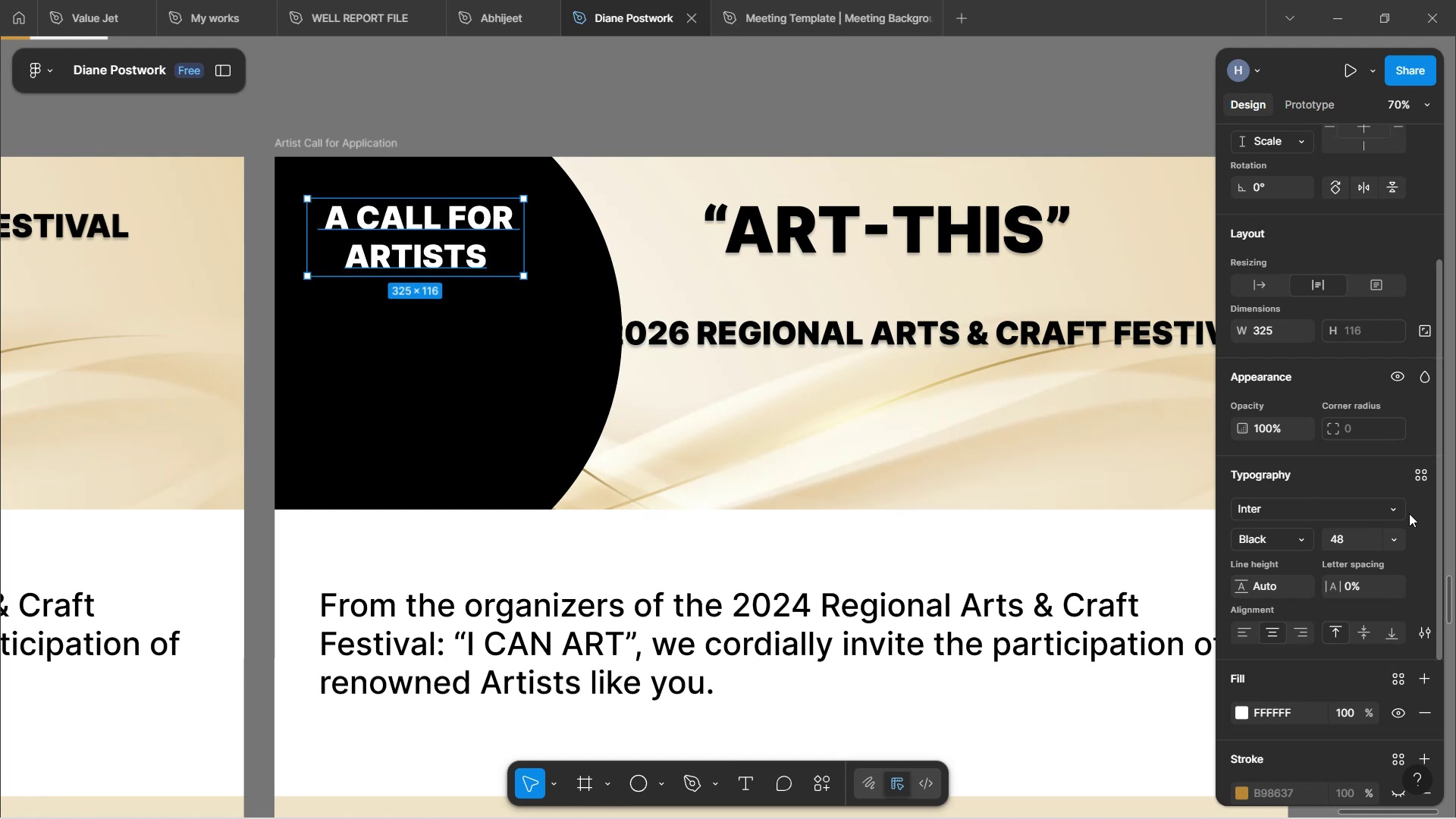 
left_click([1398, 532])
 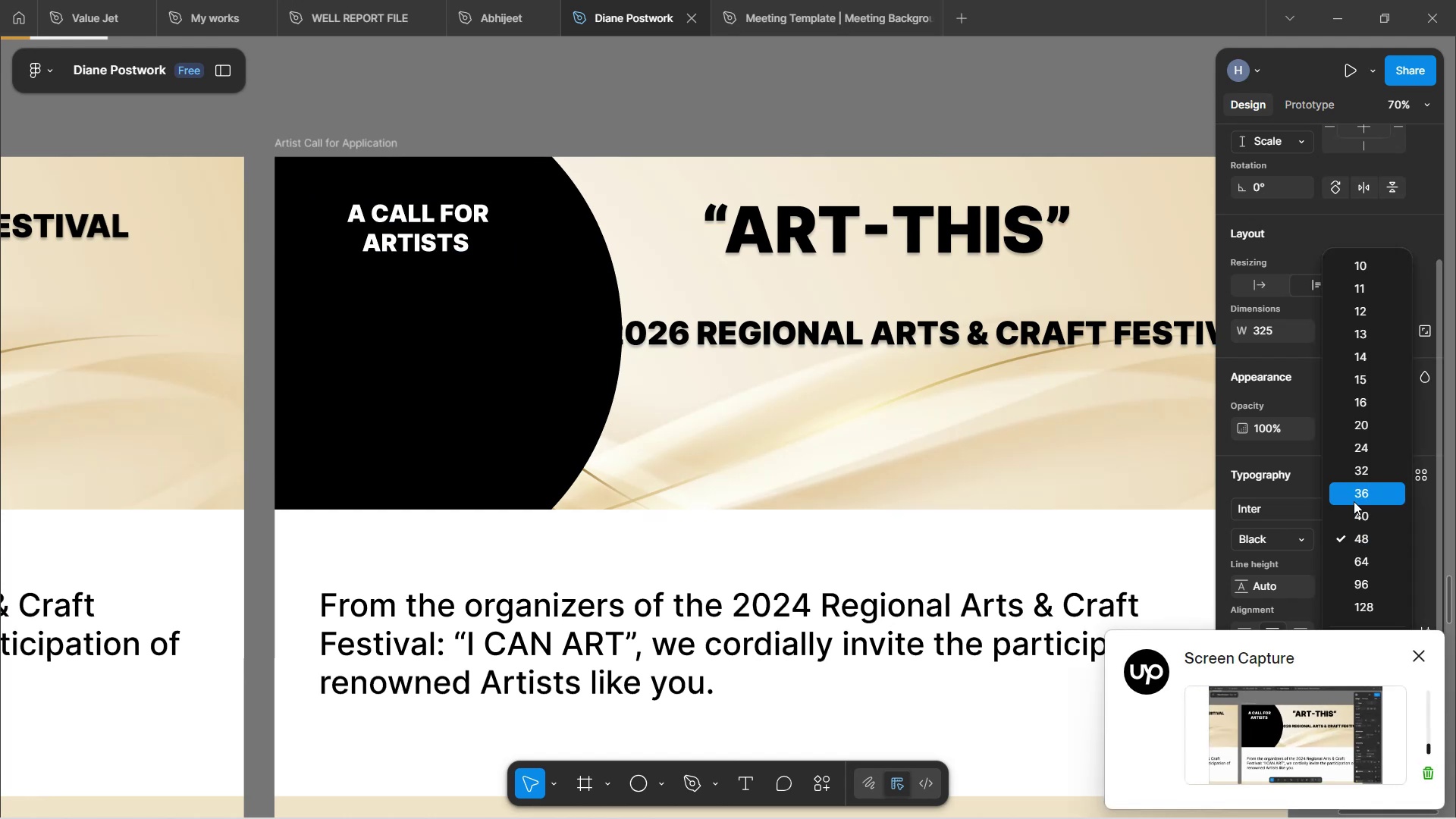 
left_click([1354, 501])
 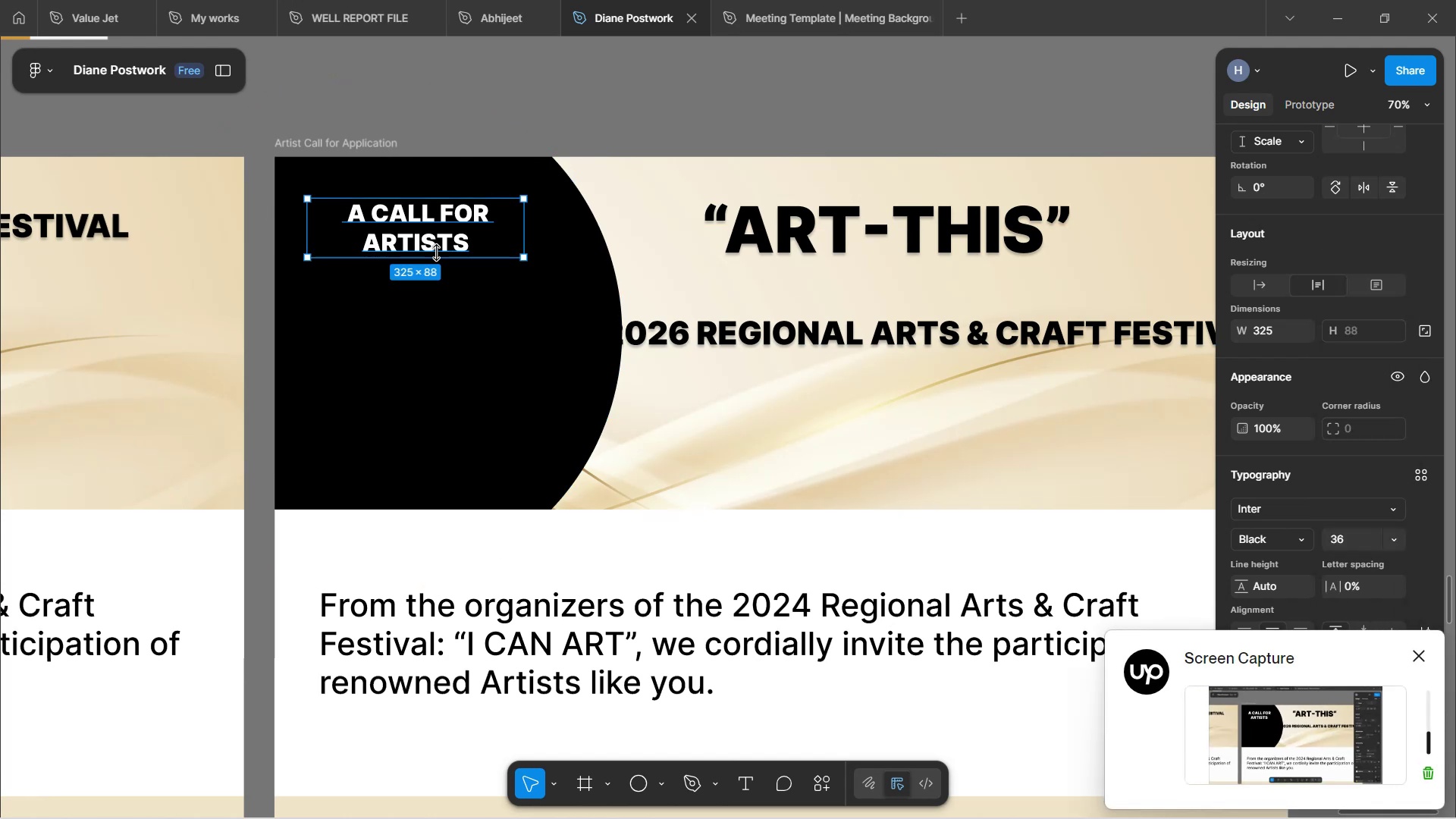 
left_click([481, 322])
 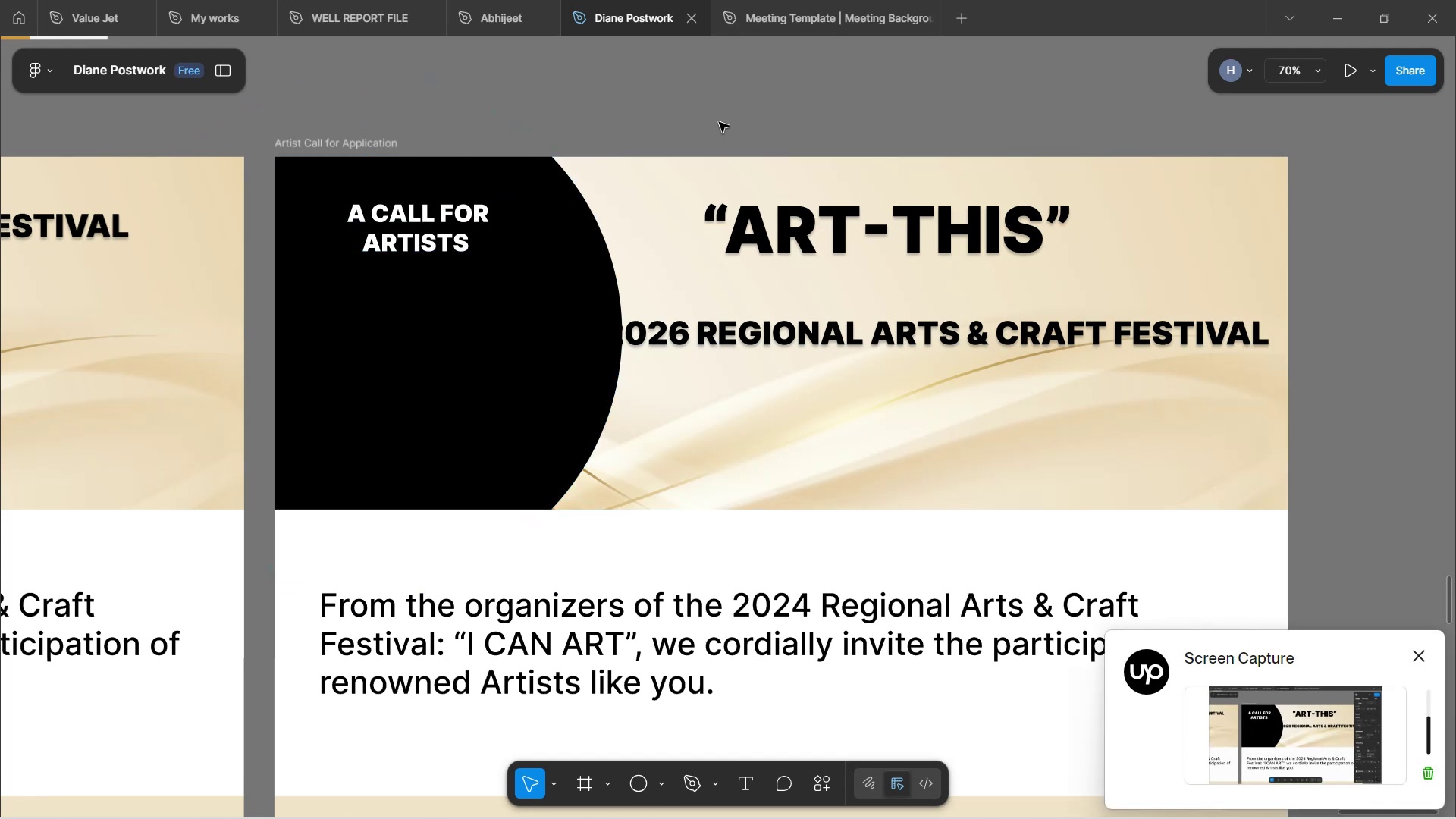 
hold_key(key=ControlLeft, duration=0.38)
 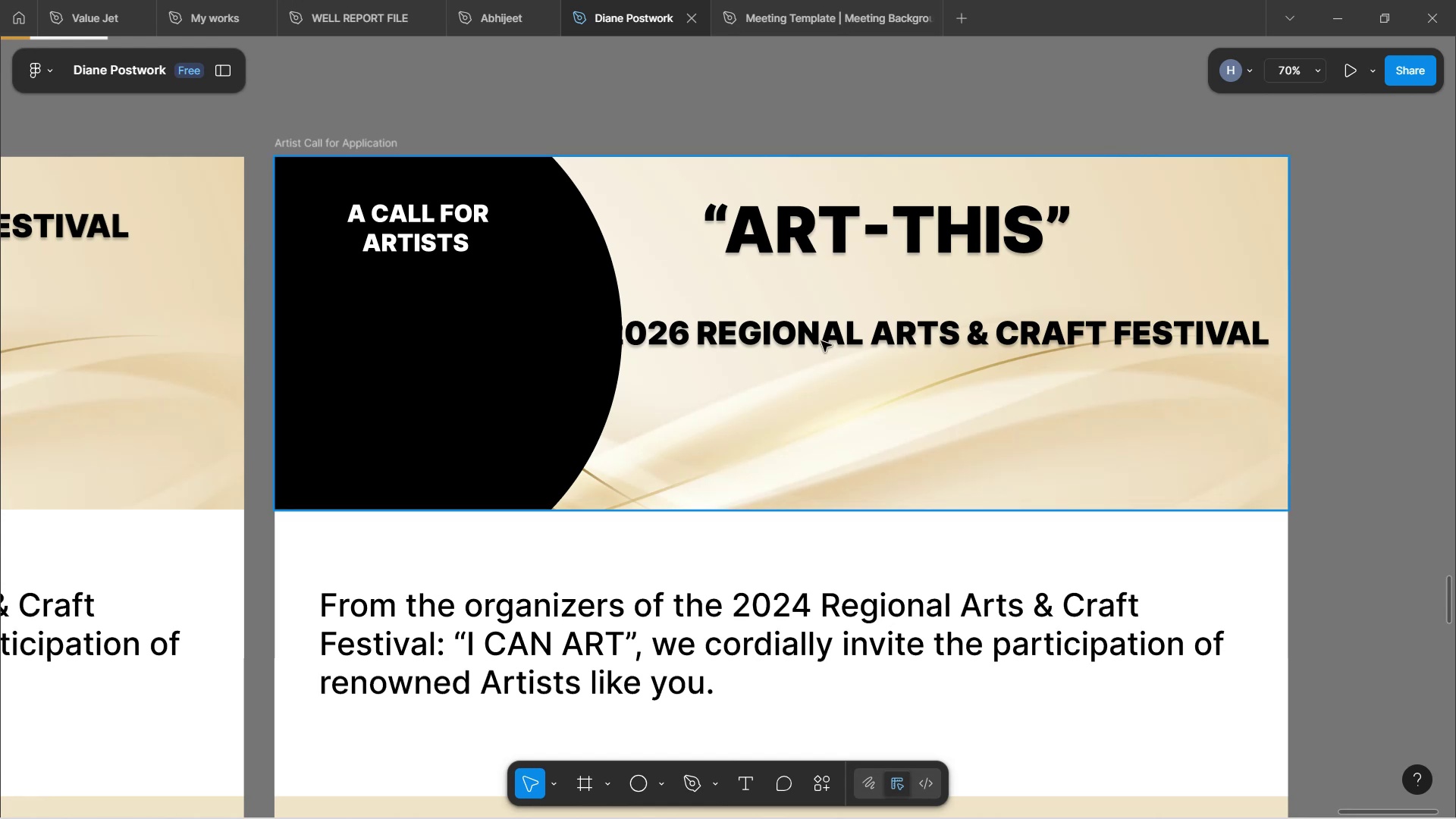 
double_click([821, 341])
 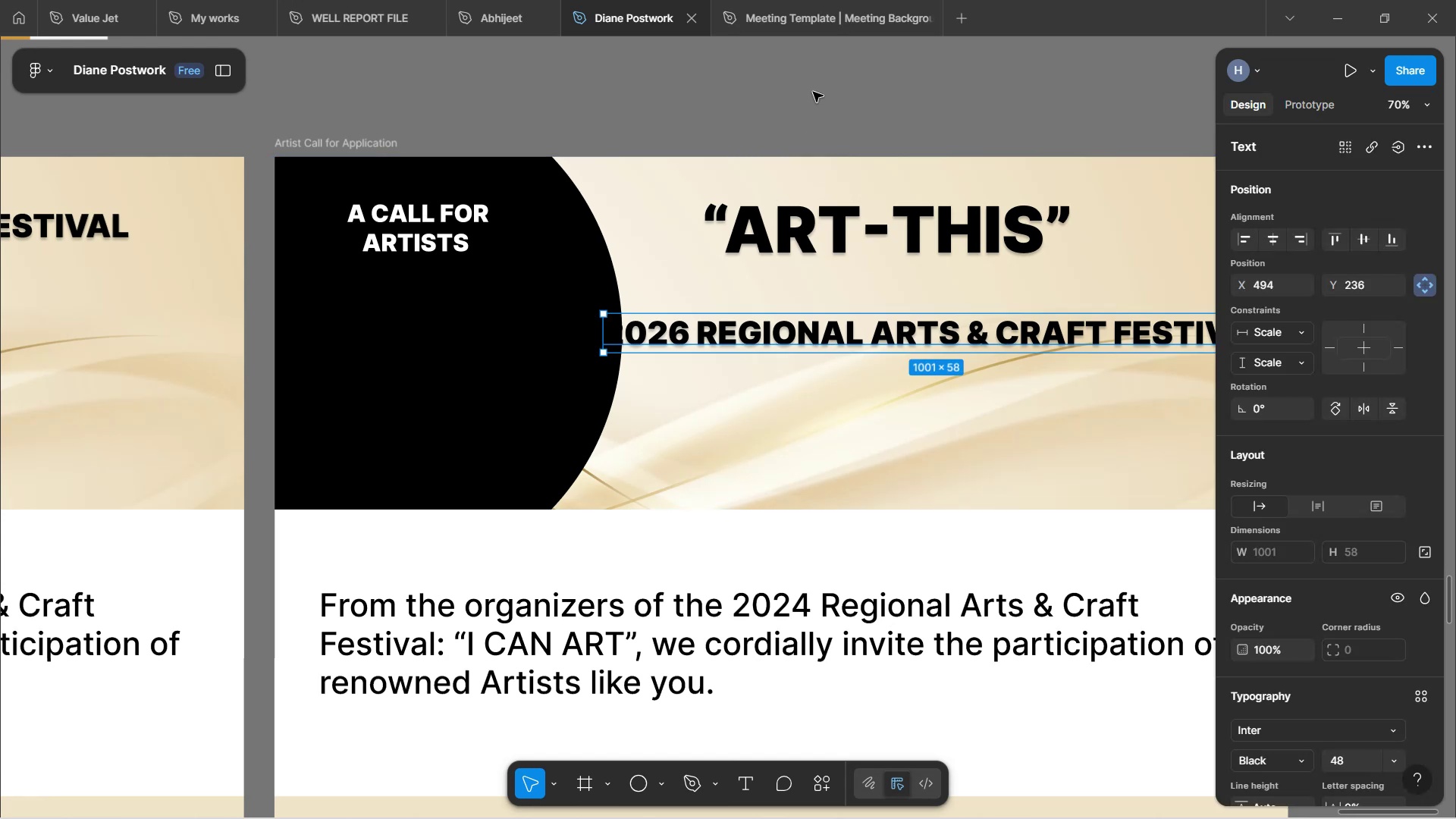 
wait(8.9)
 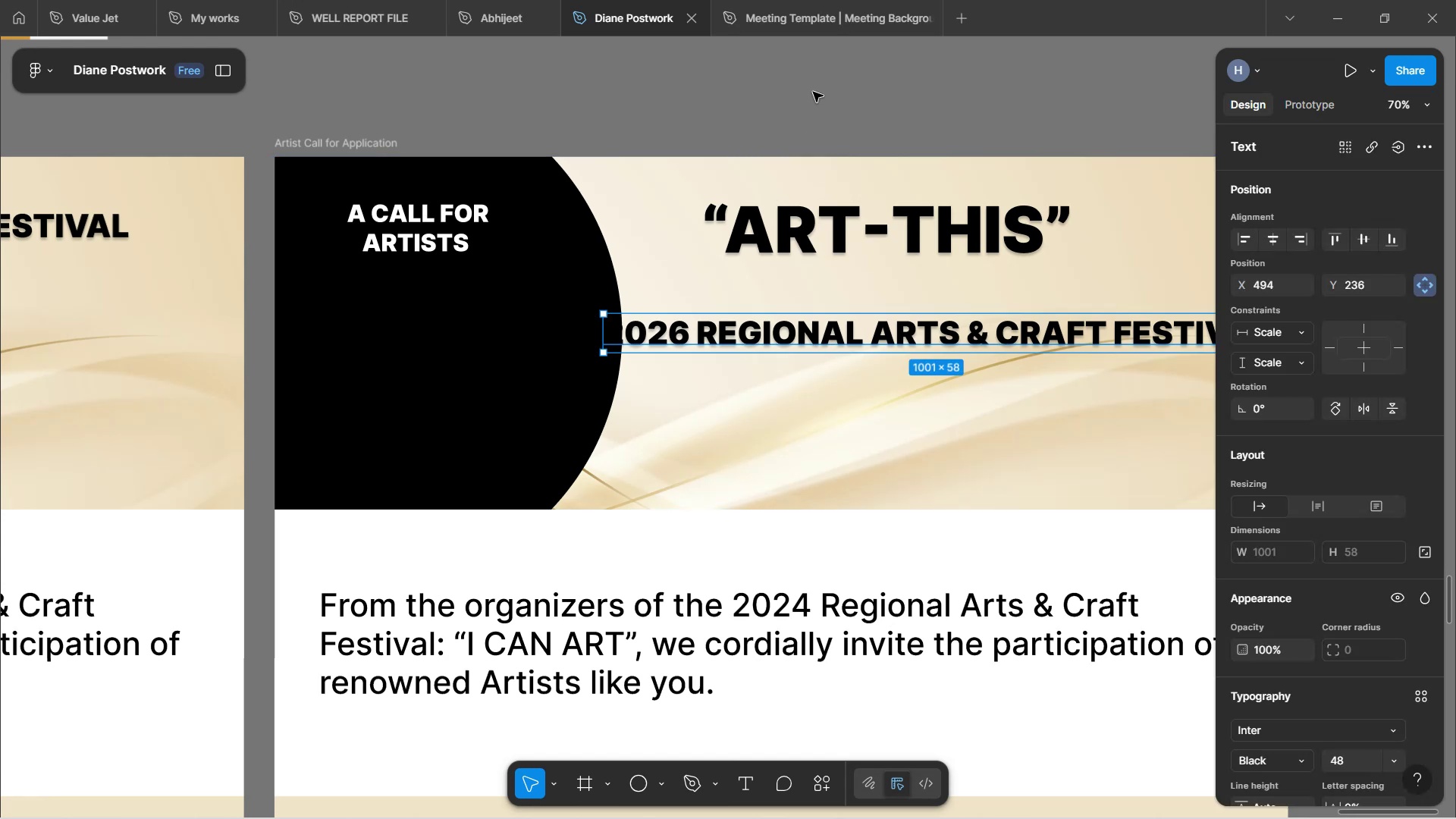 
left_click([814, 123])
 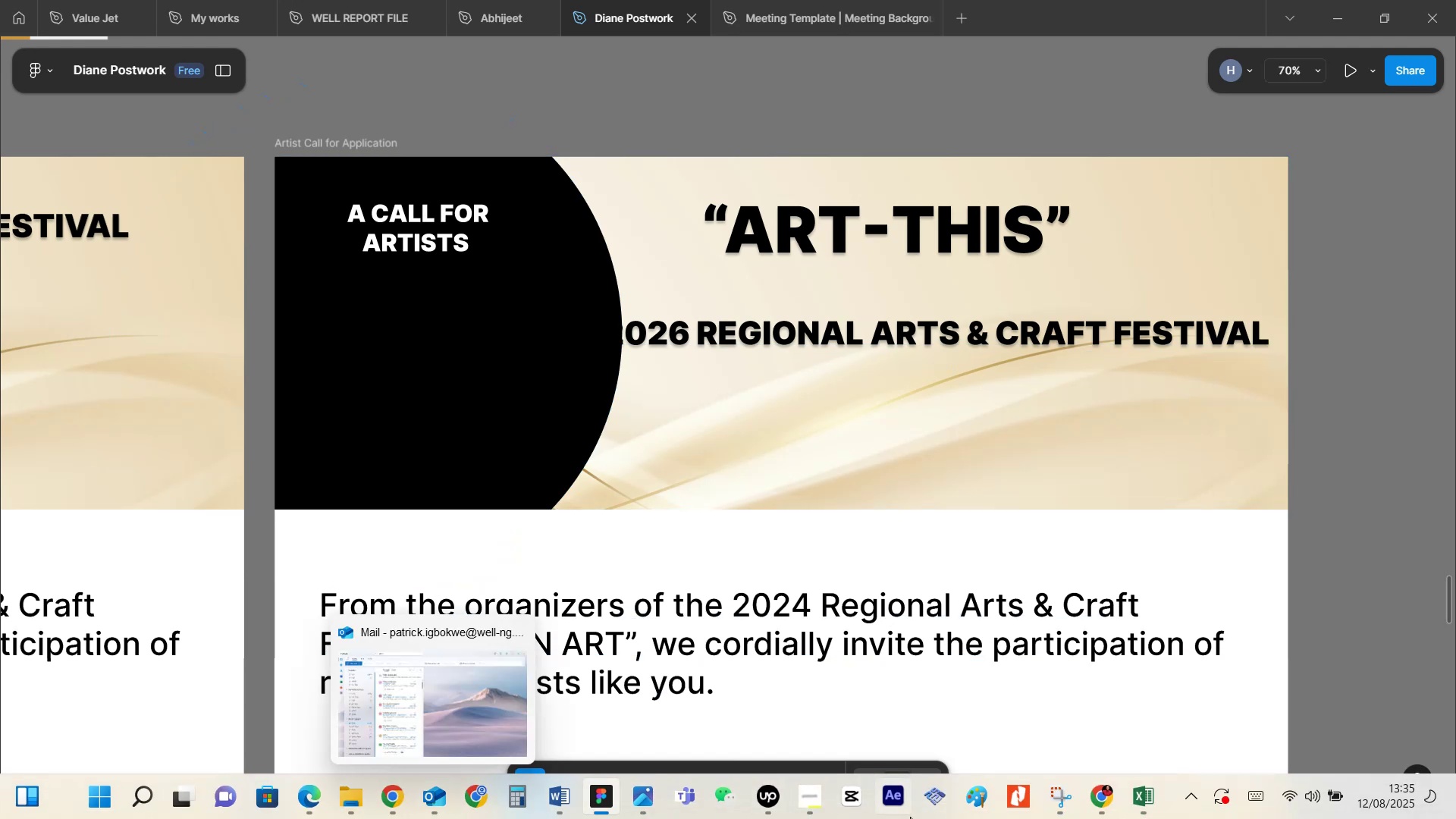 
left_click([1101, 798])
 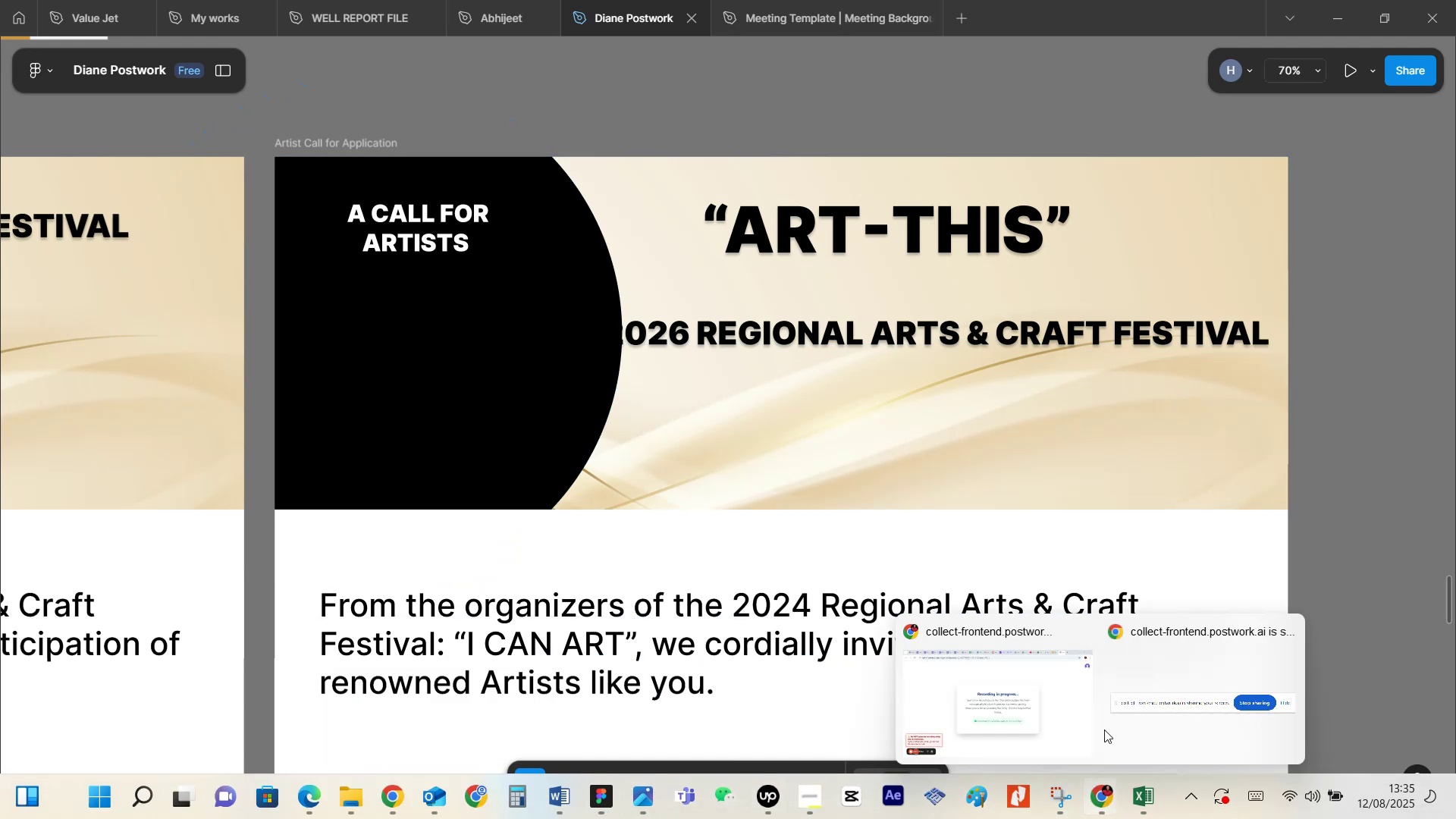 
left_click([1019, 682])
 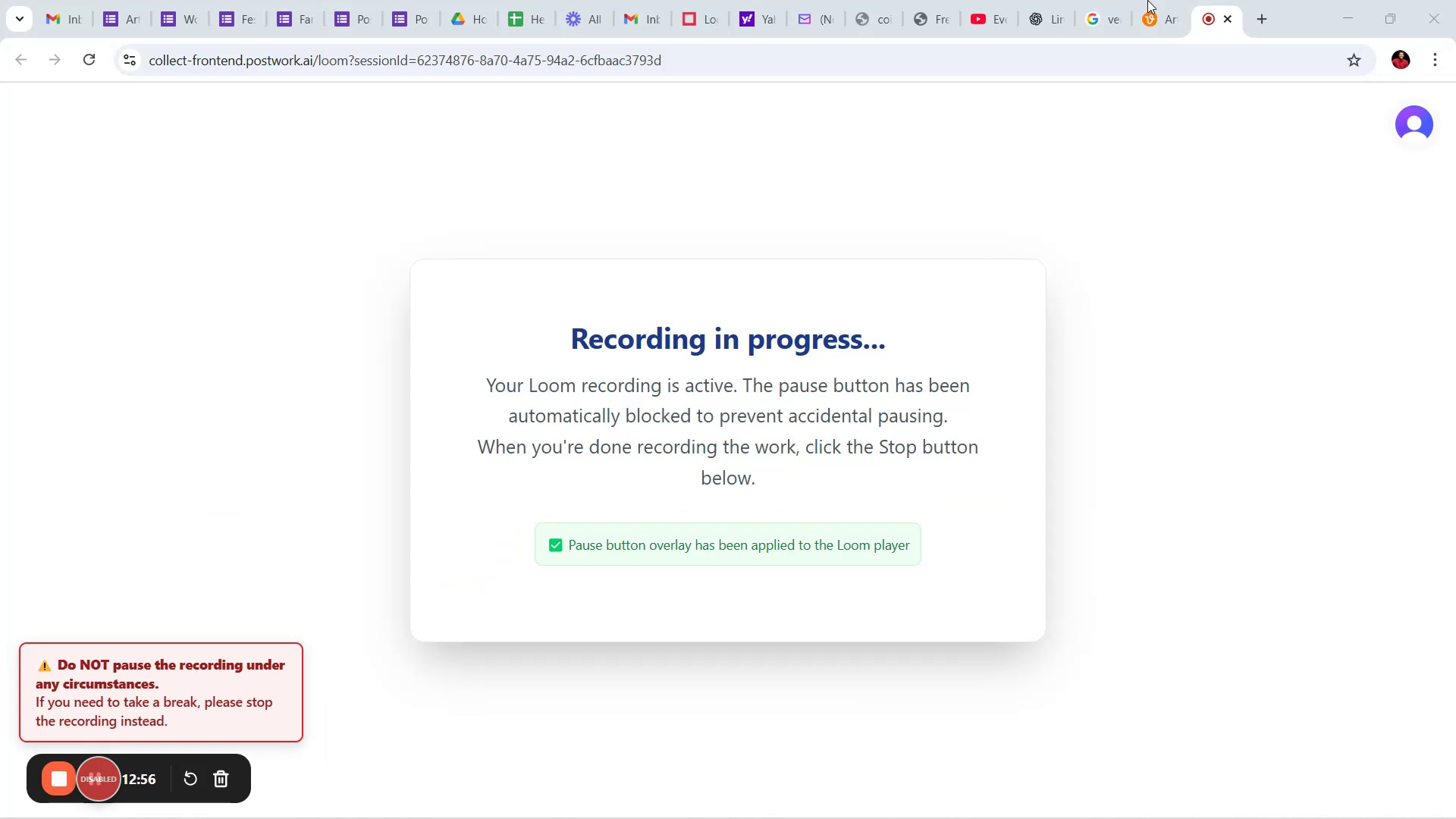 
left_click([1153, 0])
 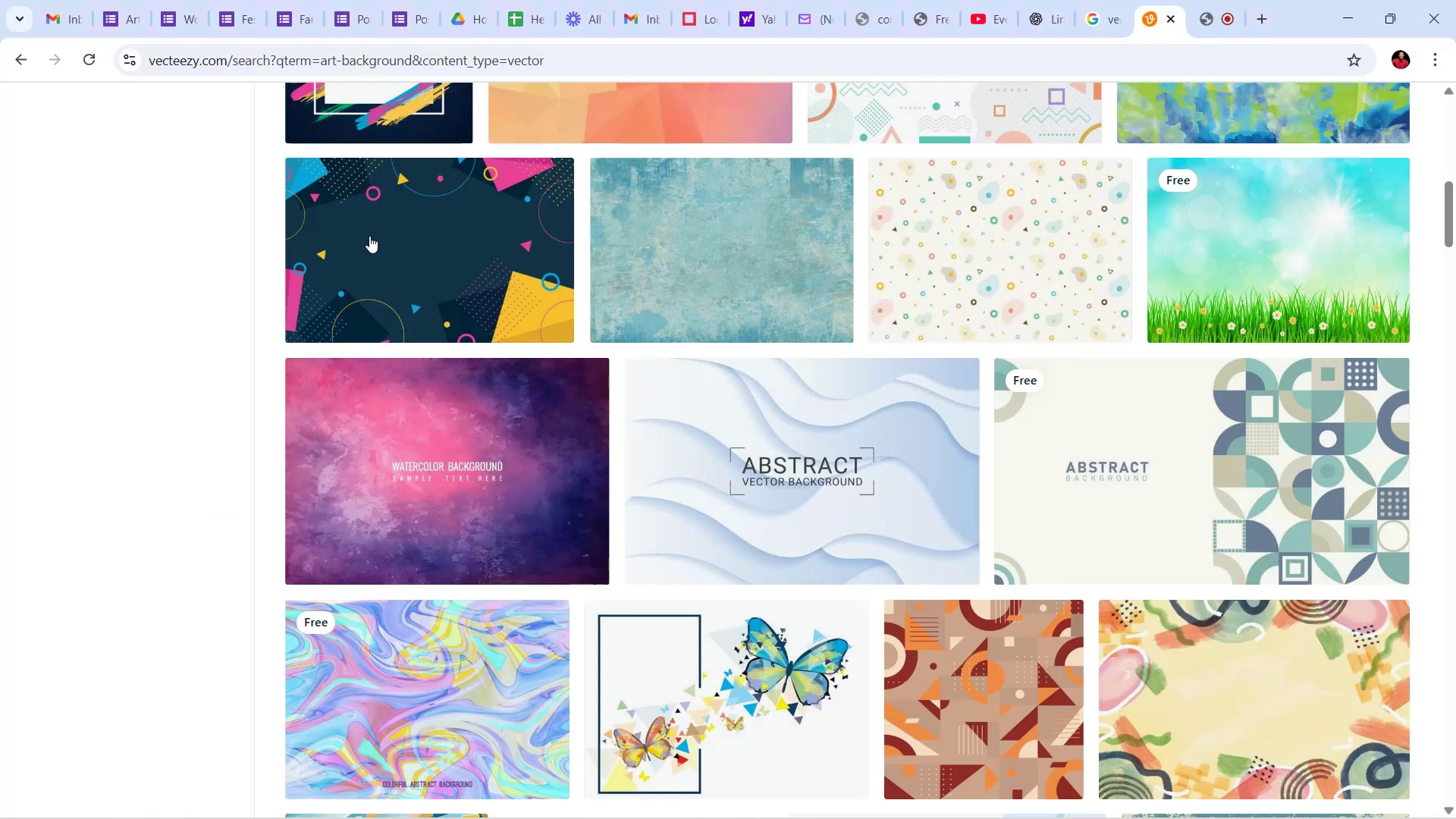 
scroll: coordinate [410, 322], scroll_direction: up, amount: 19.0
 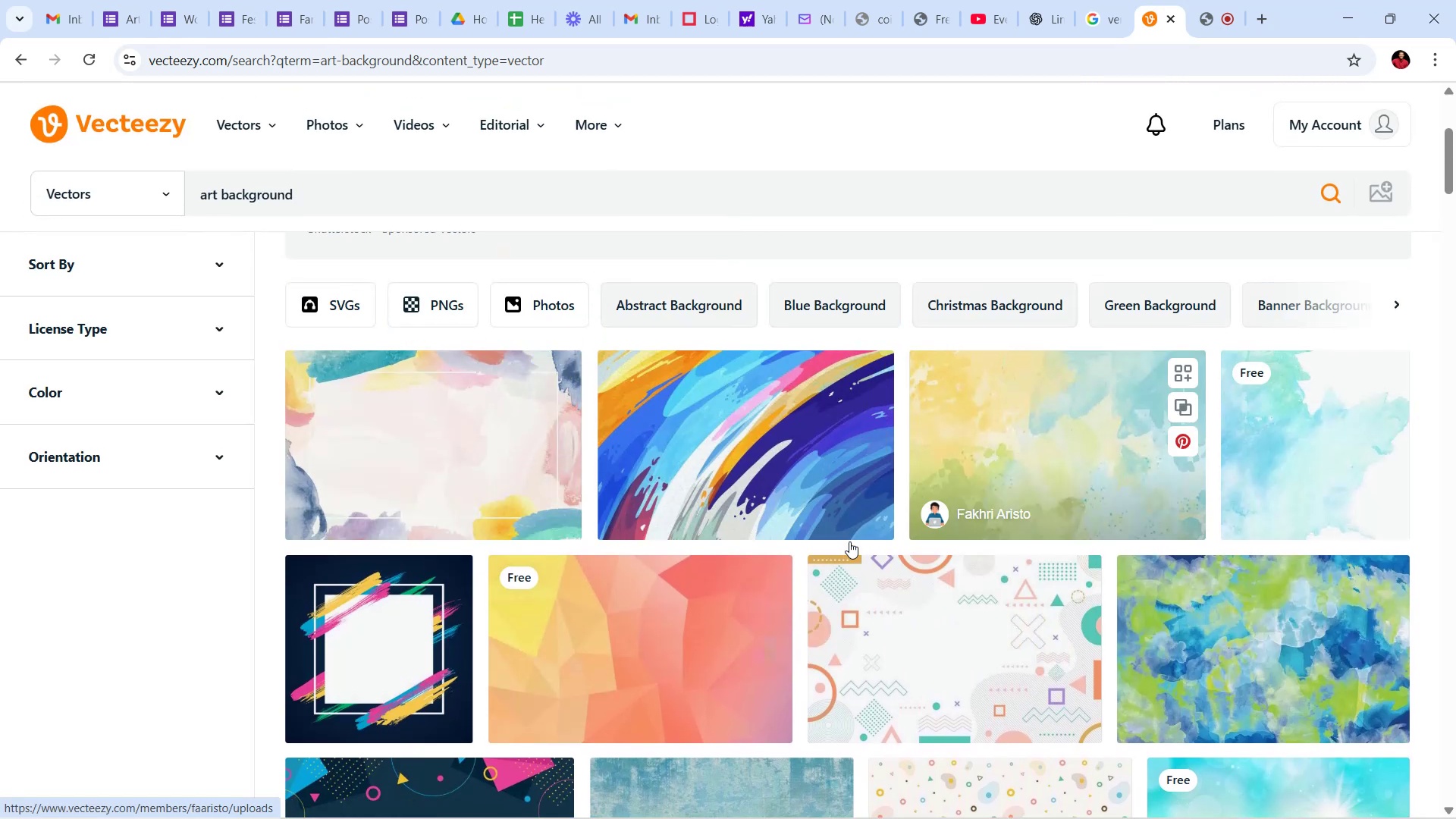 
scroll: coordinate [835, 548], scroll_direction: down, amount: 3.0
 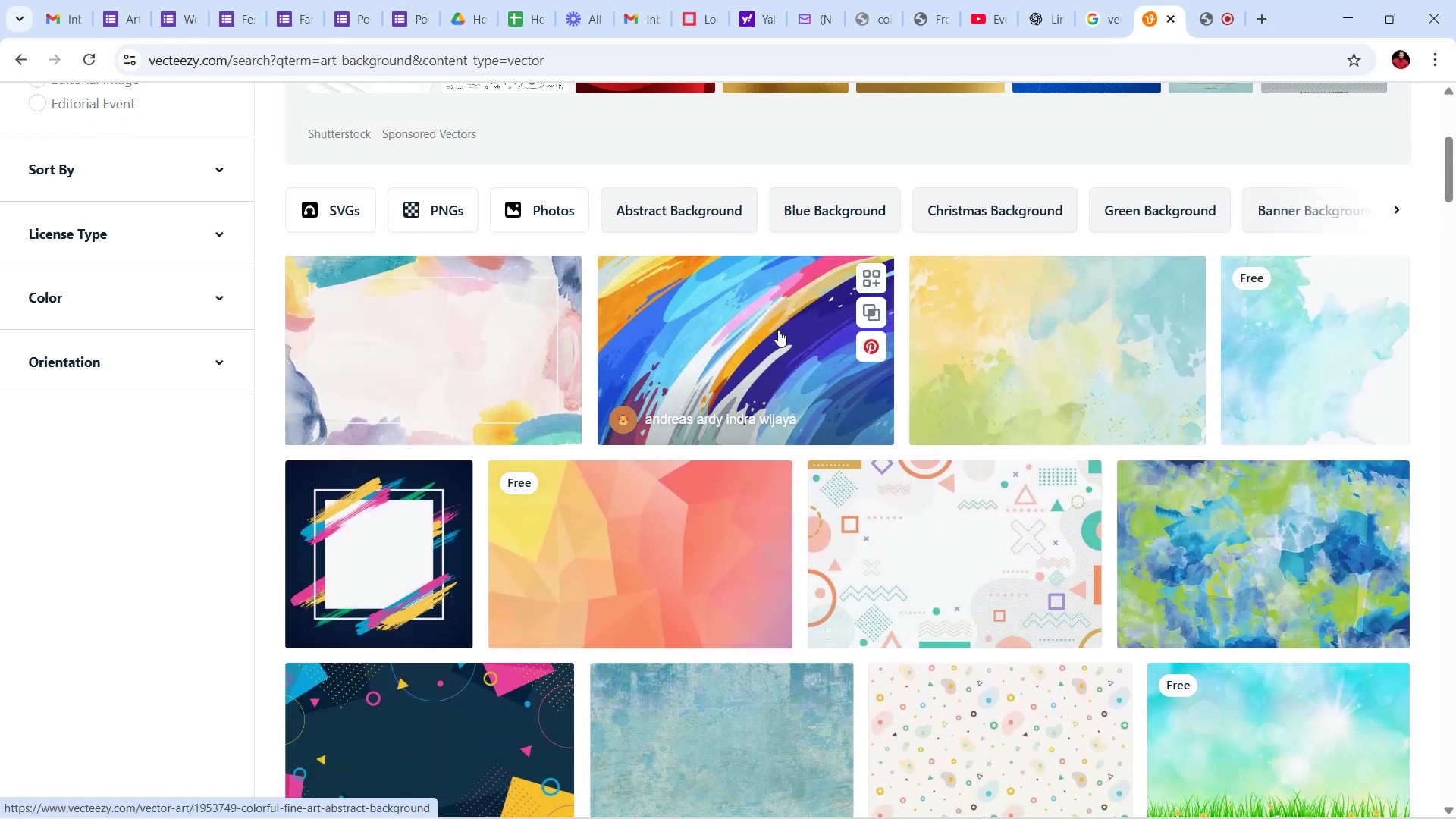 
mouse_move([795, 328])
 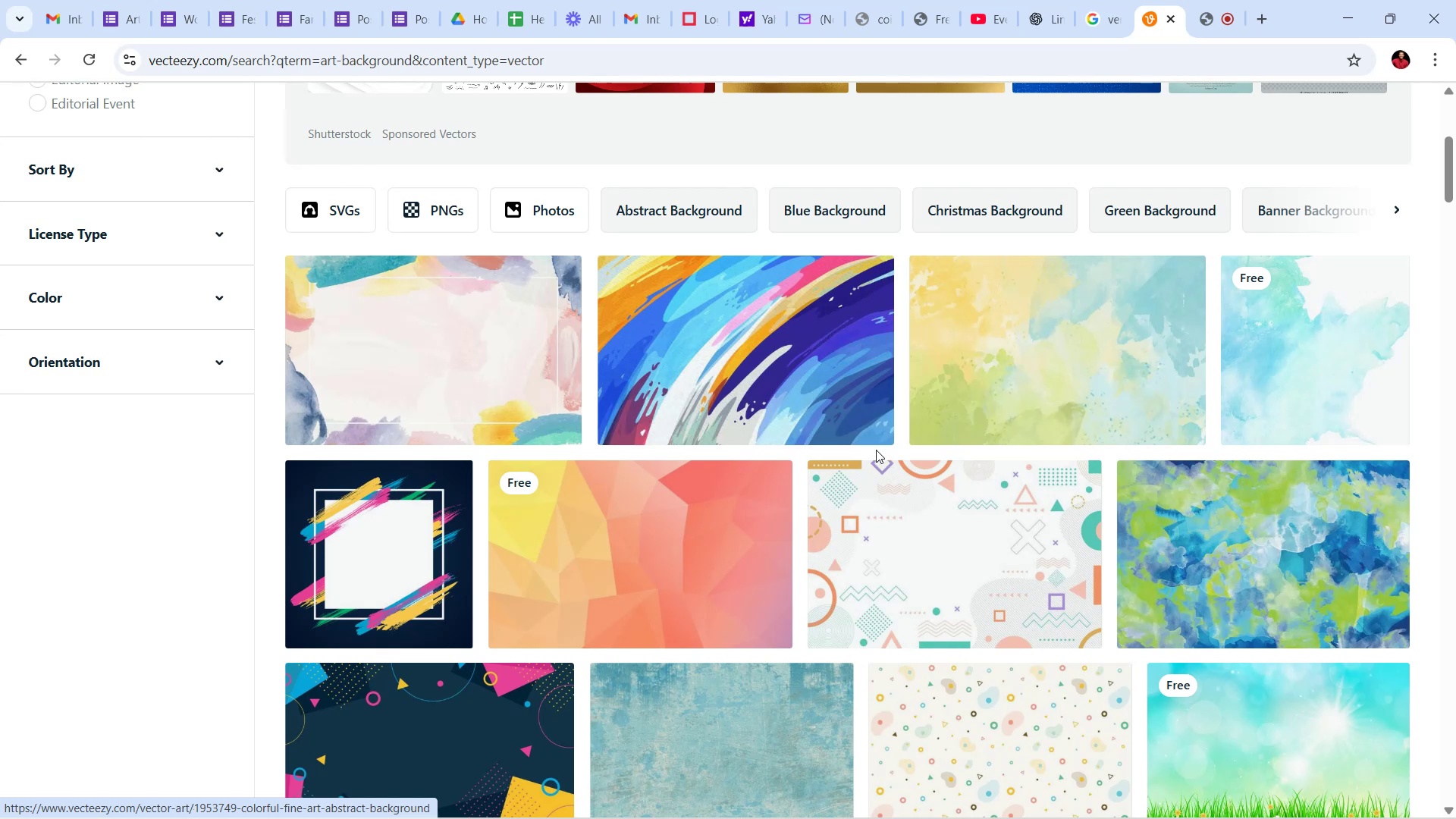 
scroll: coordinate [1015, 532], scroll_direction: down, amount: 30.0
 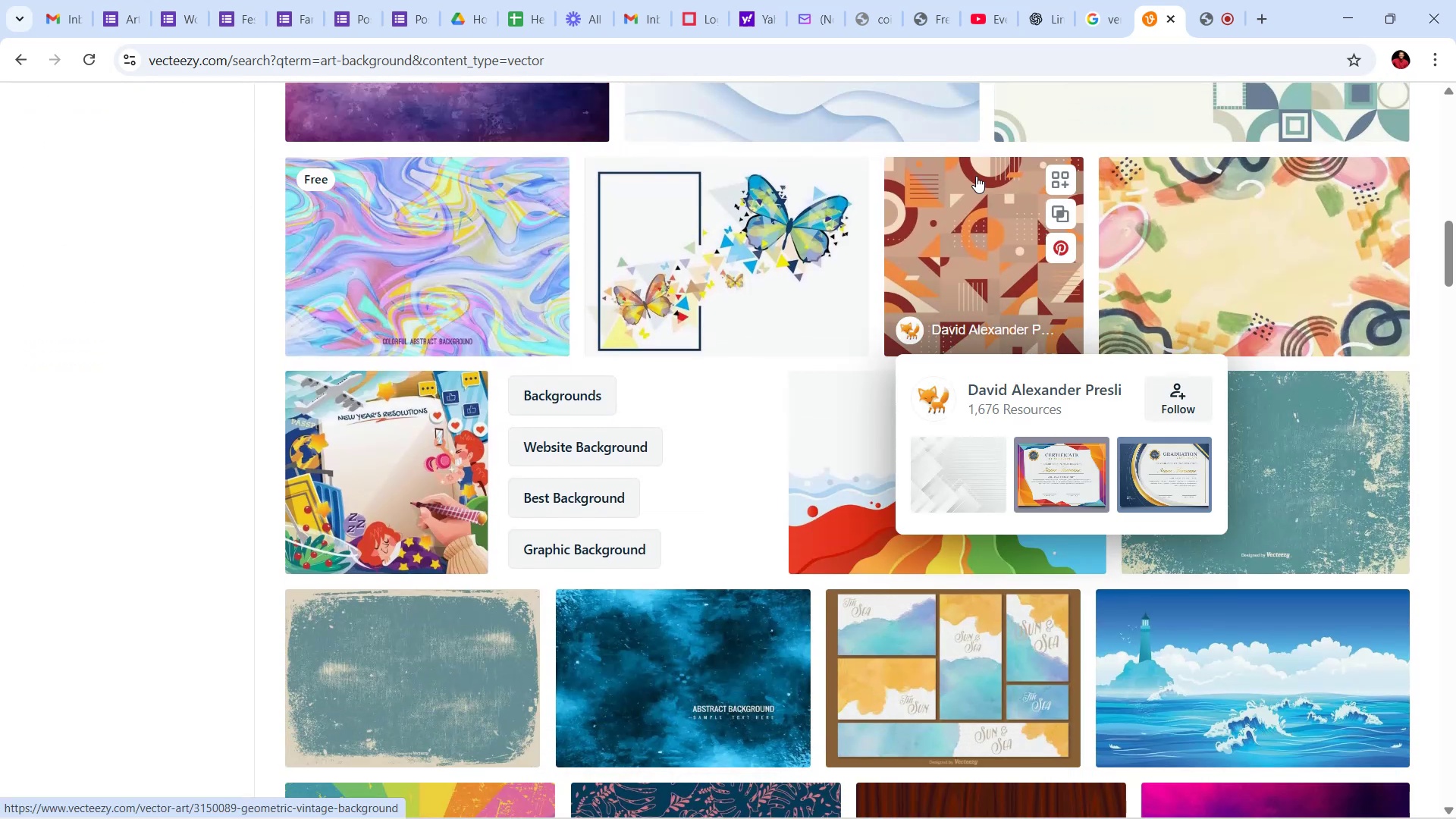 
mouse_move([772, 178])
 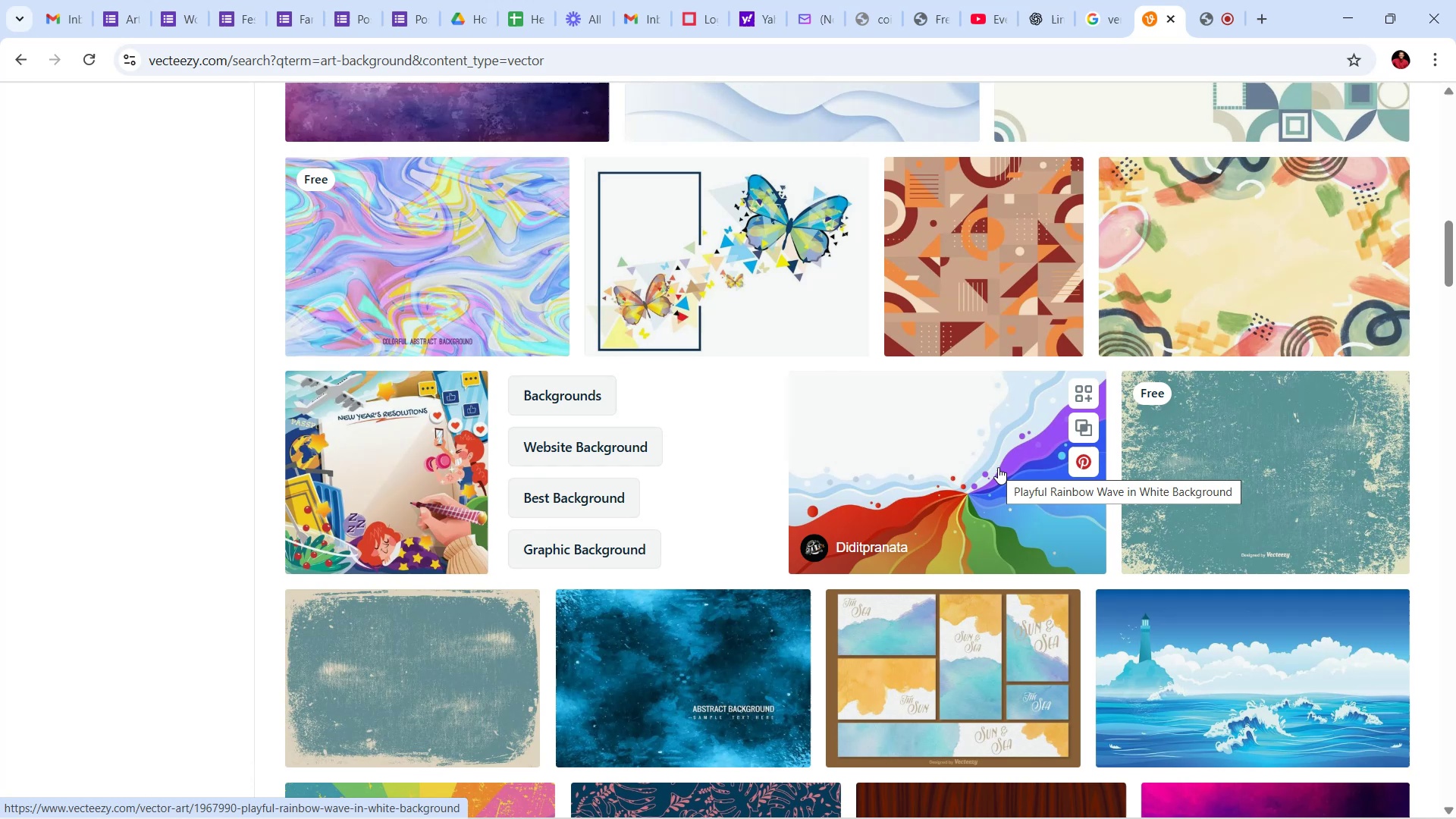 
scroll: coordinate [898, 499], scroll_direction: down, amount: 33.0
 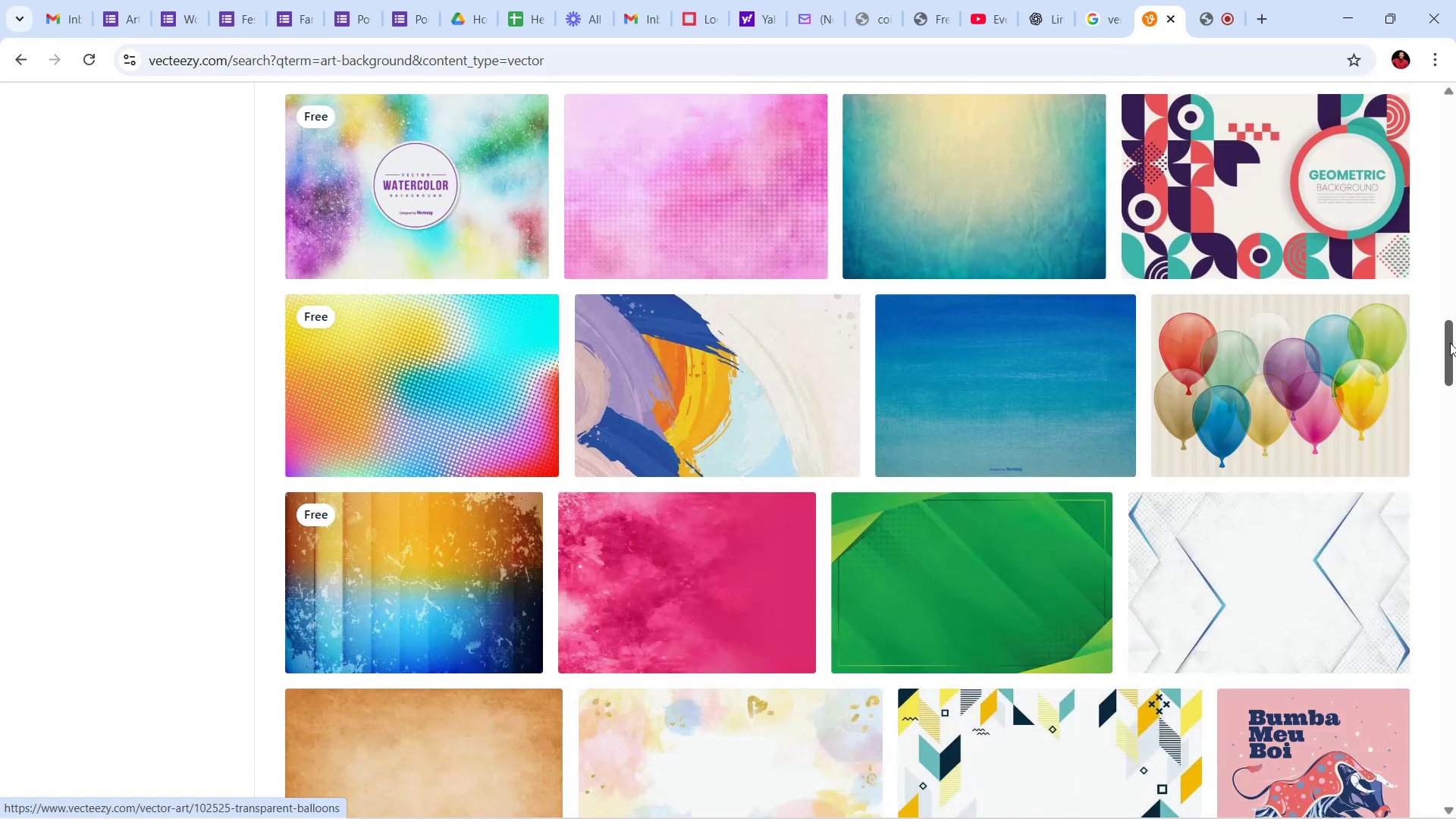 
left_click_drag(start_coordinate=[1451, 349], to_coordinate=[1416, 256])
 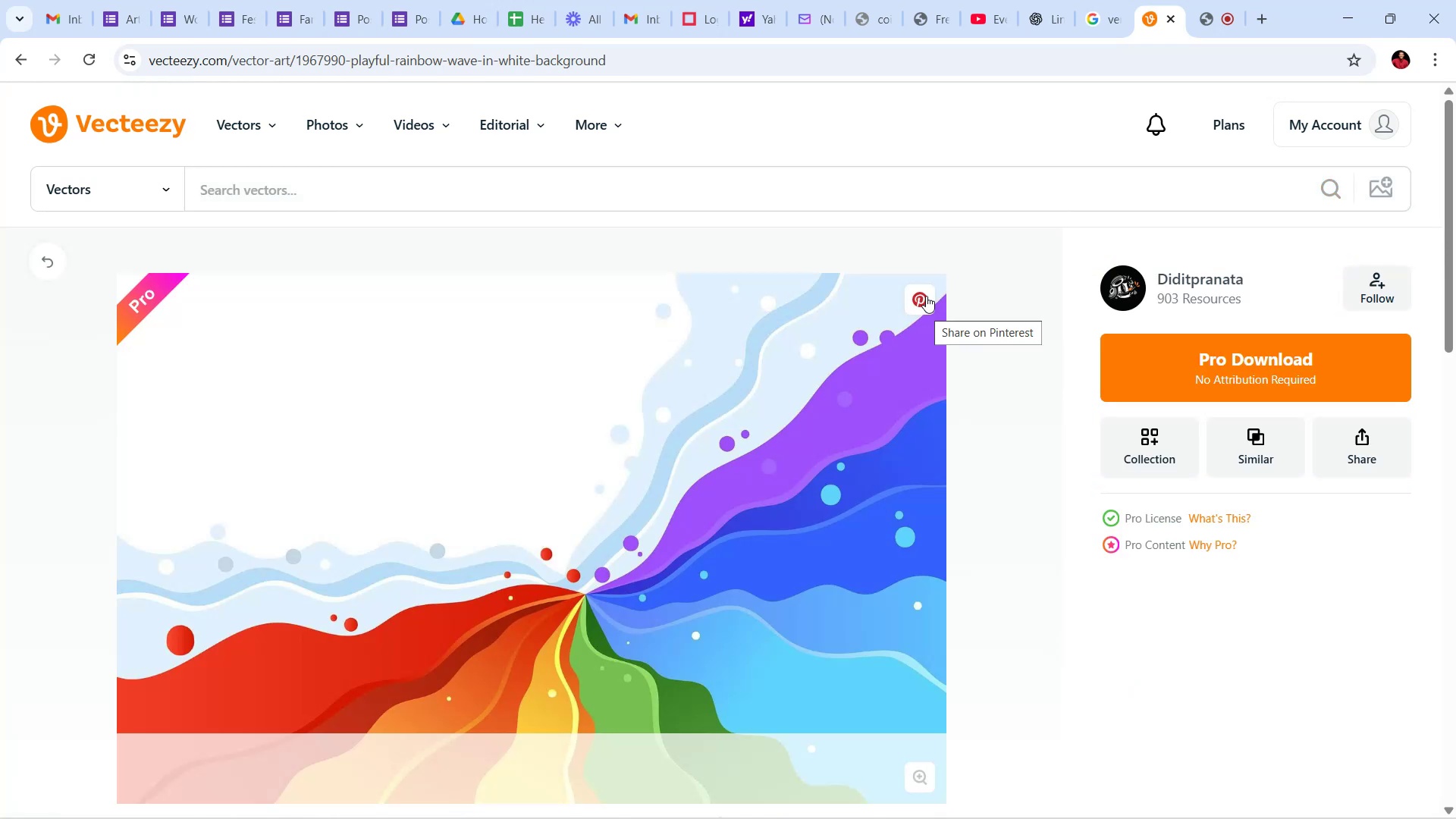 
scroll: coordinate [1062, 452], scroll_direction: down, amount: 5.0
 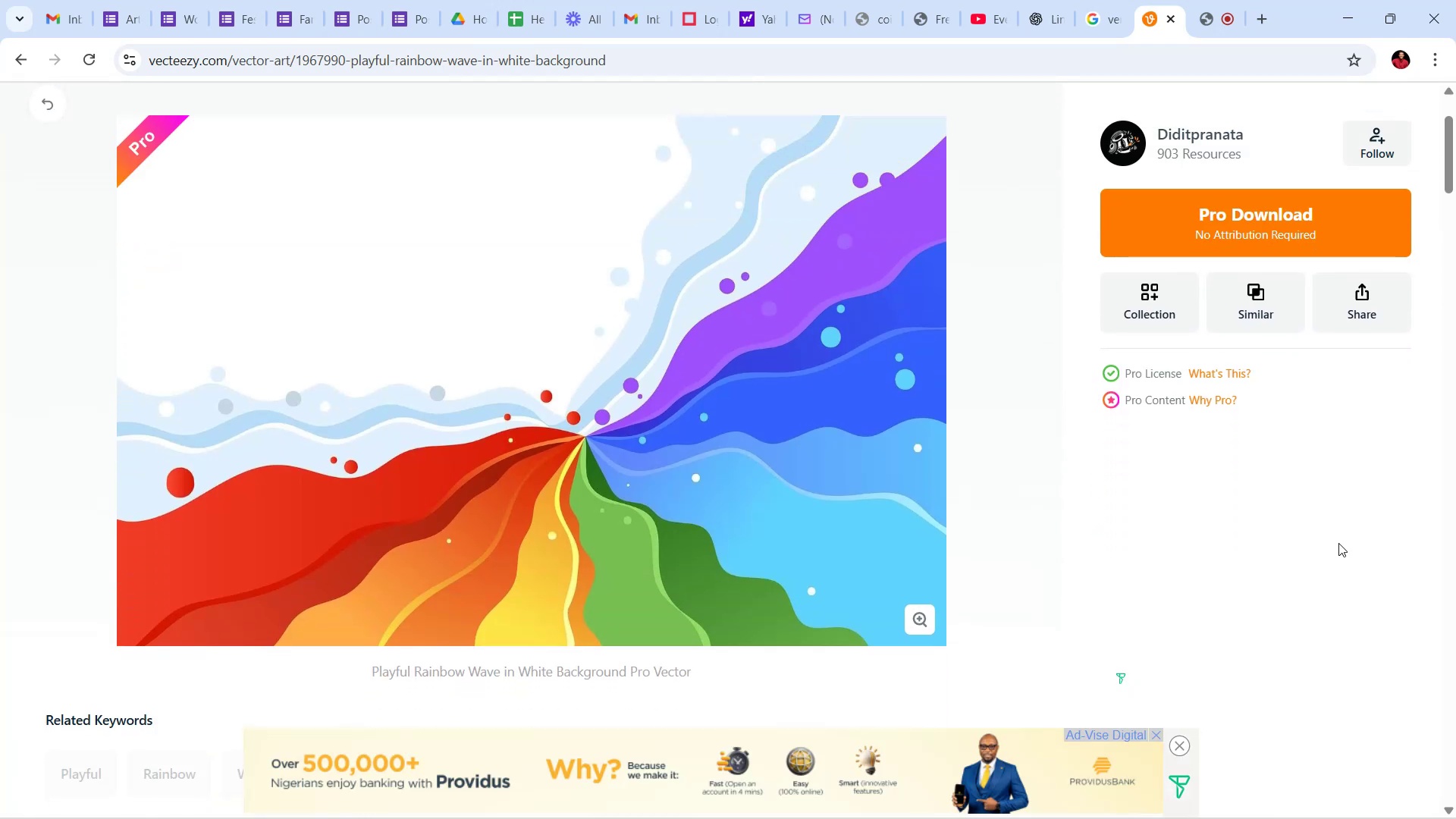 
scroll: coordinate [1136, 359], scroll_direction: up, amount: 3.0
 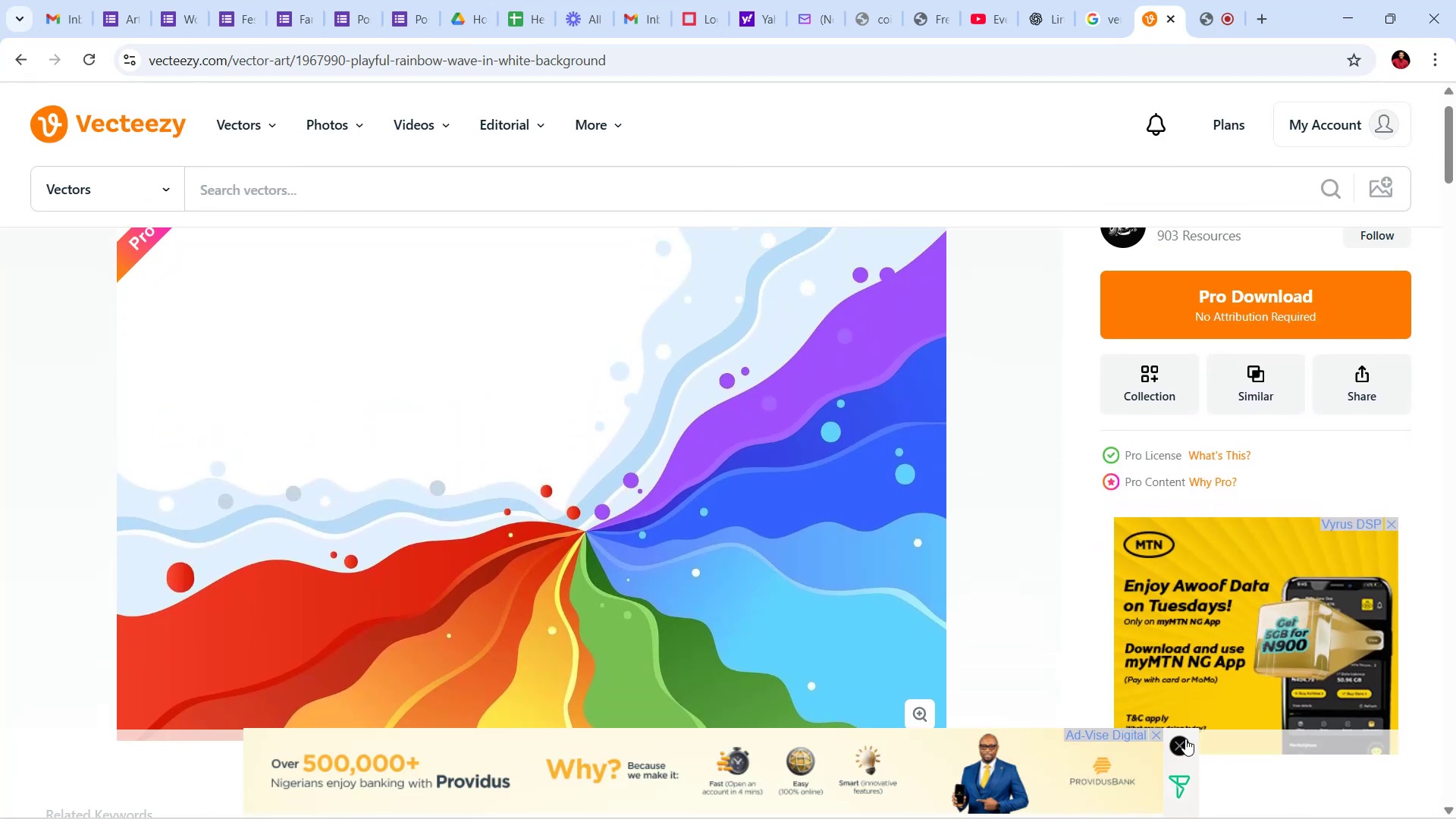 
left_click([1180, 744])
 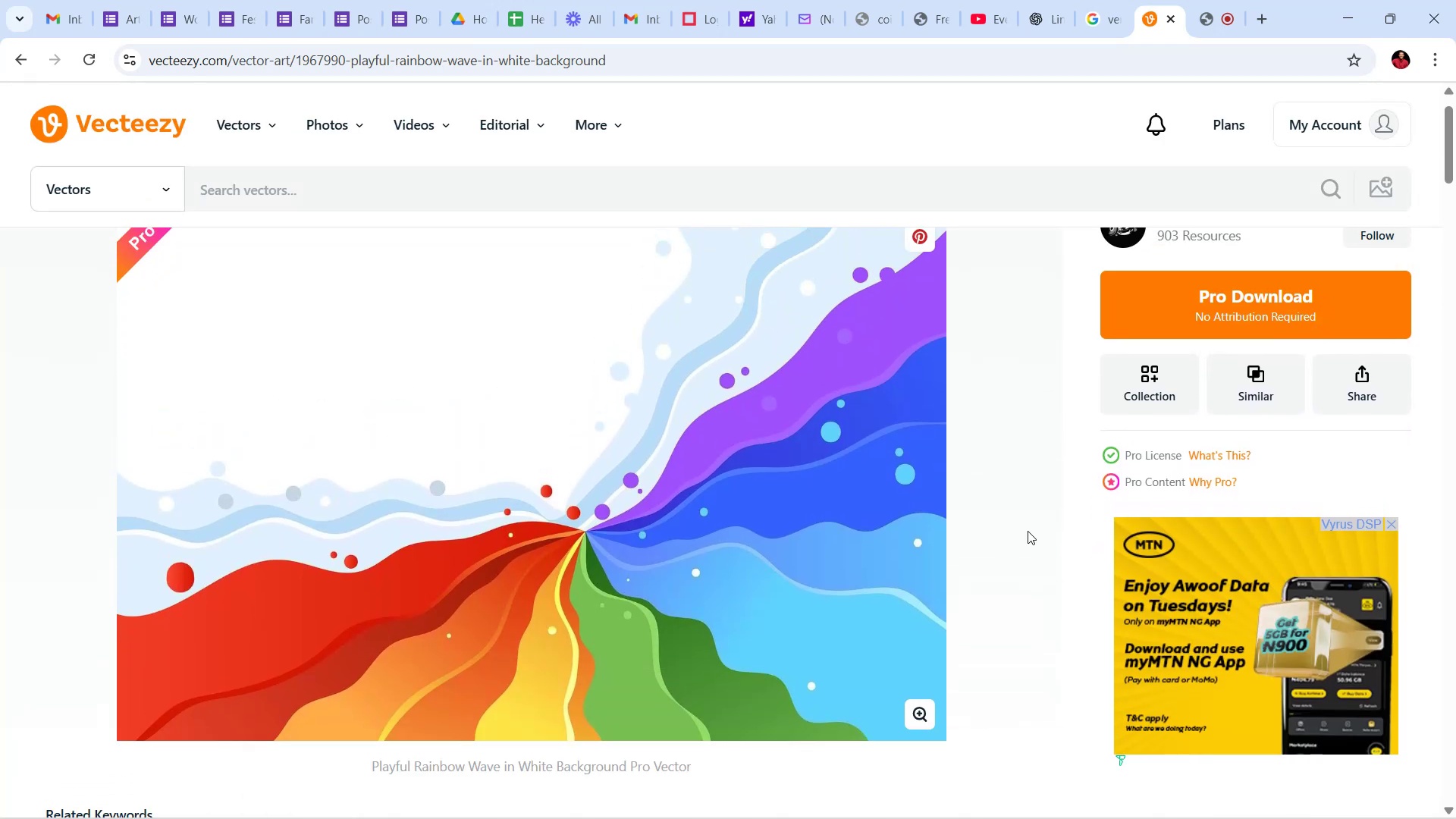 
scroll: coordinate [1070, 532], scroll_direction: up, amount: 1.0
 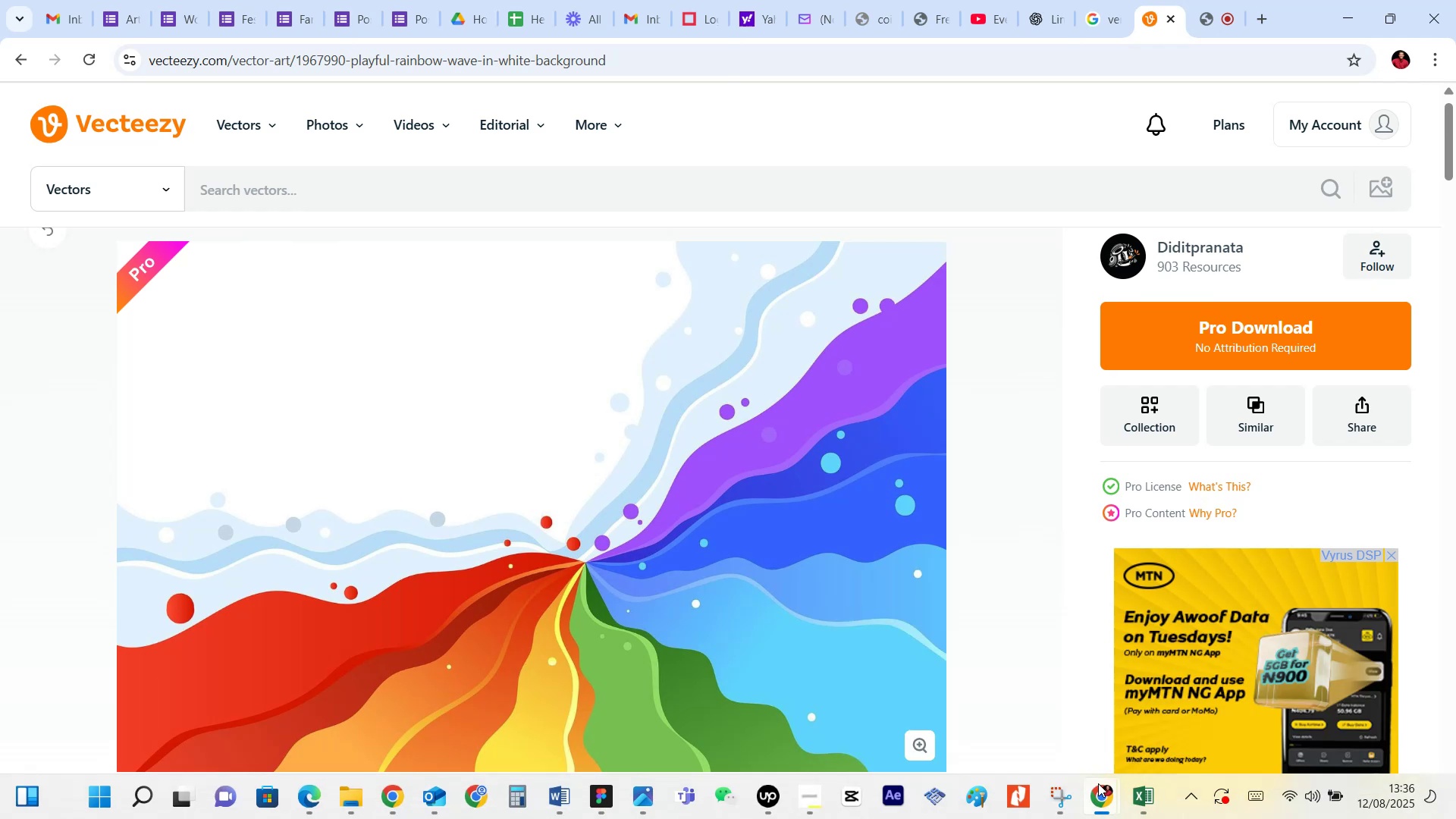 
left_click([1062, 795])
 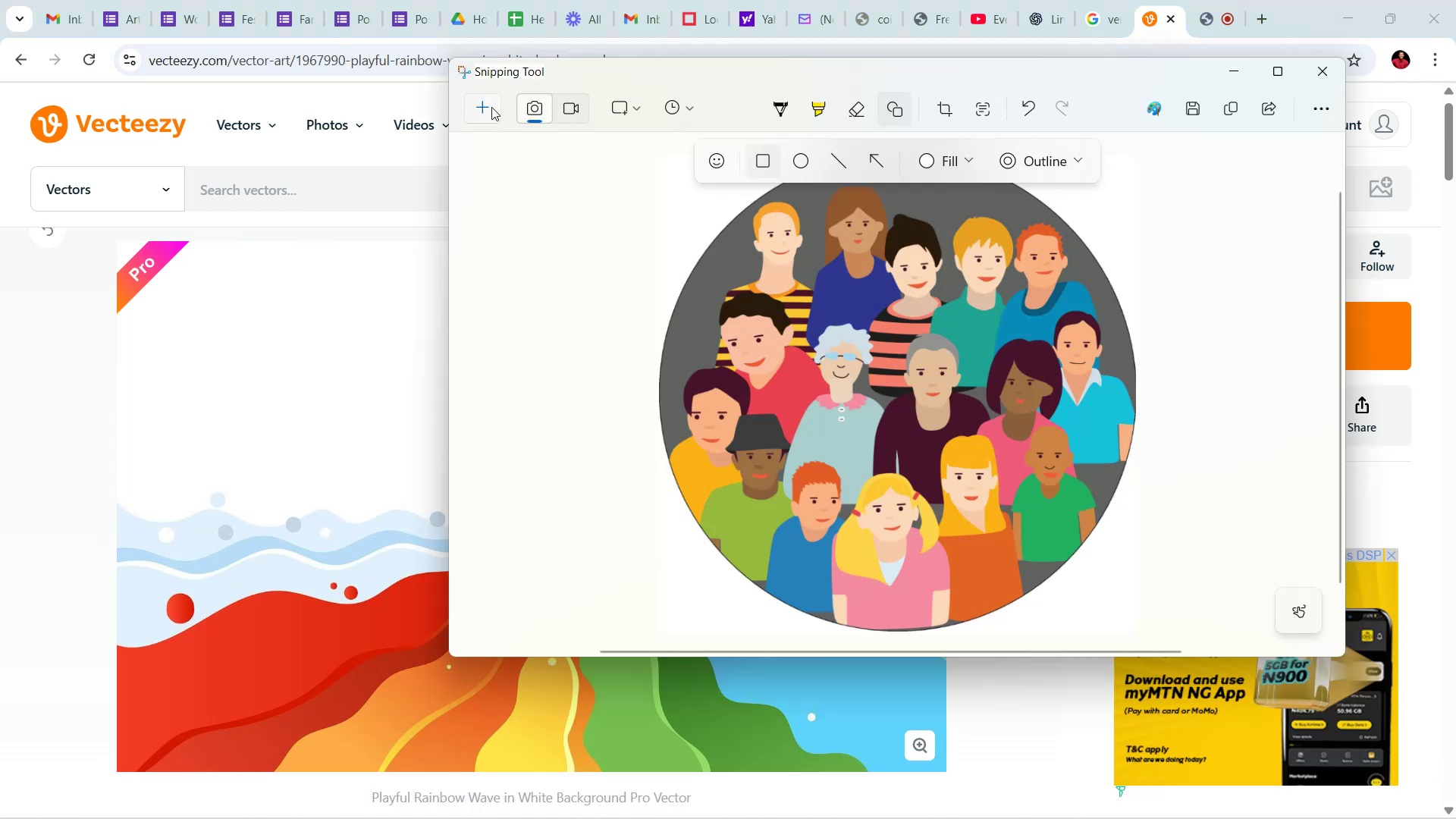 
left_click([489, 109])
 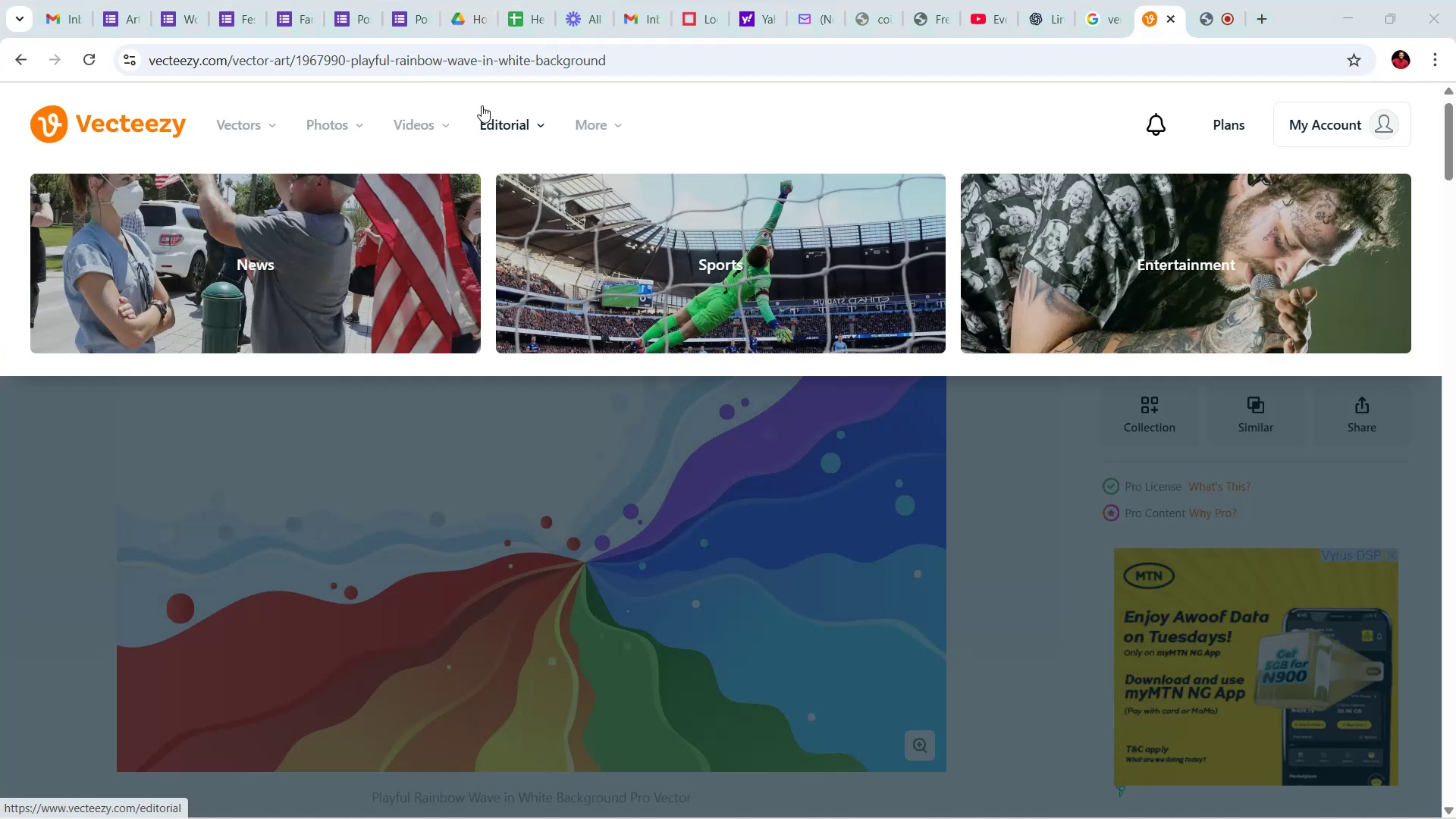 
wait(6.13)
 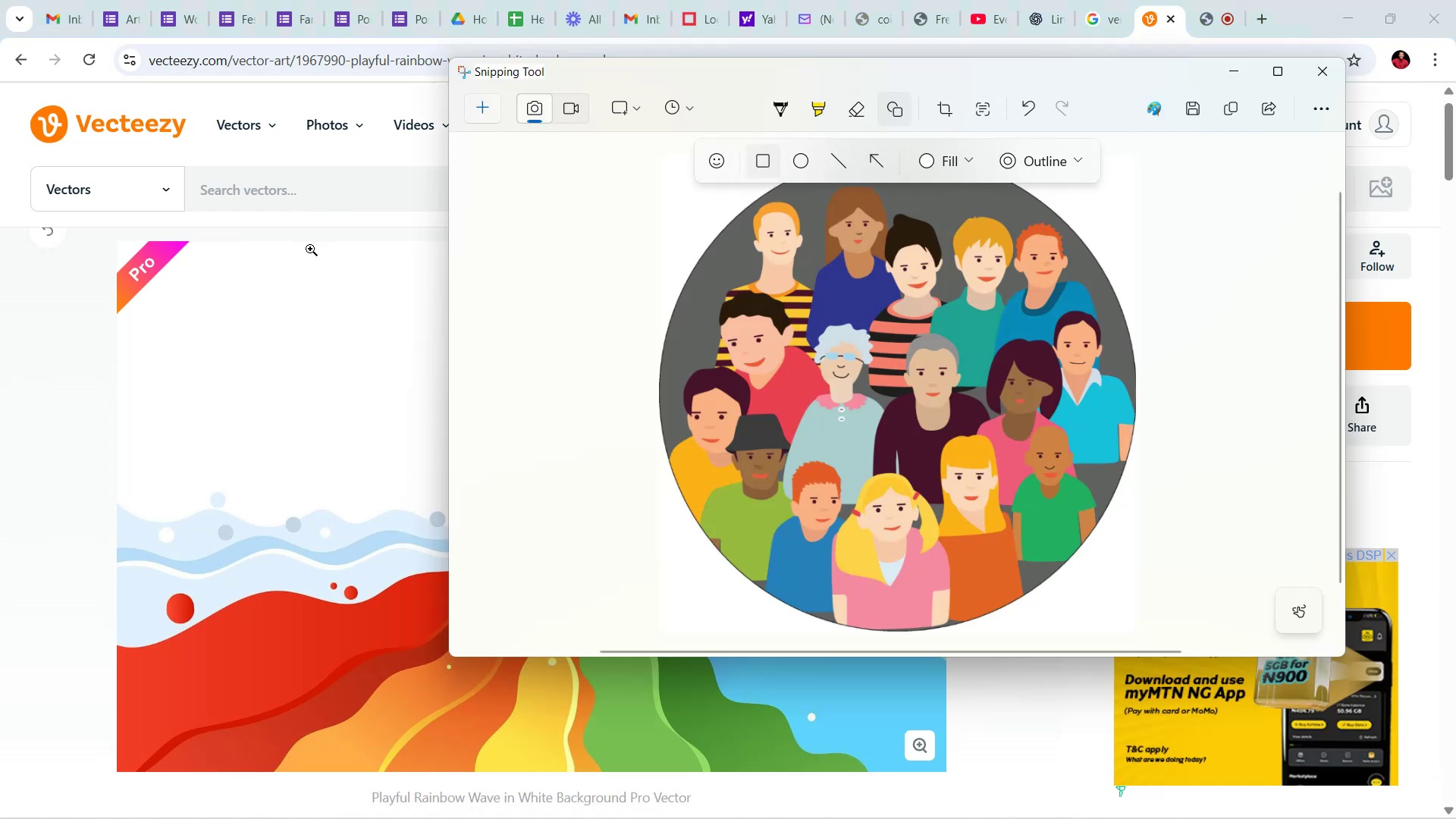 
left_click([676, 358])
 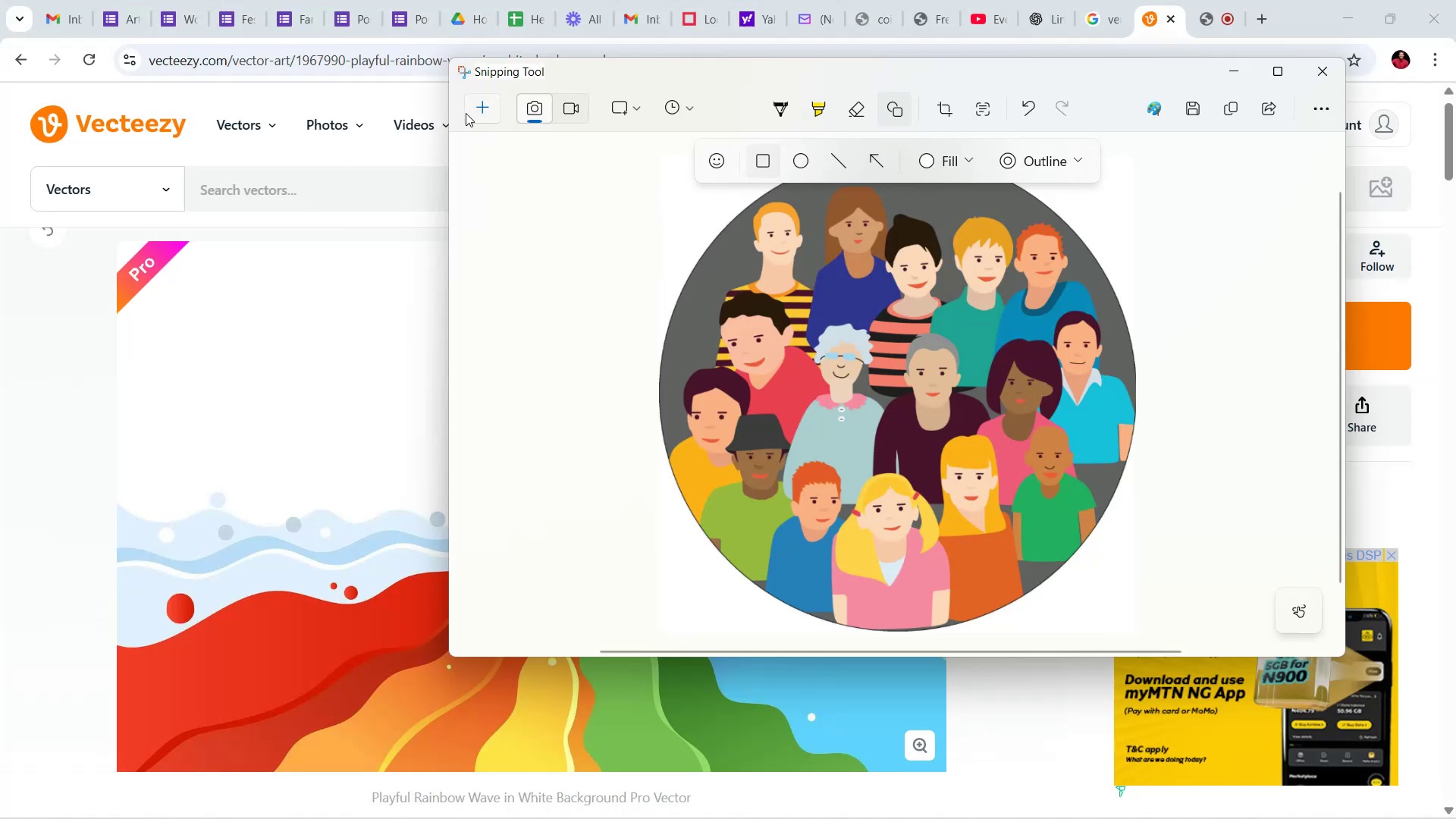 
left_click([486, 108])
 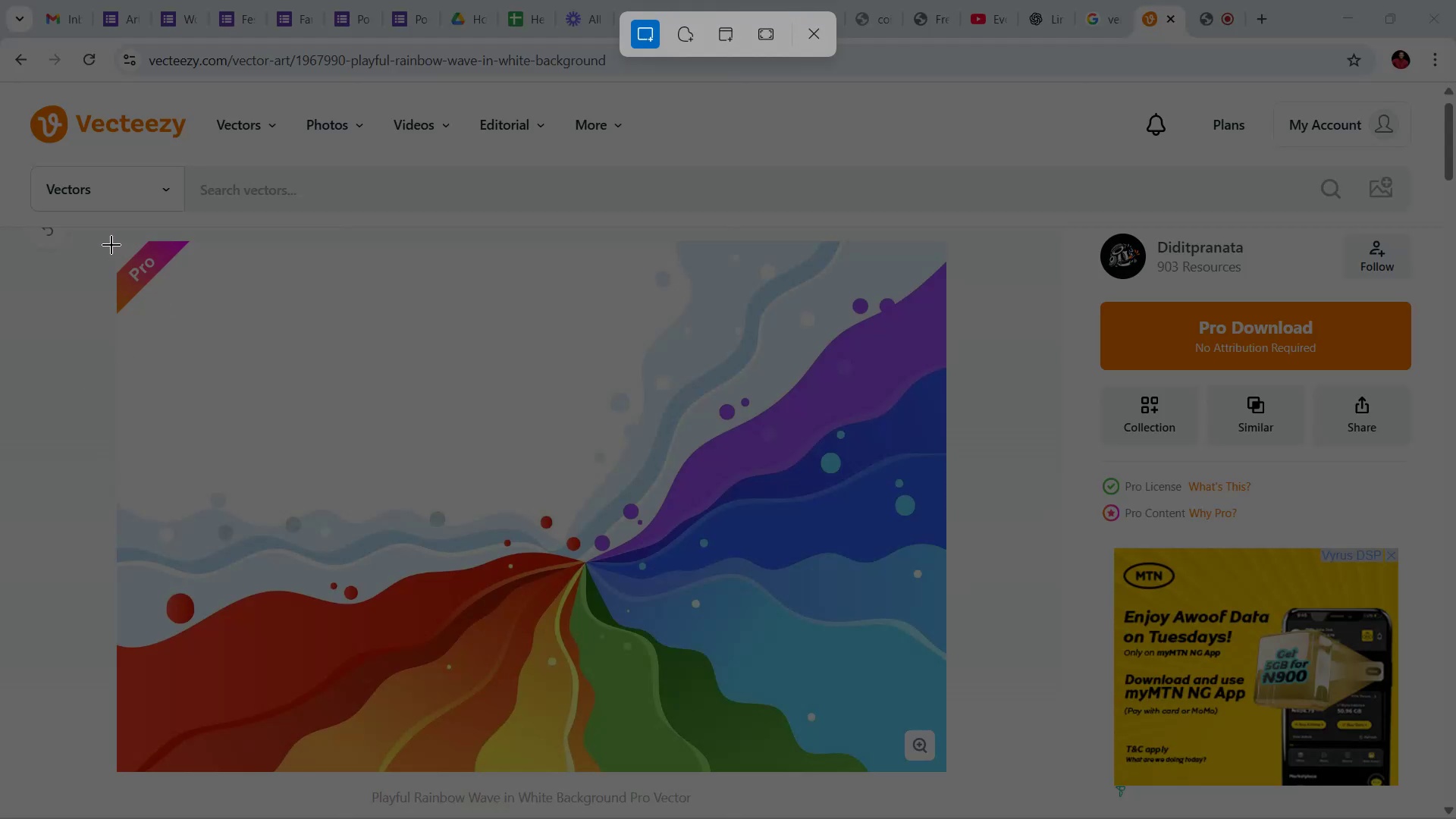 
wait(5.4)
 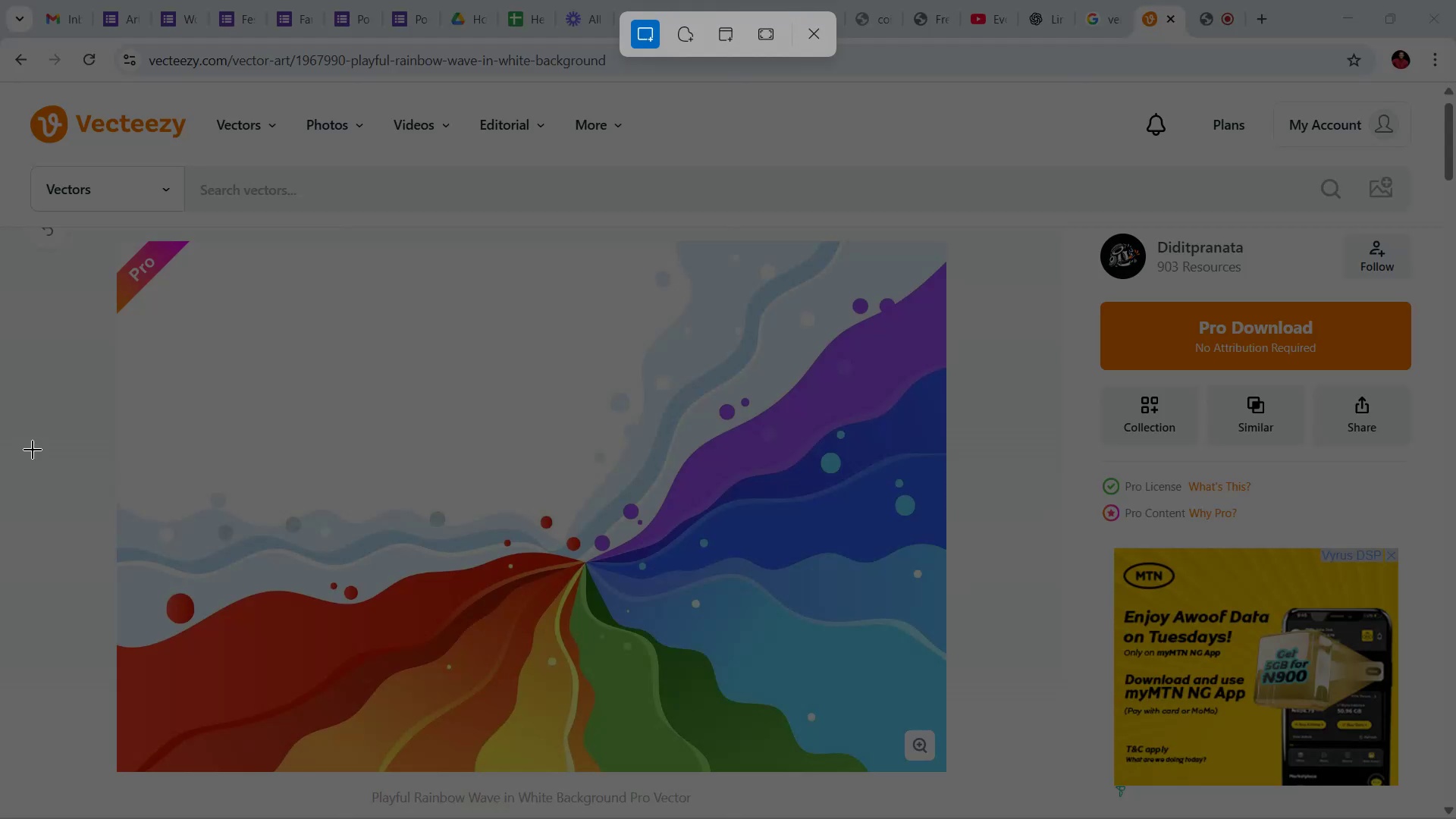 
left_click_drag(start_coordinate=[115, 240], to_coordinate=[896, 770])
 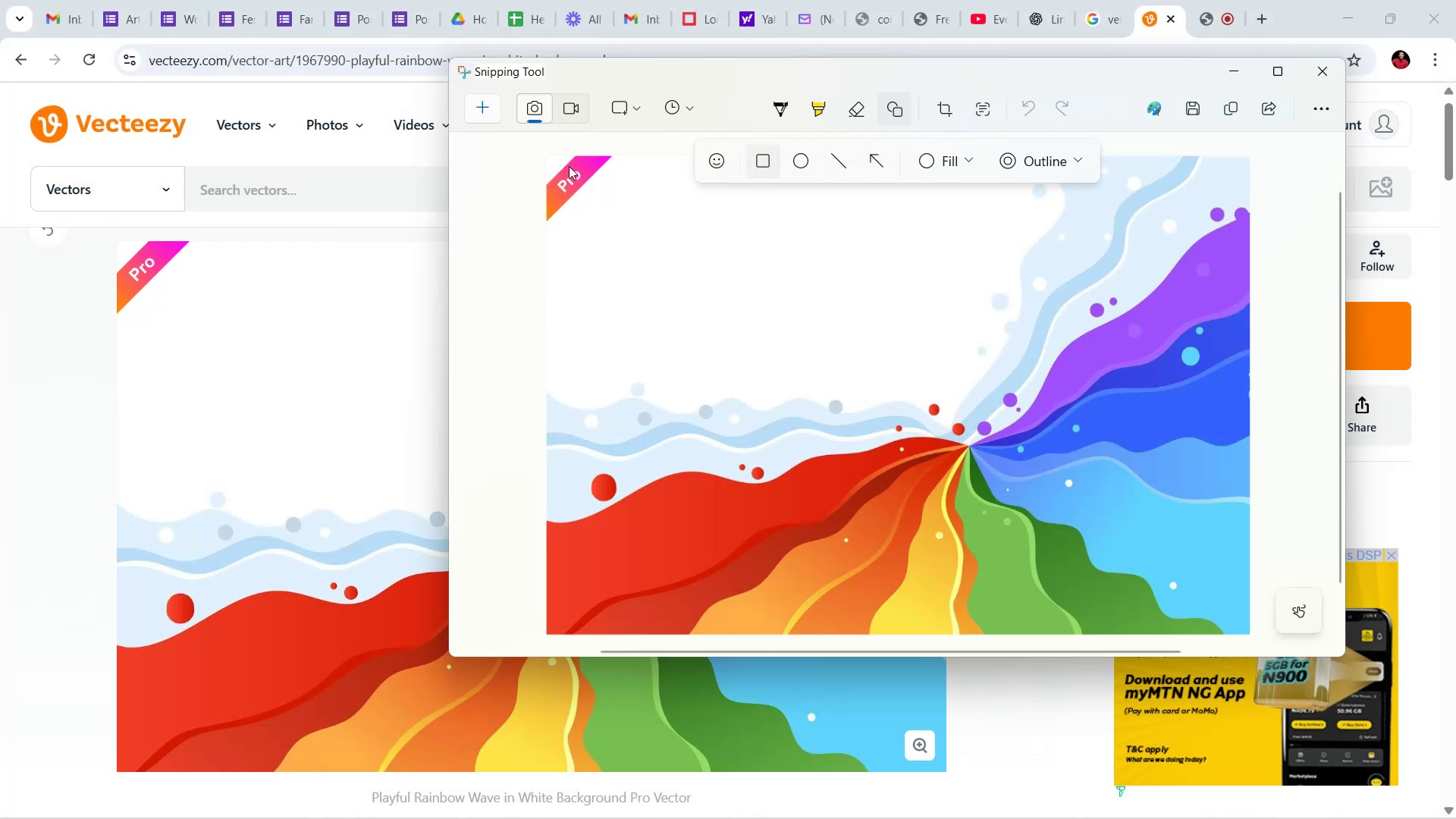 
wait(6.58)
 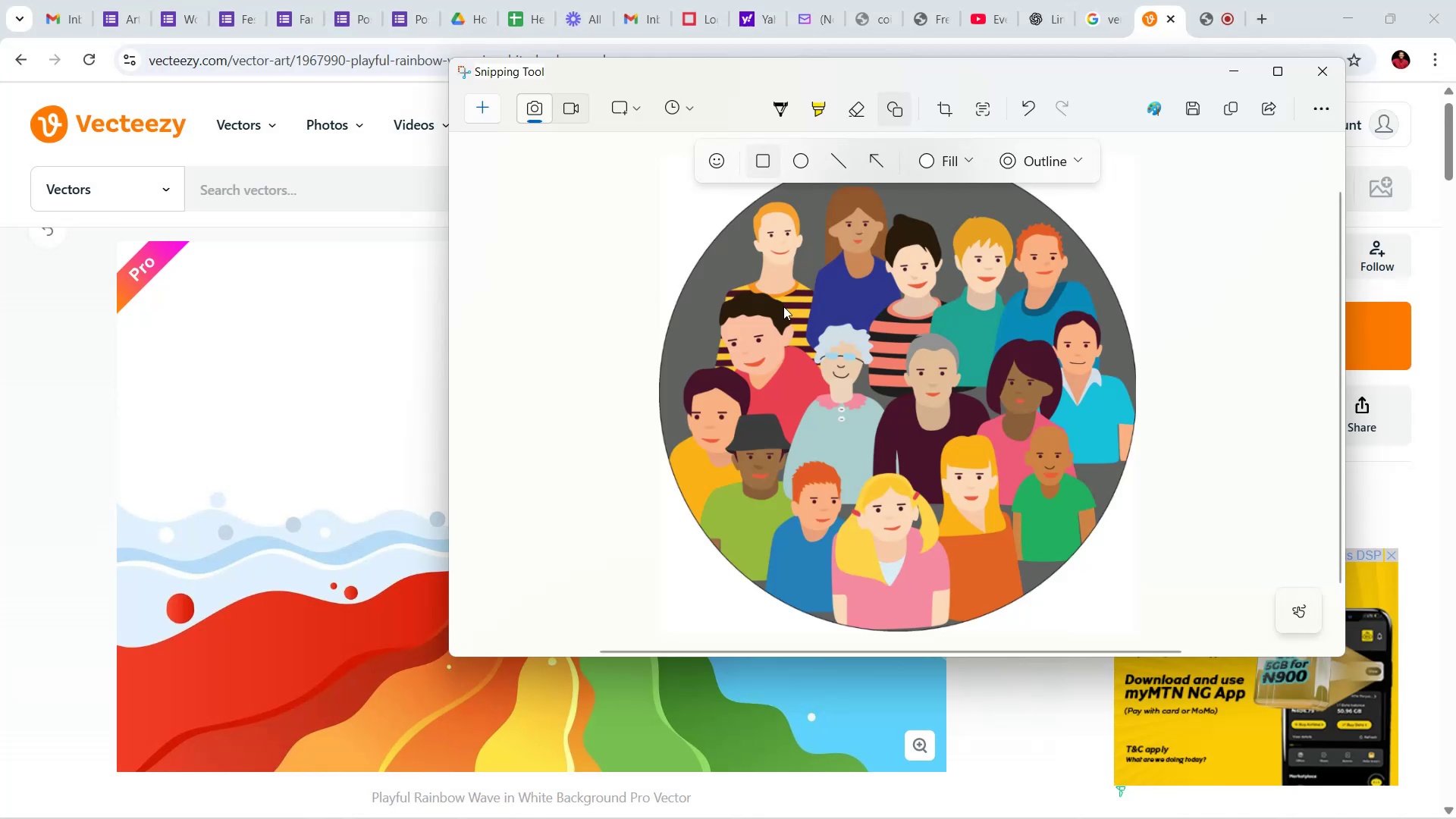 
left_click_drag(start_coordinate=[623, 242], to_coordinate=[546, 155])
 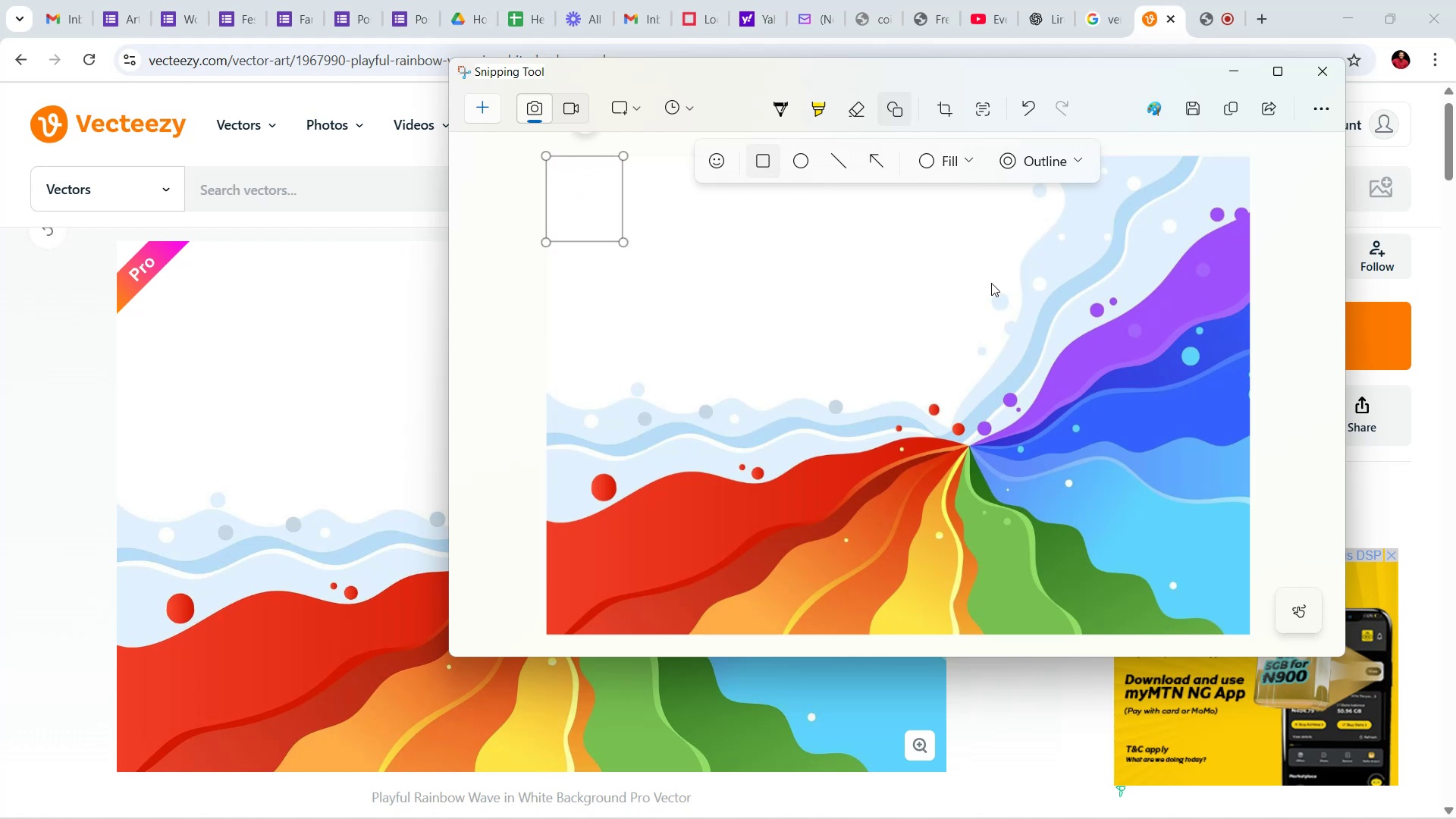 
left_click([941, 293])
 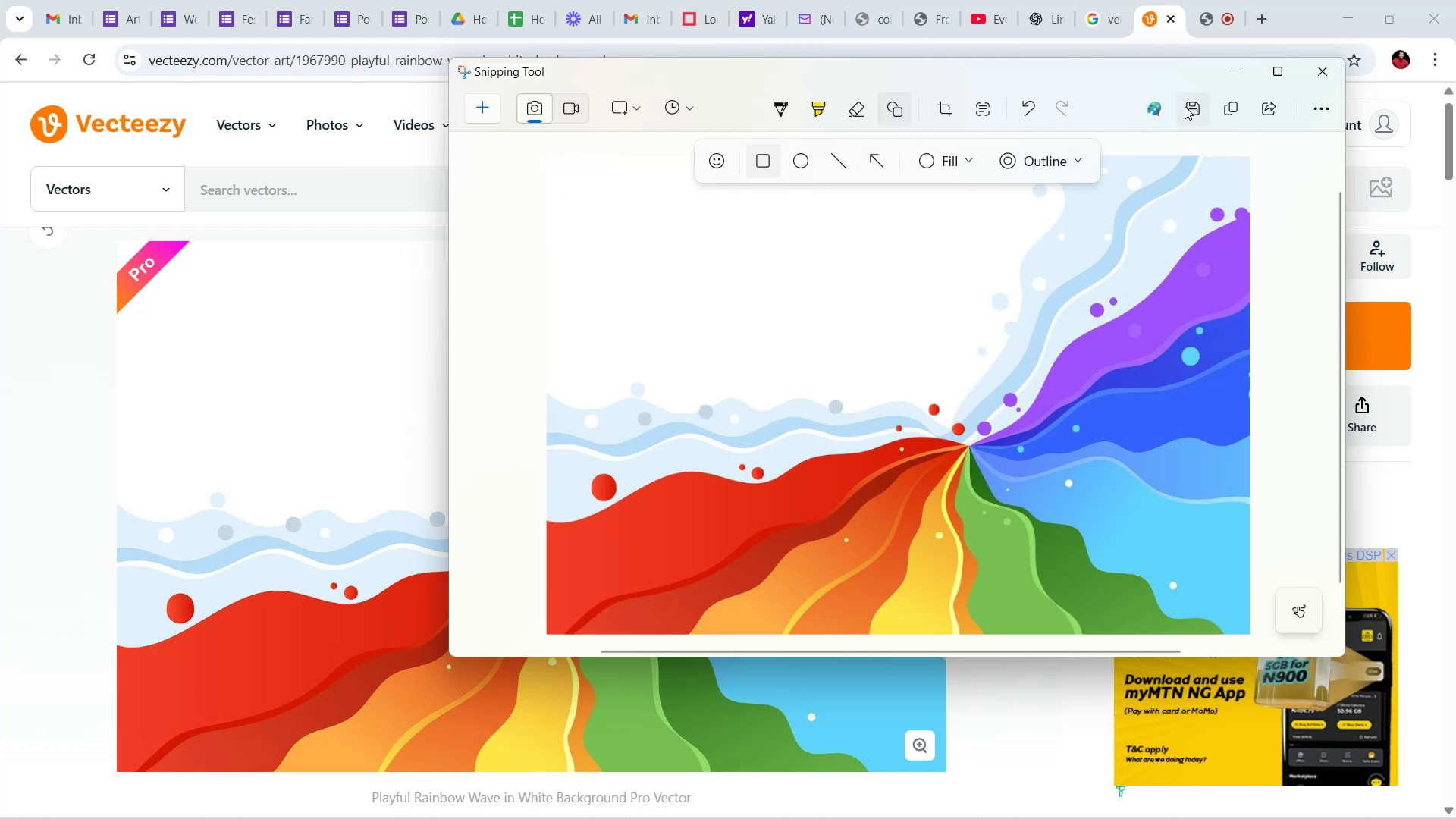 
left_click([1187, 104])
 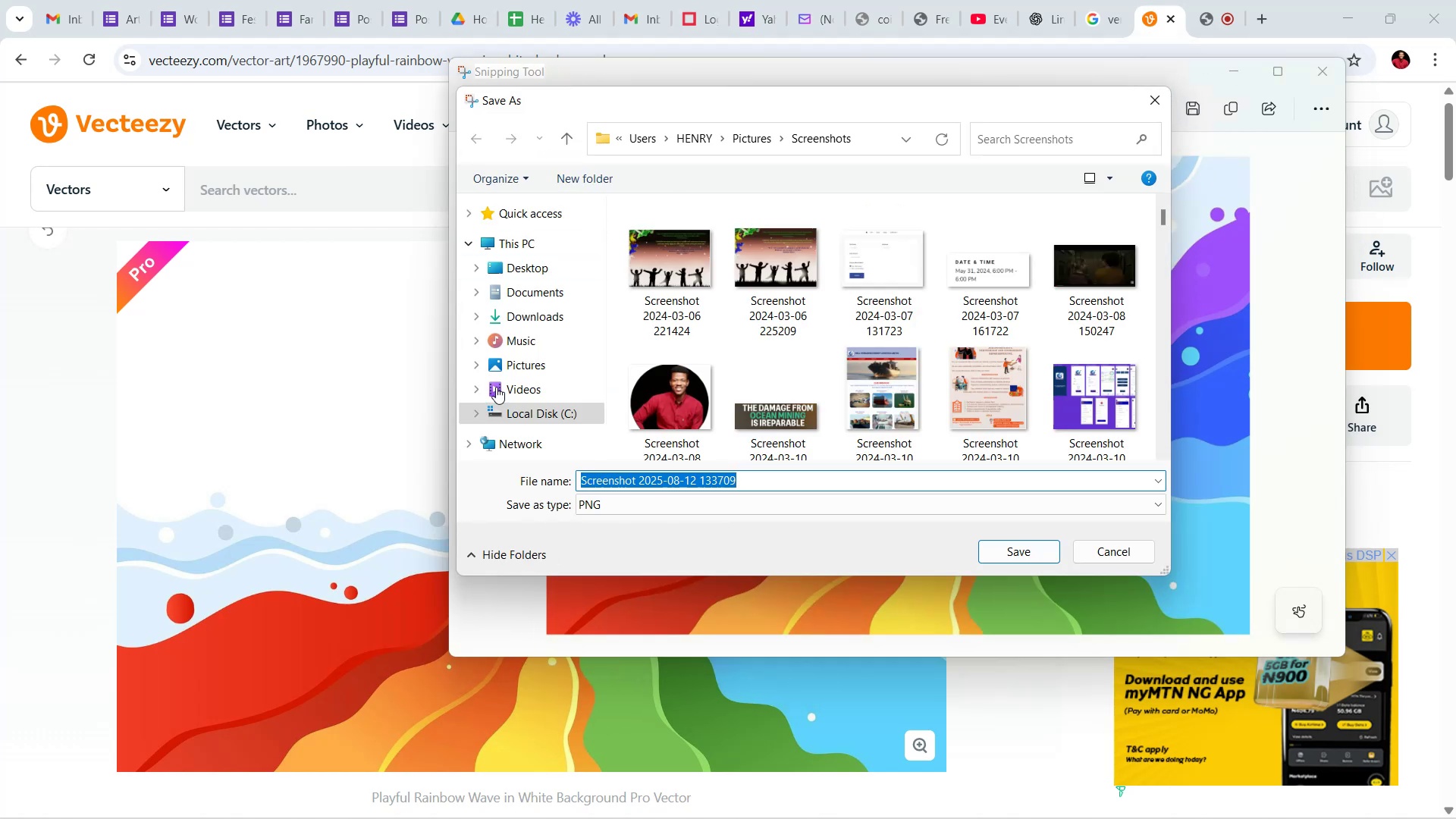 
left_click([516, 317])
 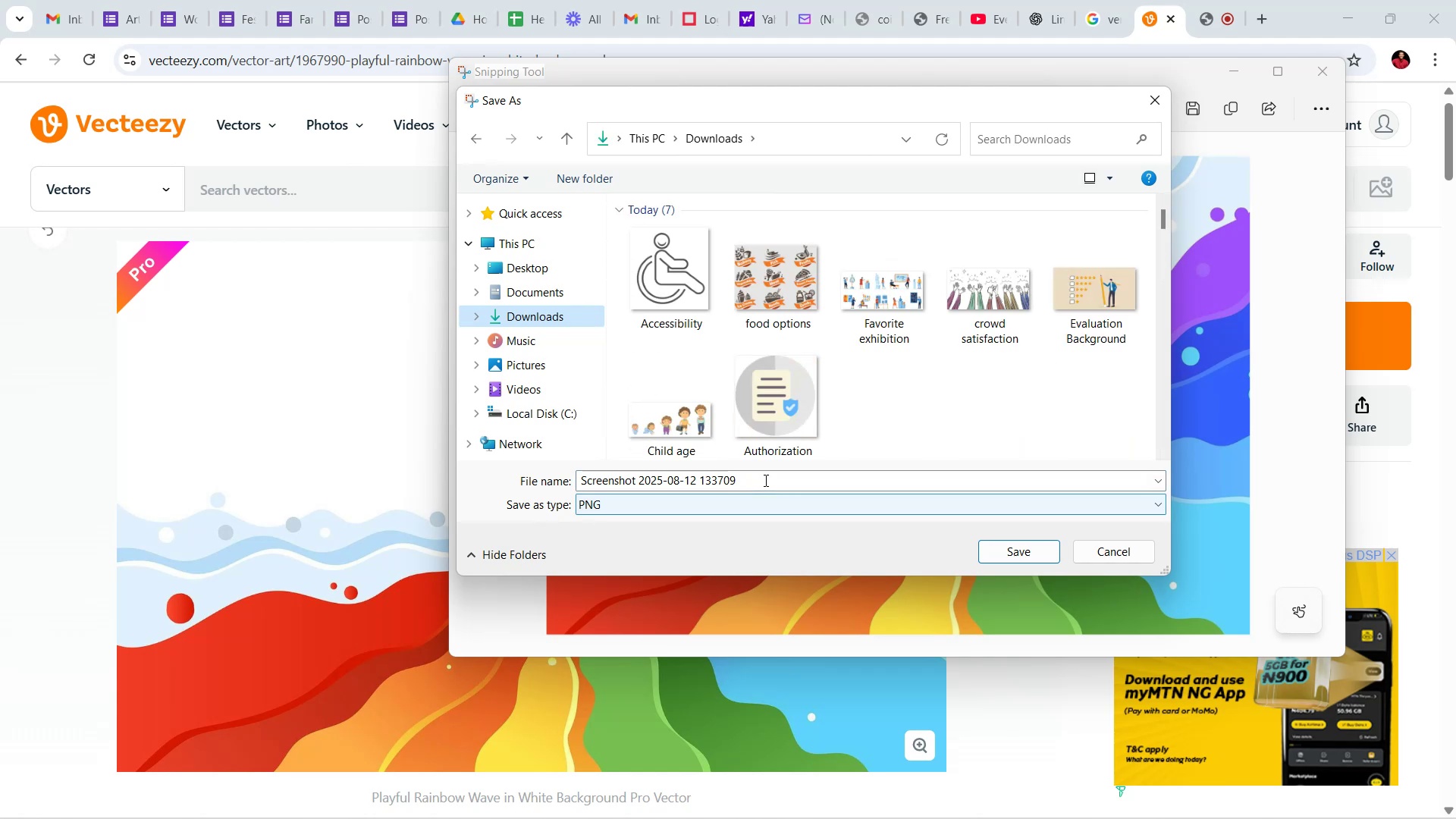 
left_click([764, 480])
 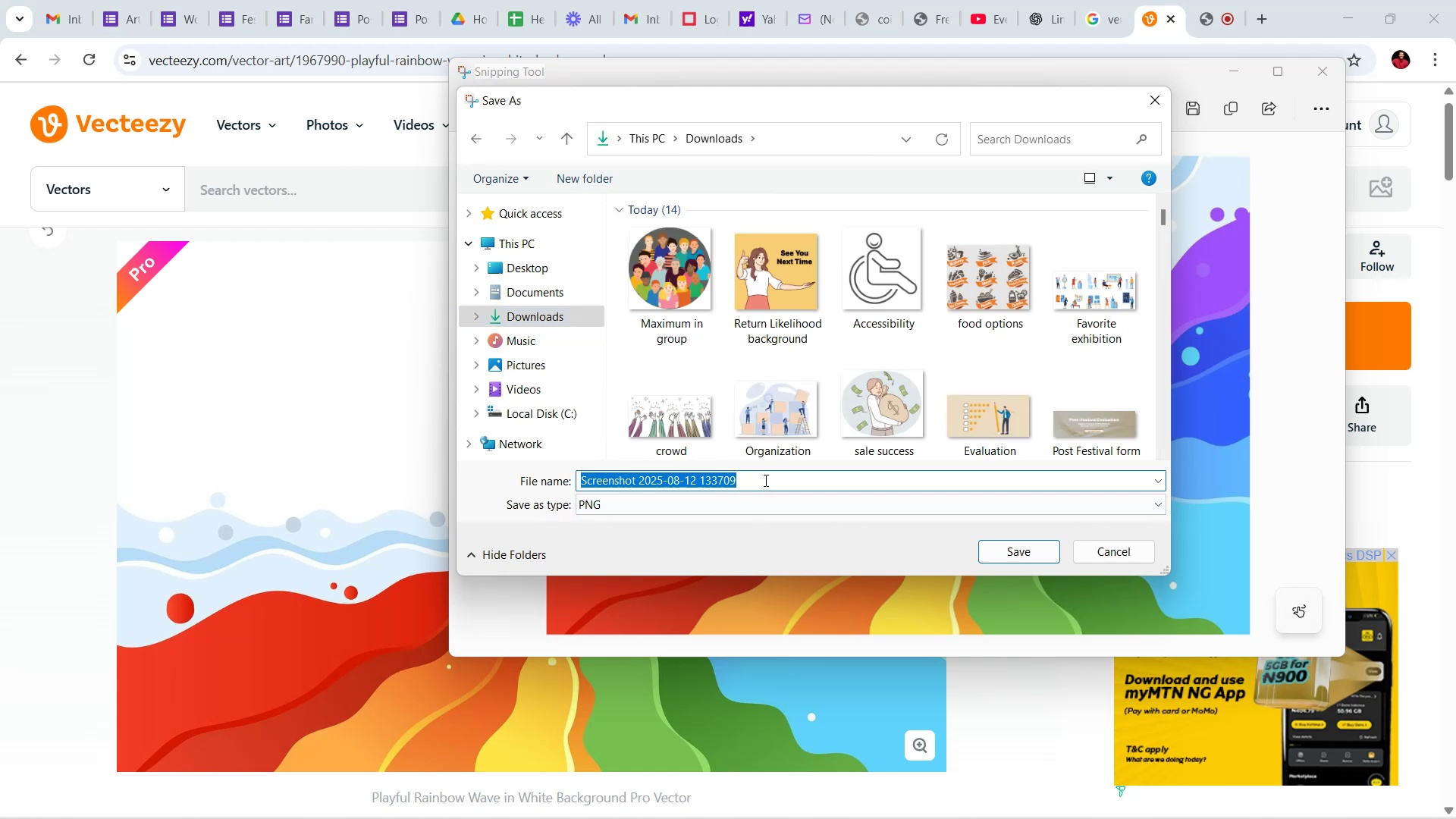 
type(call for artists bckground)
 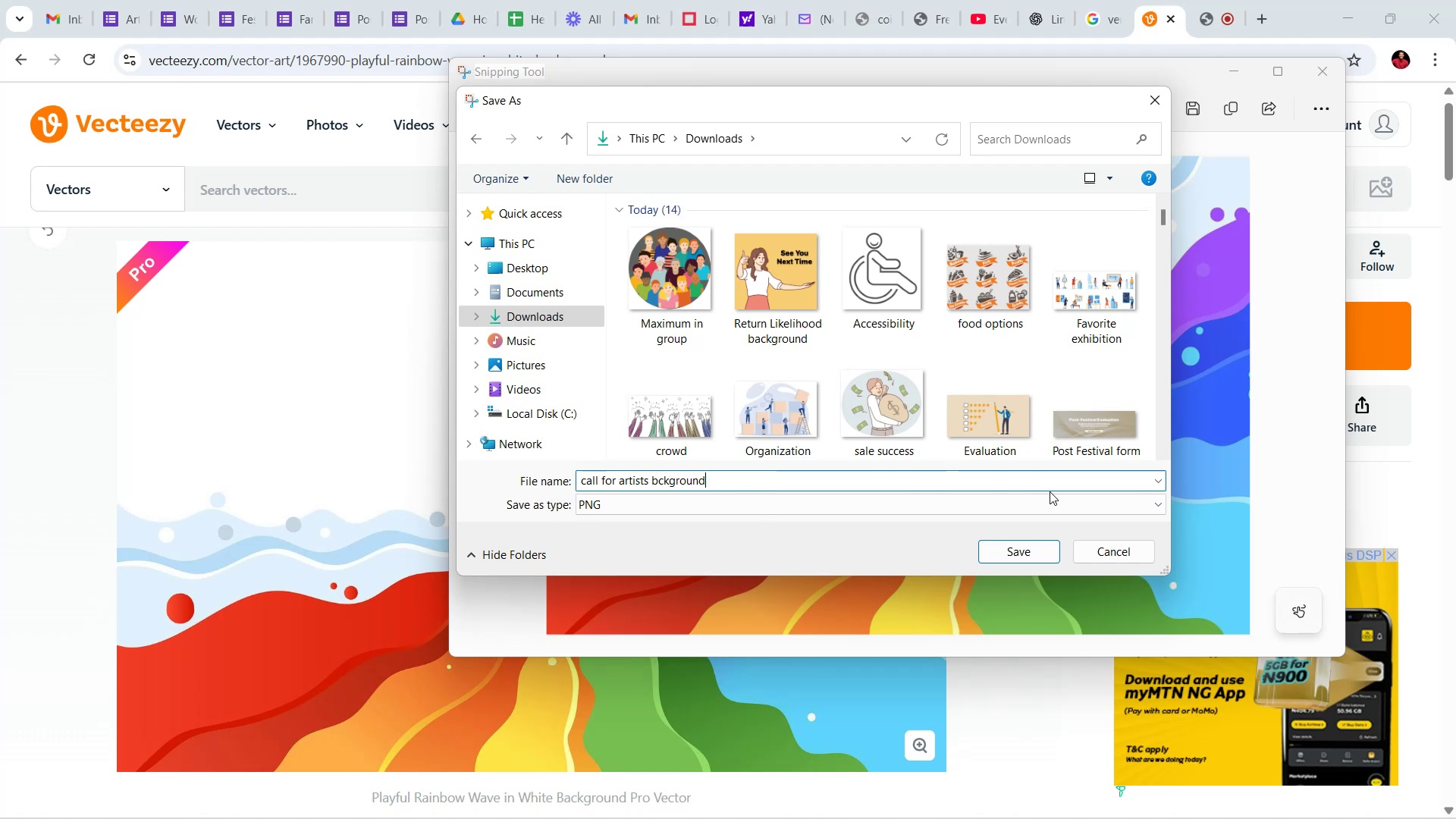 
left_click([866, 561])
 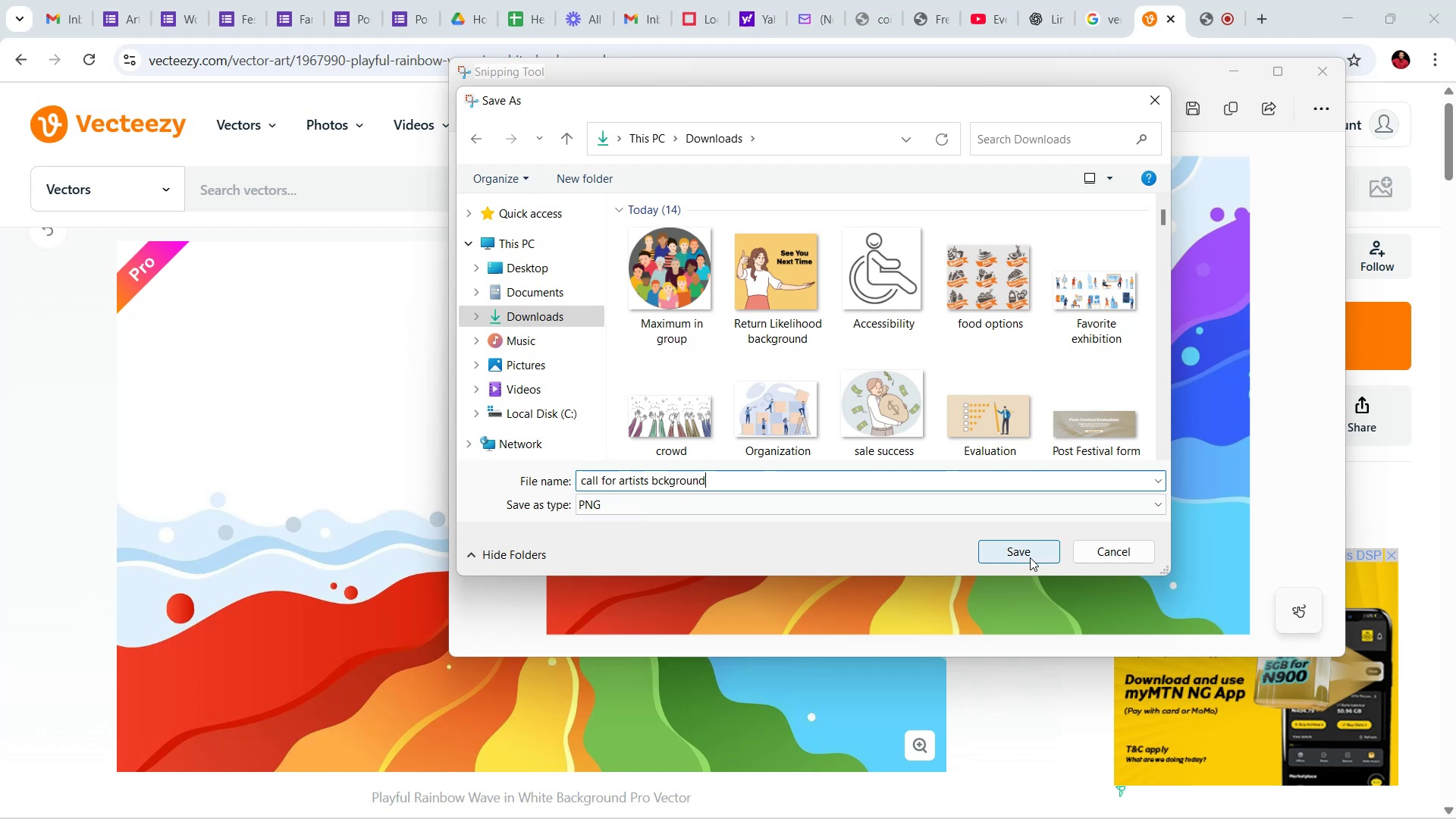 
left_click([1030, 554])
 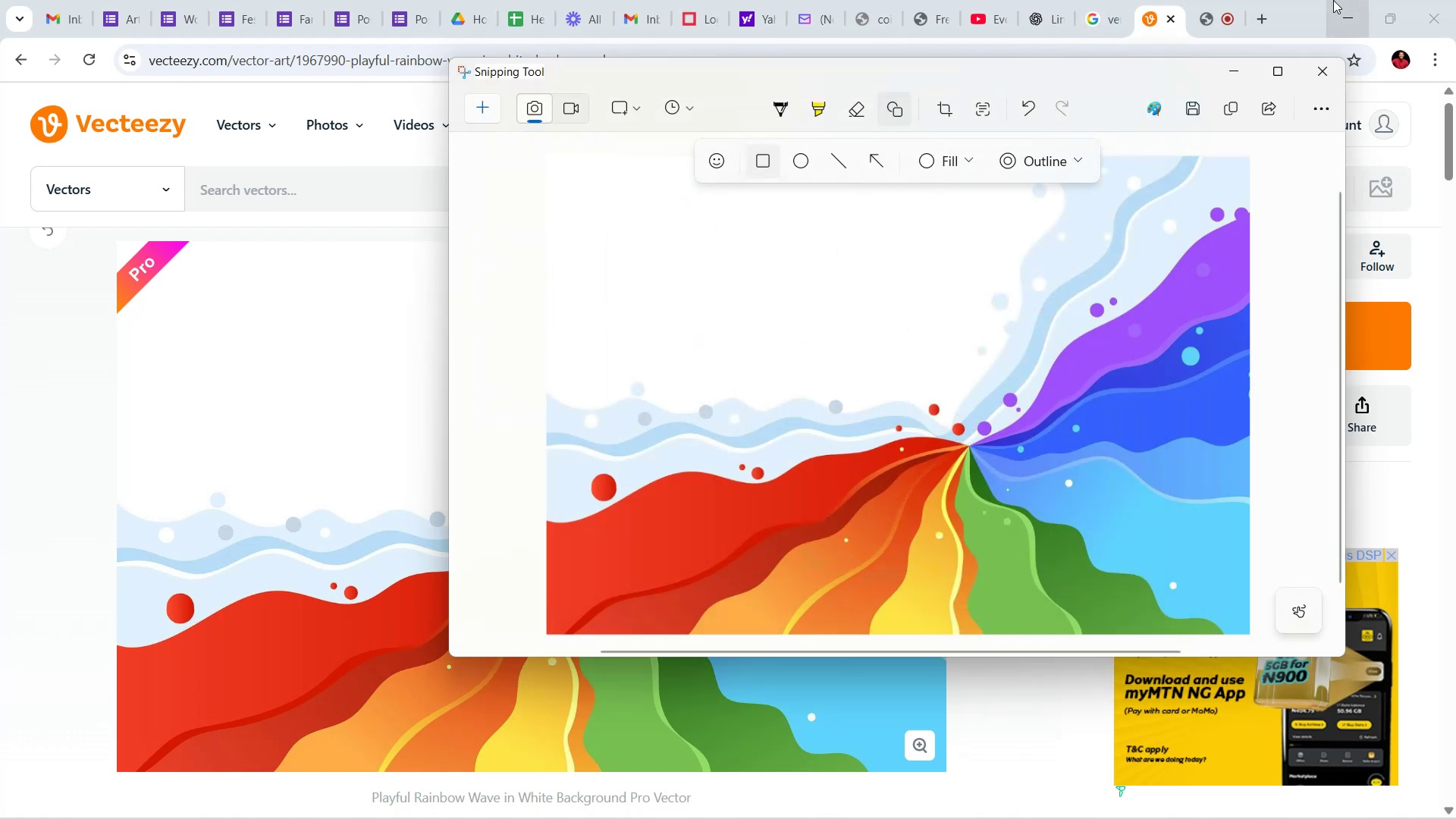 
left_click([1337, 0])
 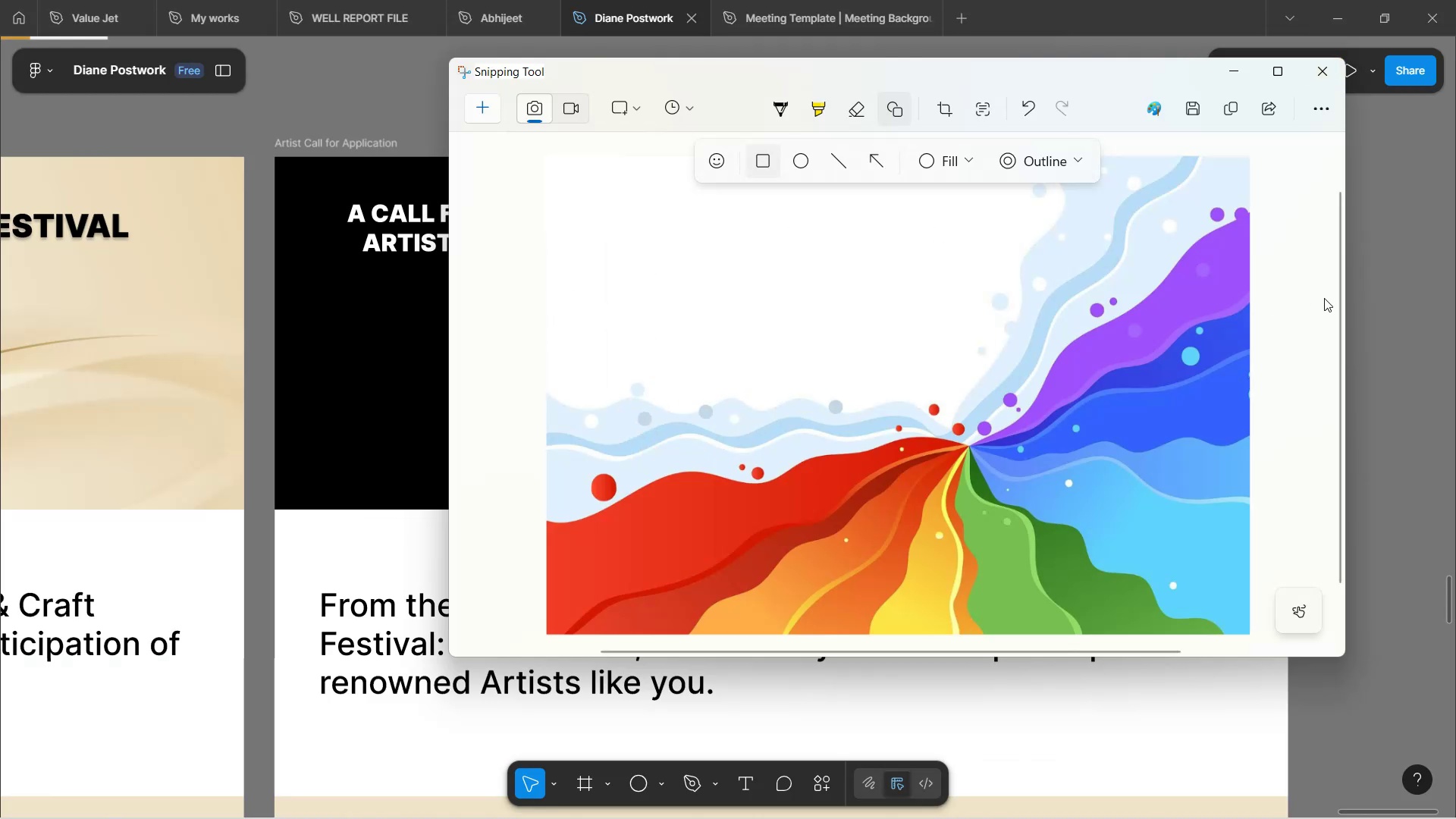 
left_click([1375, 281])
 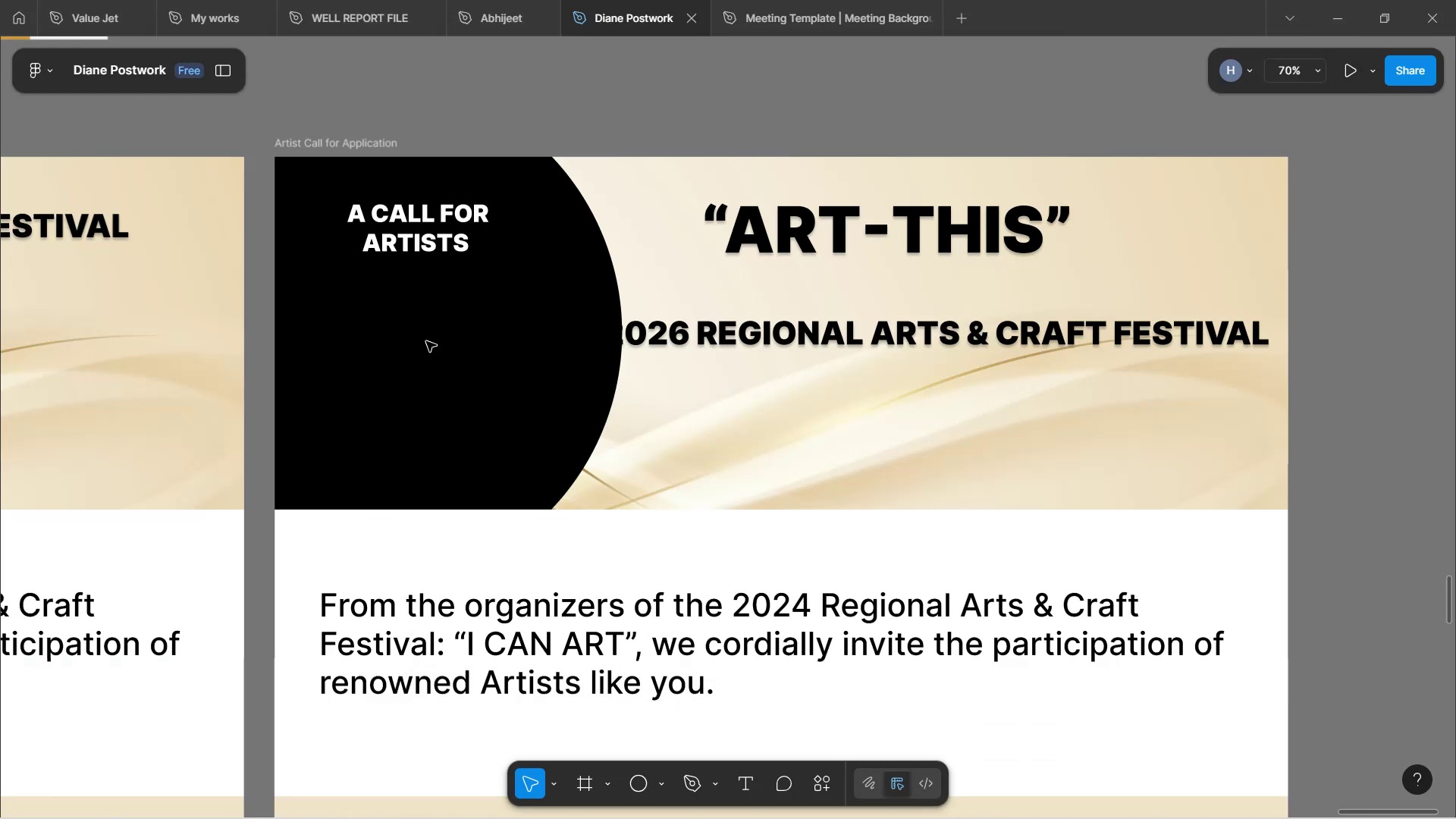 
double_click([429, 336])
 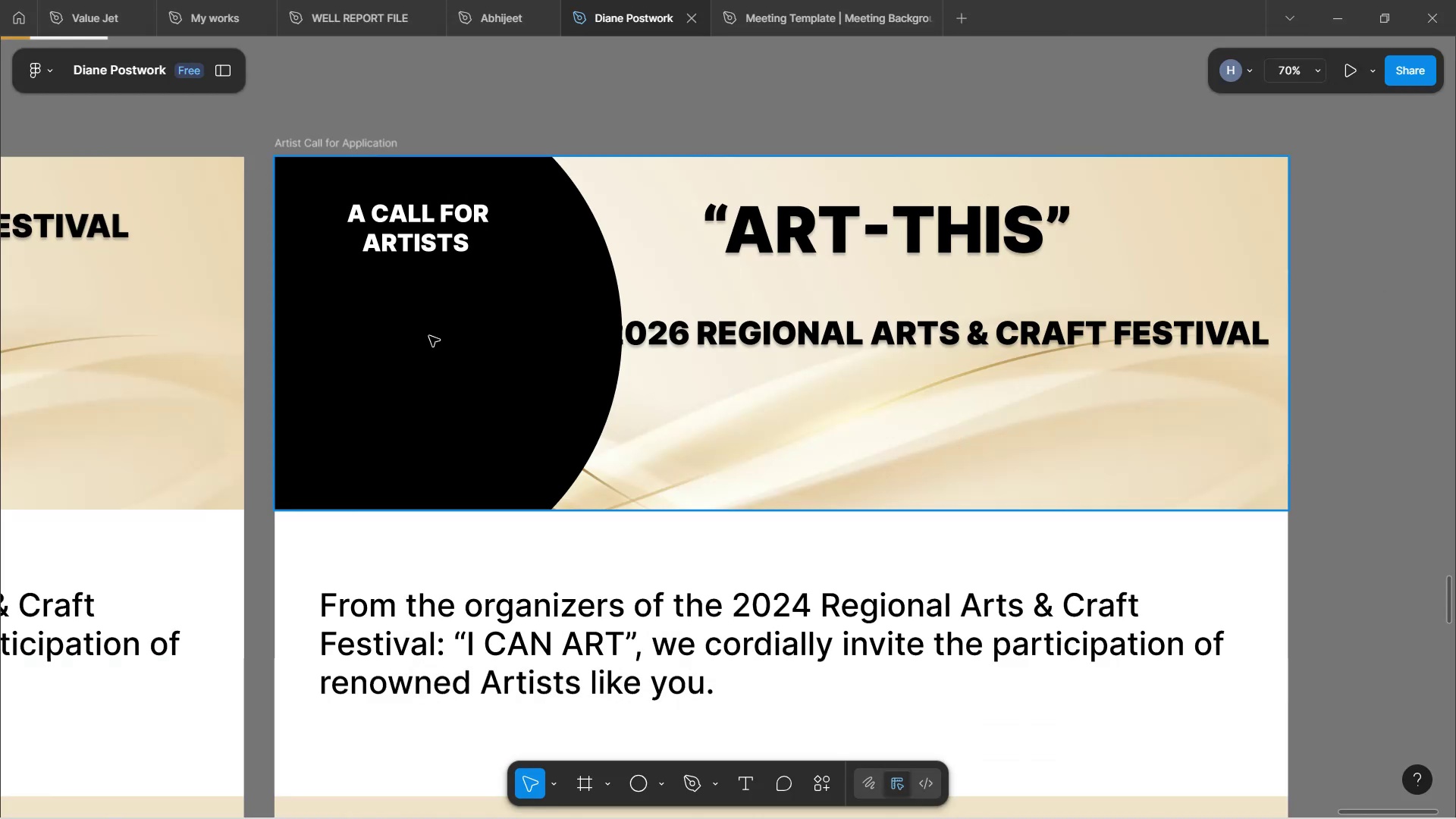 
double_click([429, 336])
 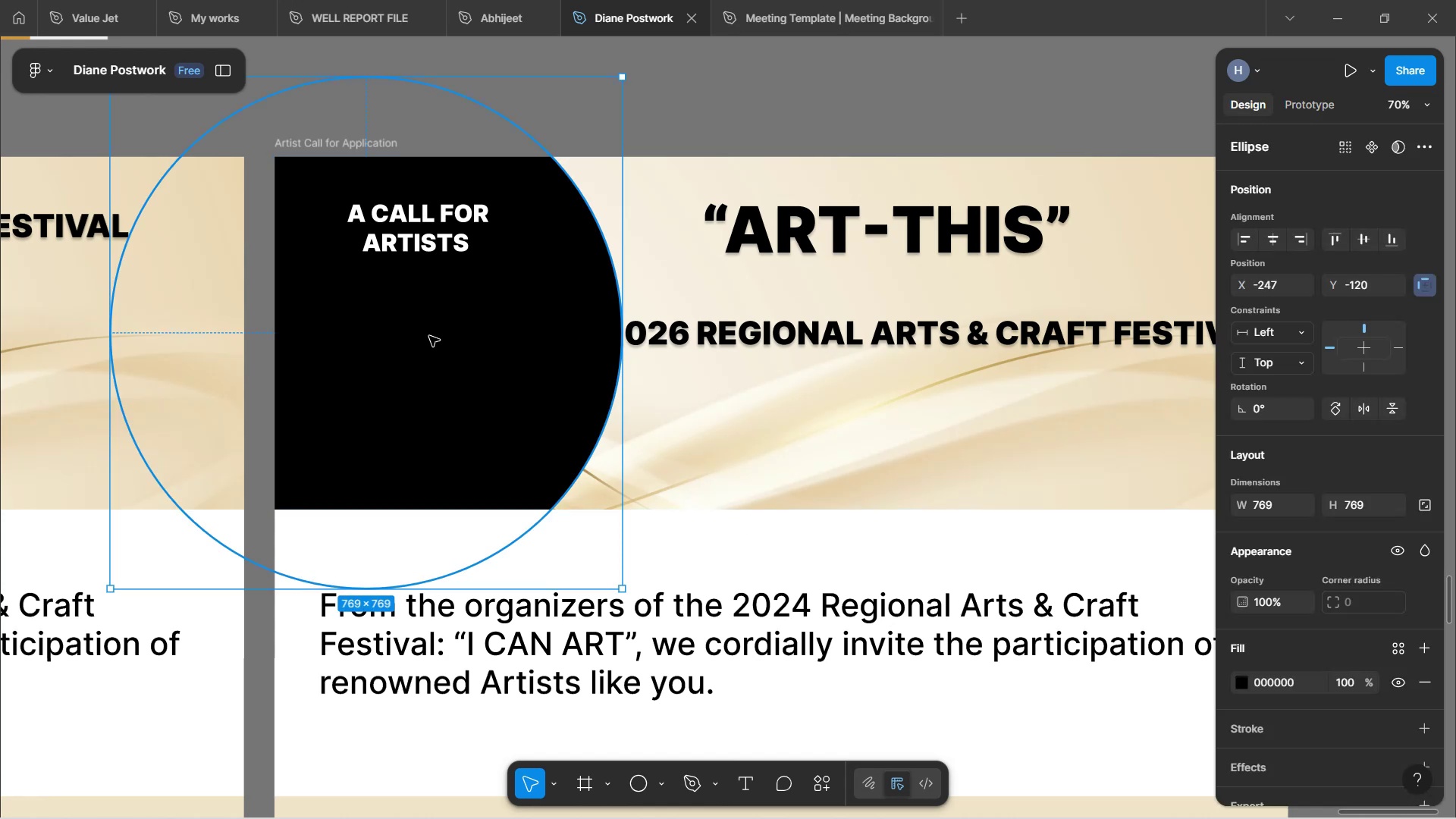 
wait(6.76)
 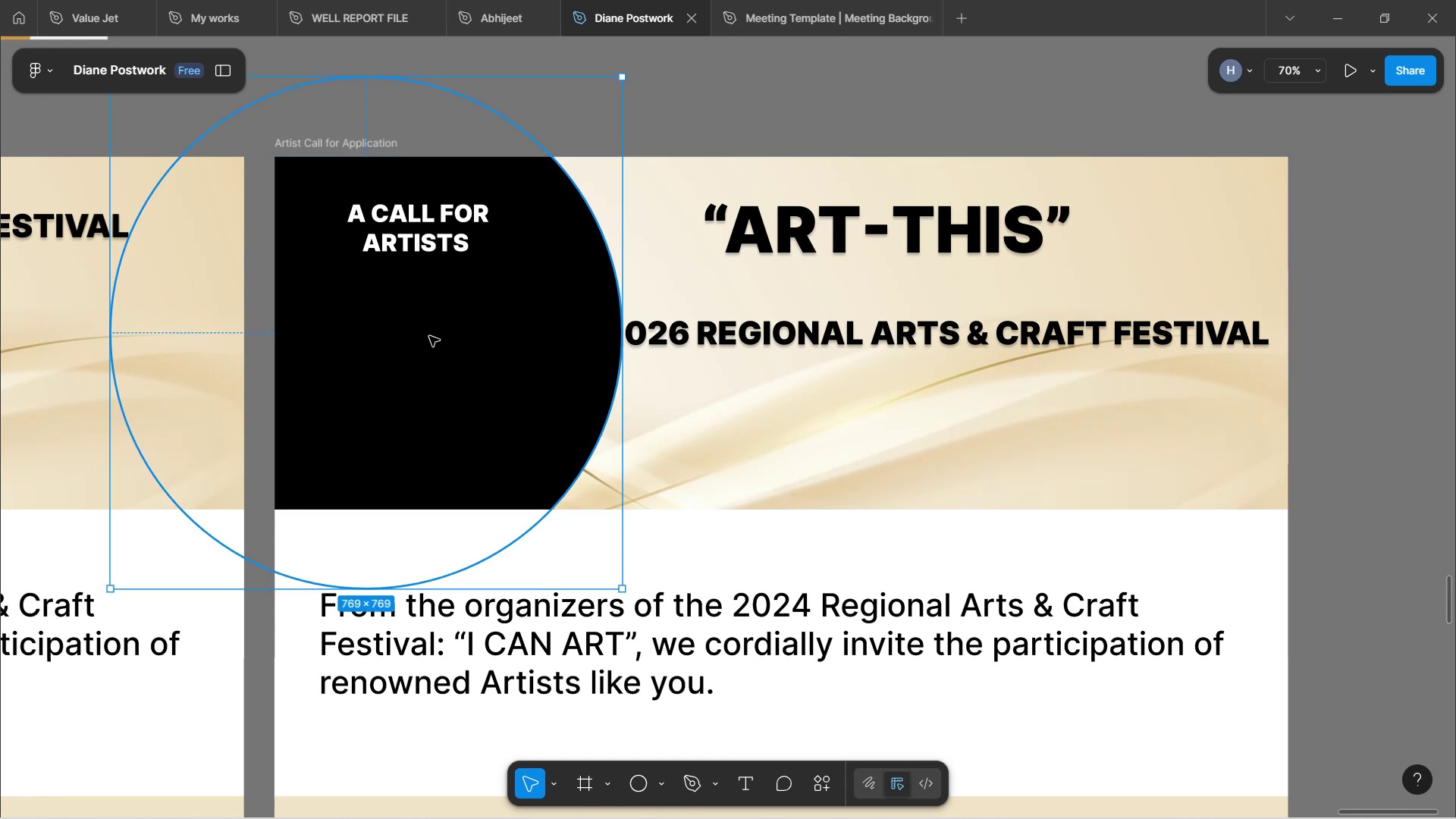 
left_click([1244, 687])
 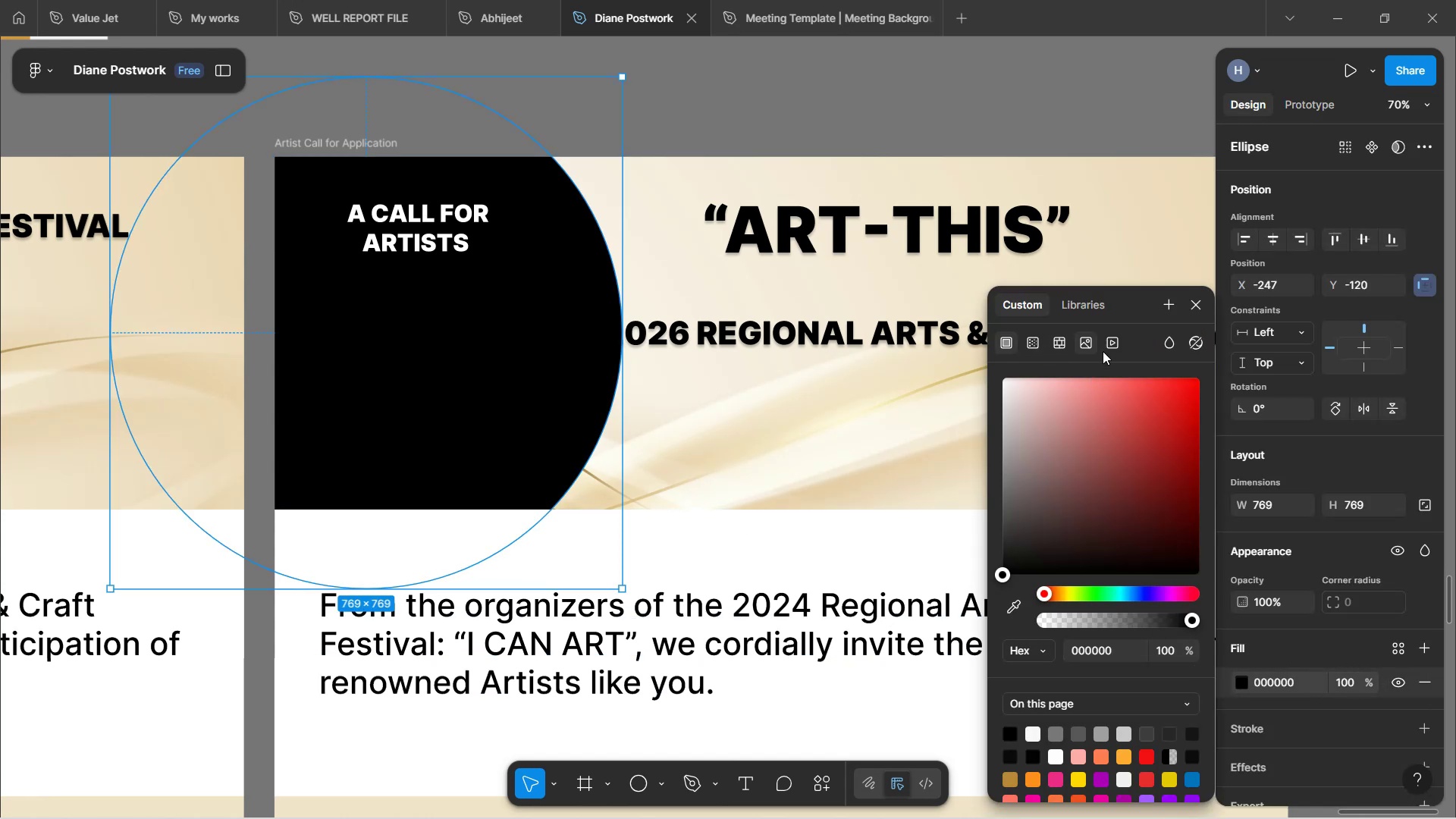 
left_click([1086, 340])
 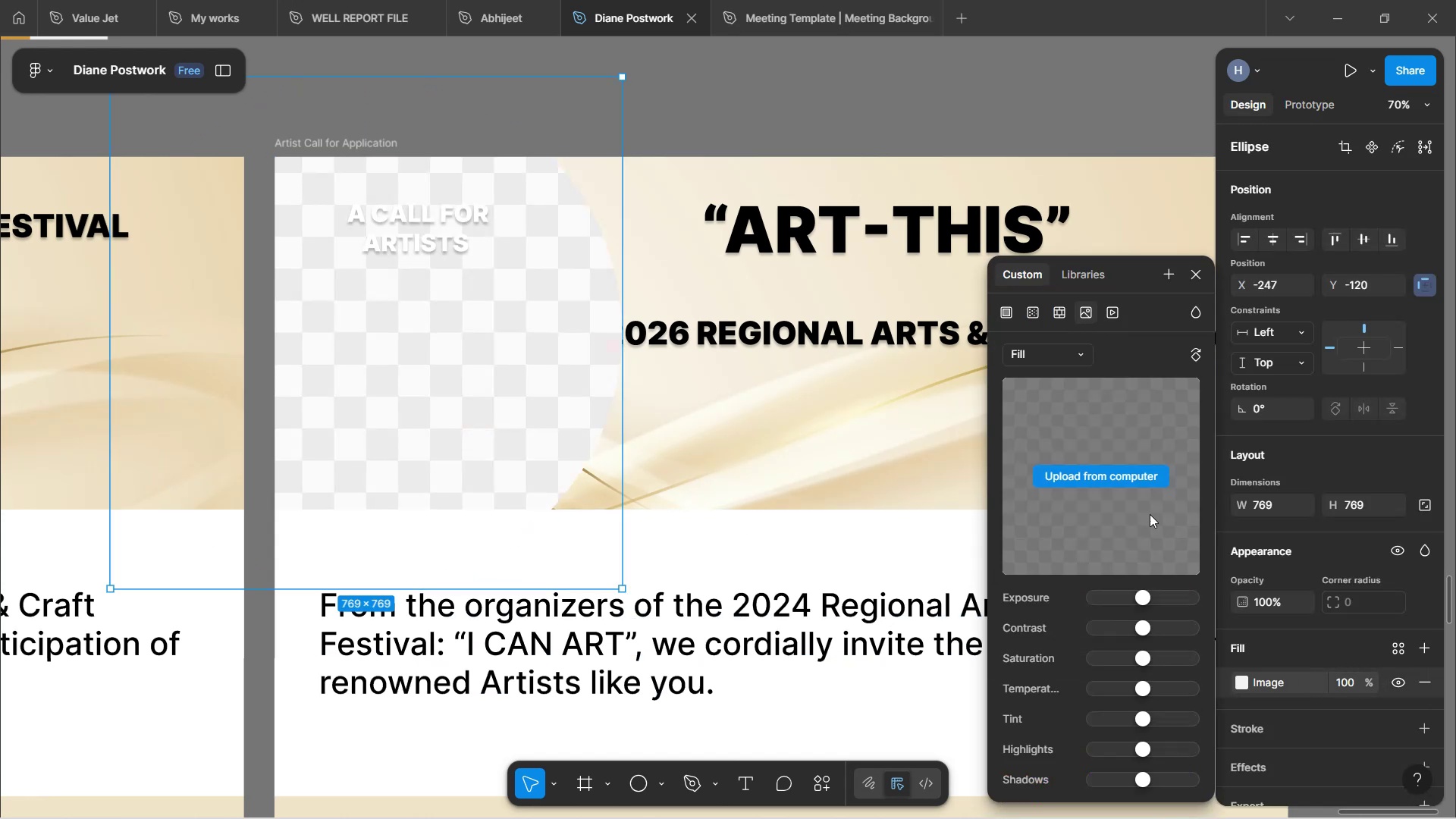 
left_click([1097, 478])
 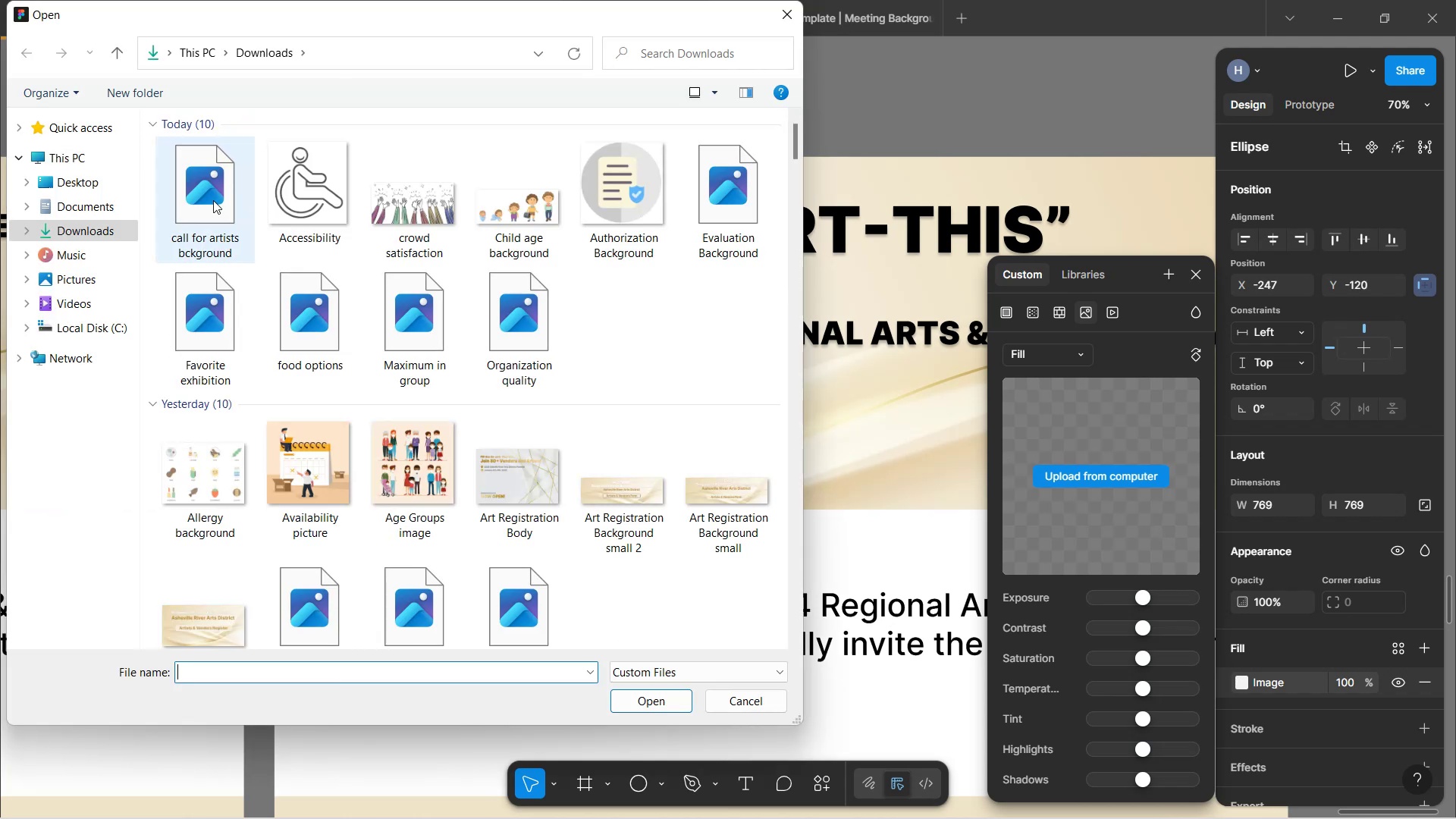 
left_click([190, 197])
 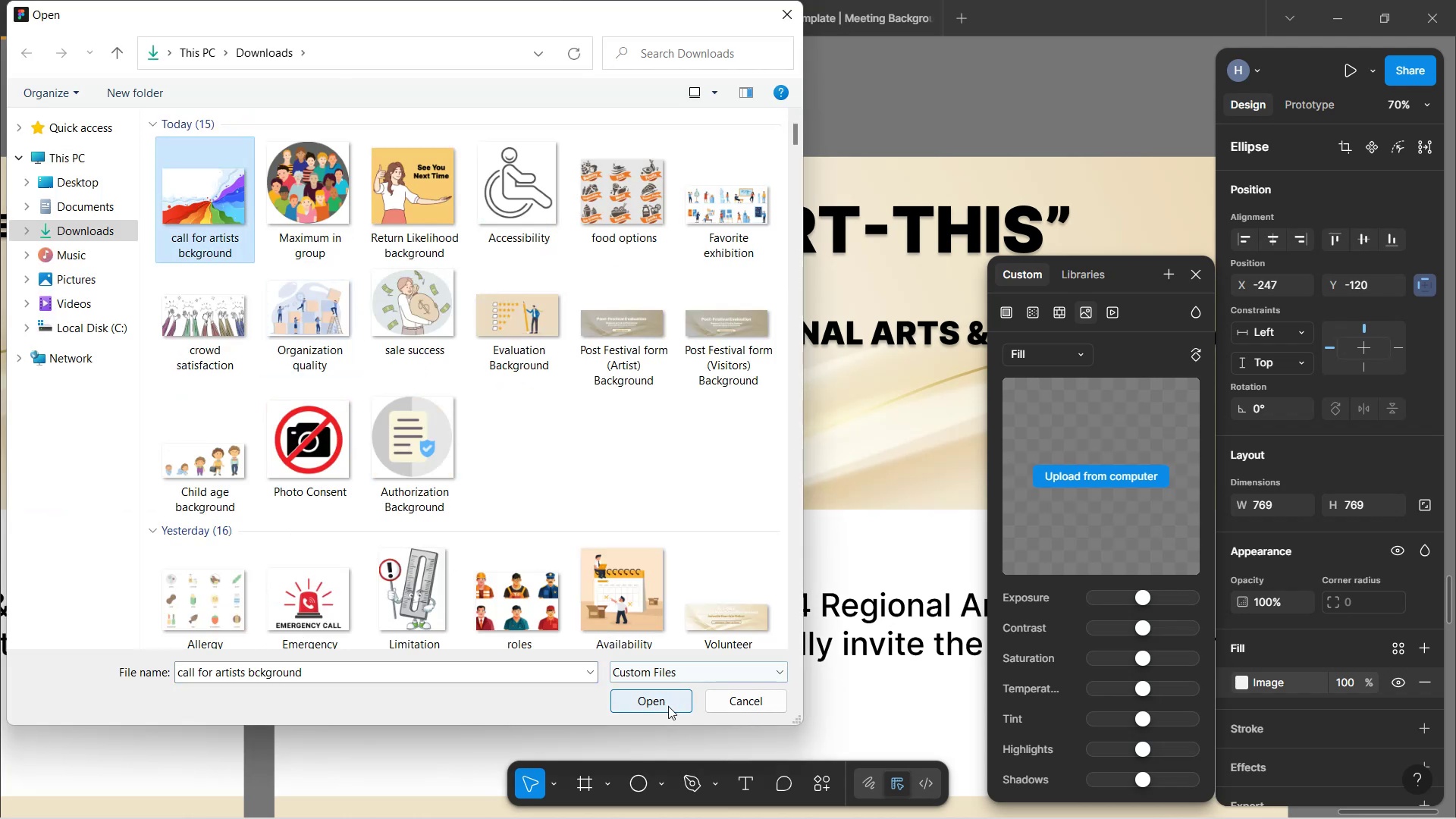 
left_click([666, 706])
 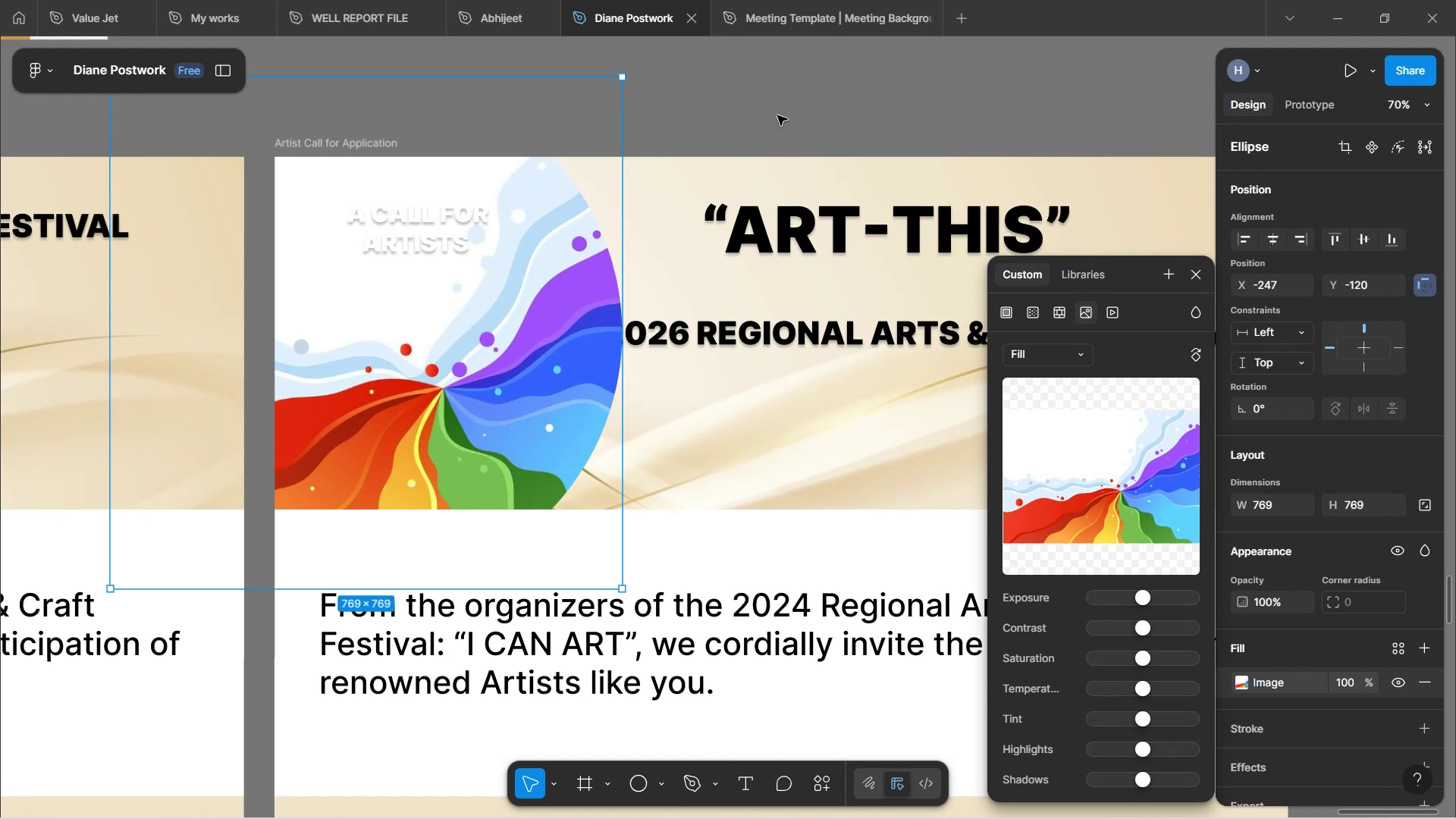 
wait(8.18)
 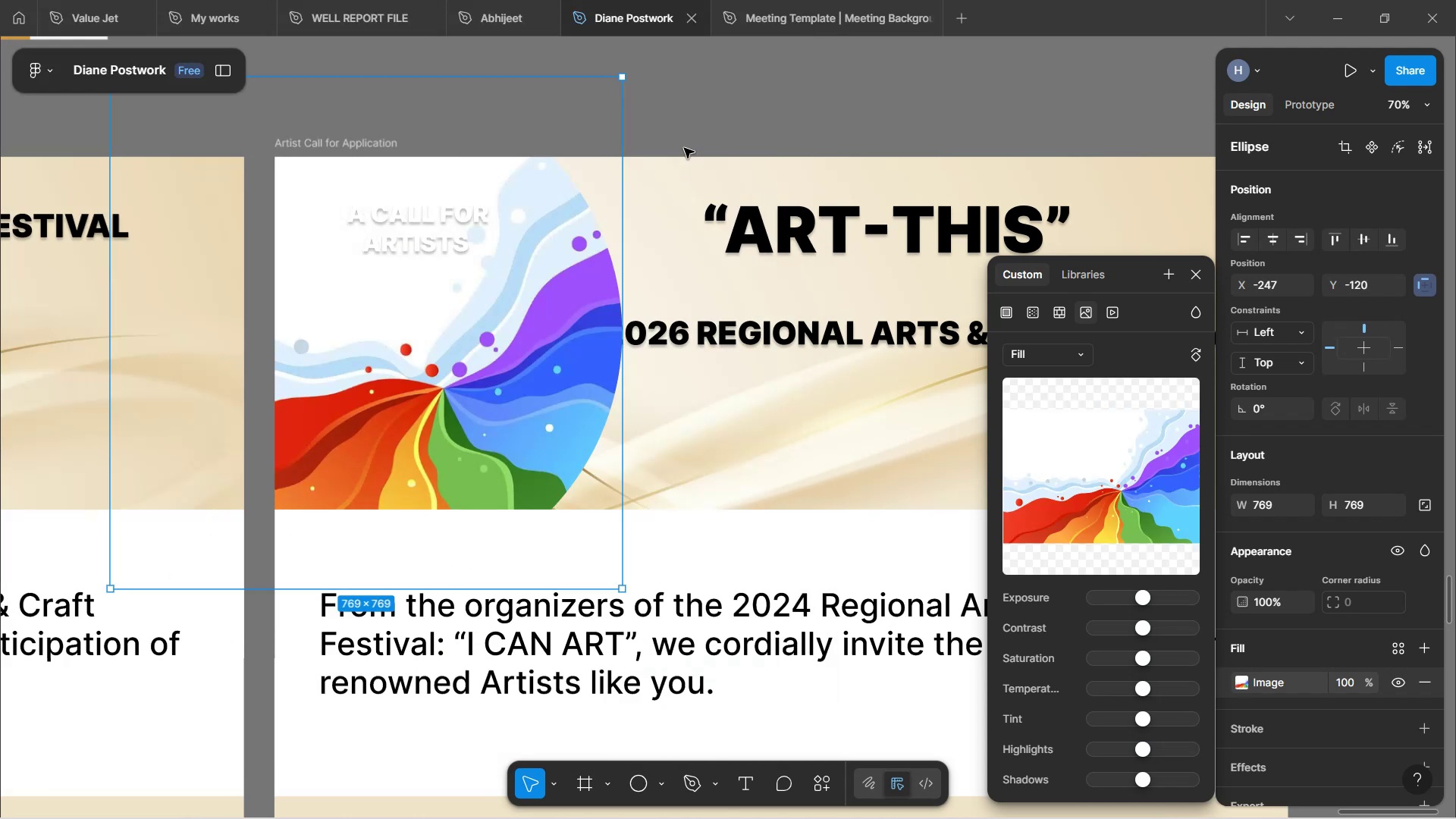 
key(Shift+H)
 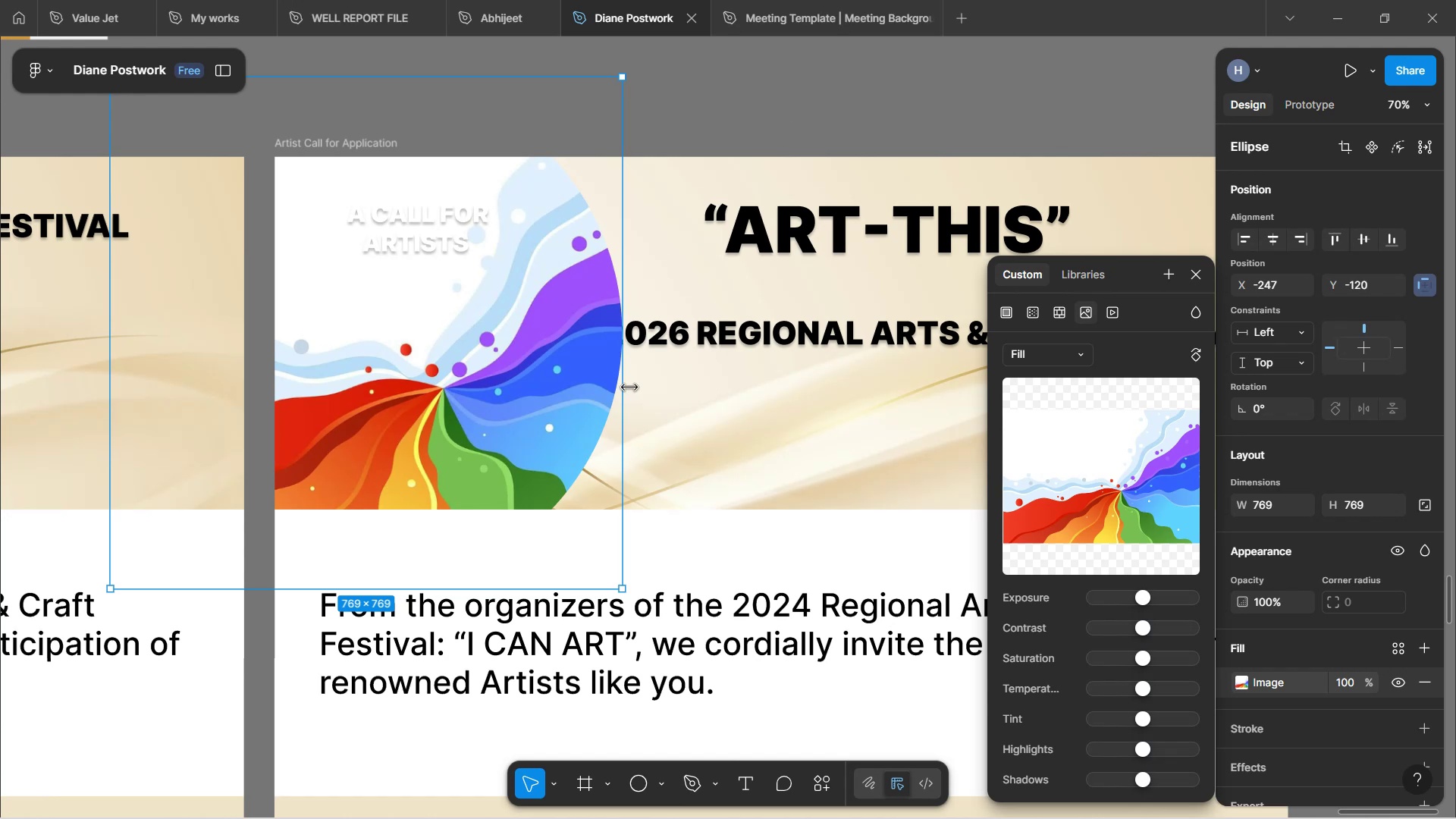 
left_click([822, 106])
 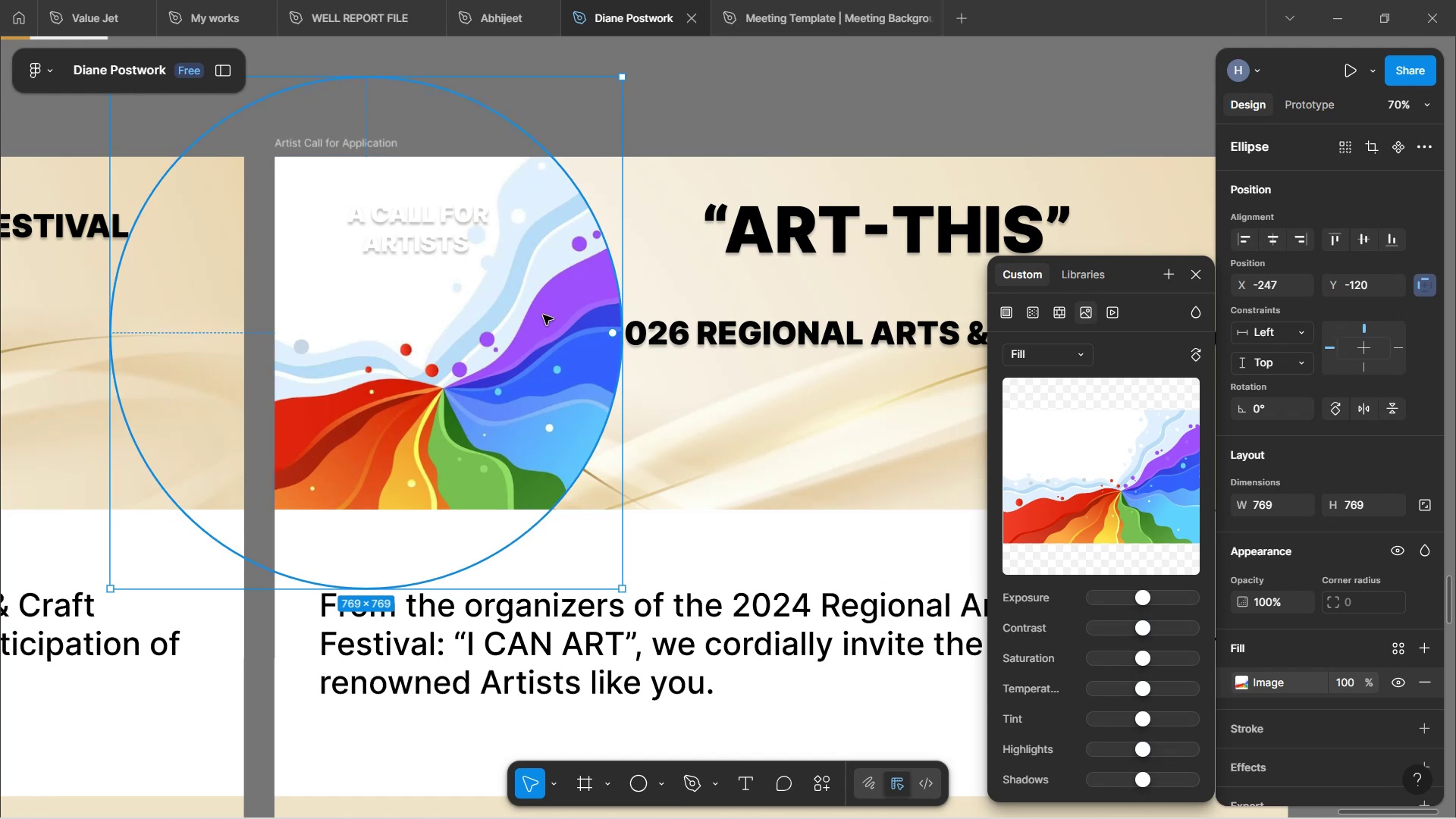 
type(HHHHHVVHHH)
 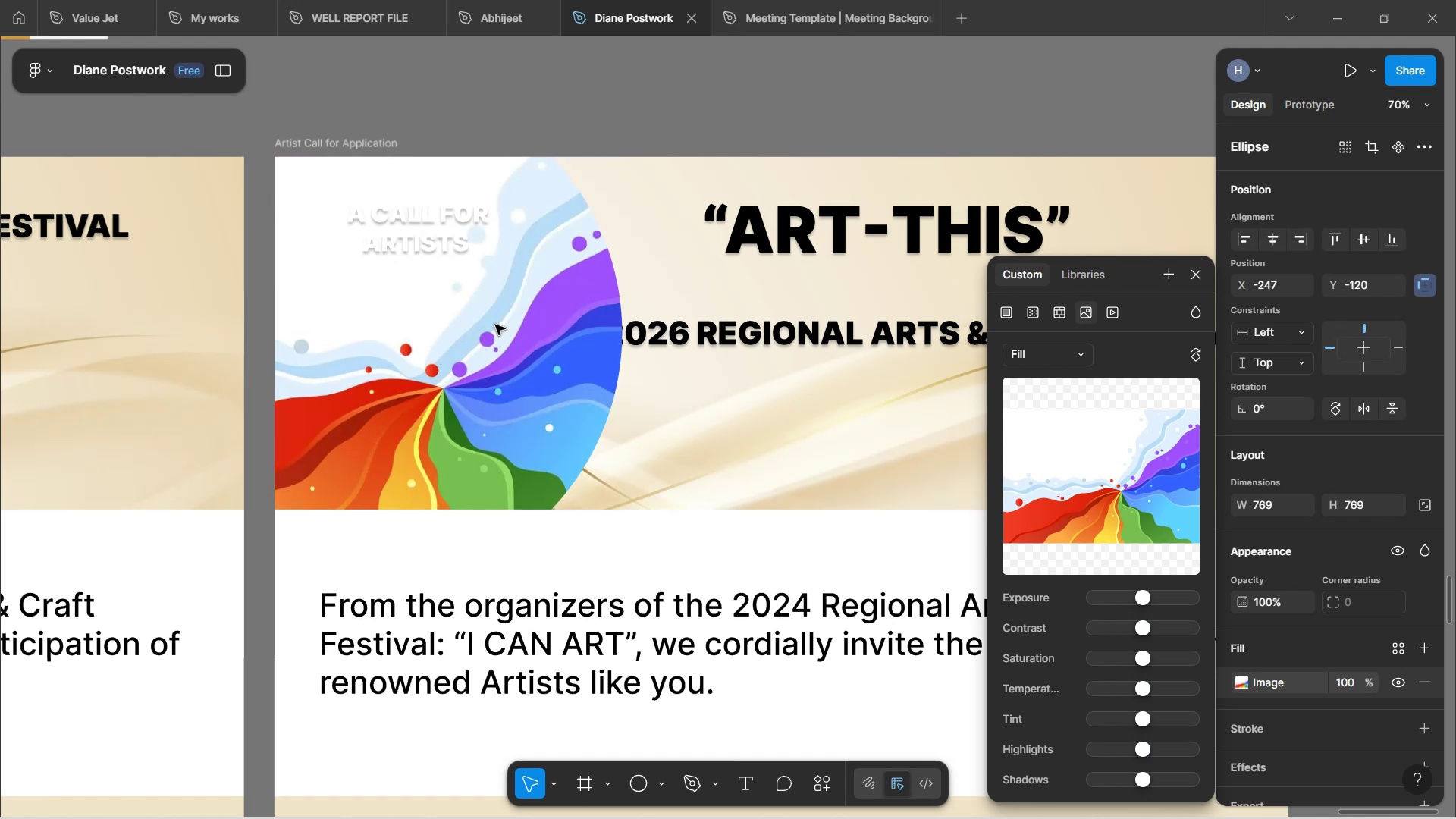 
hold_key(key=ControlLeft, duration=0.64)
scroll: coordinate [654, 281], scroll_direction: down, amount: 3.0
 